 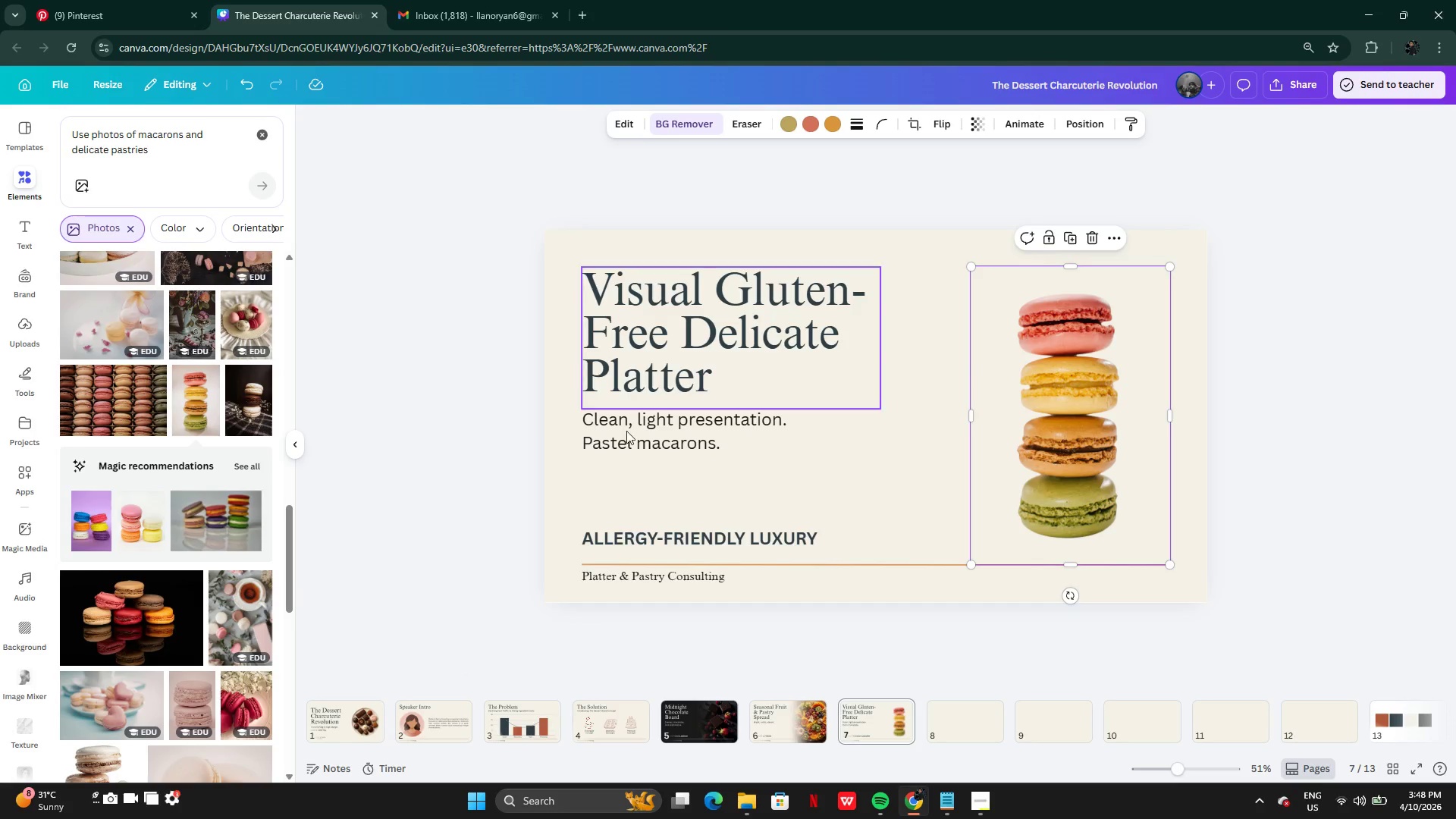 
left_click([120, 630])
 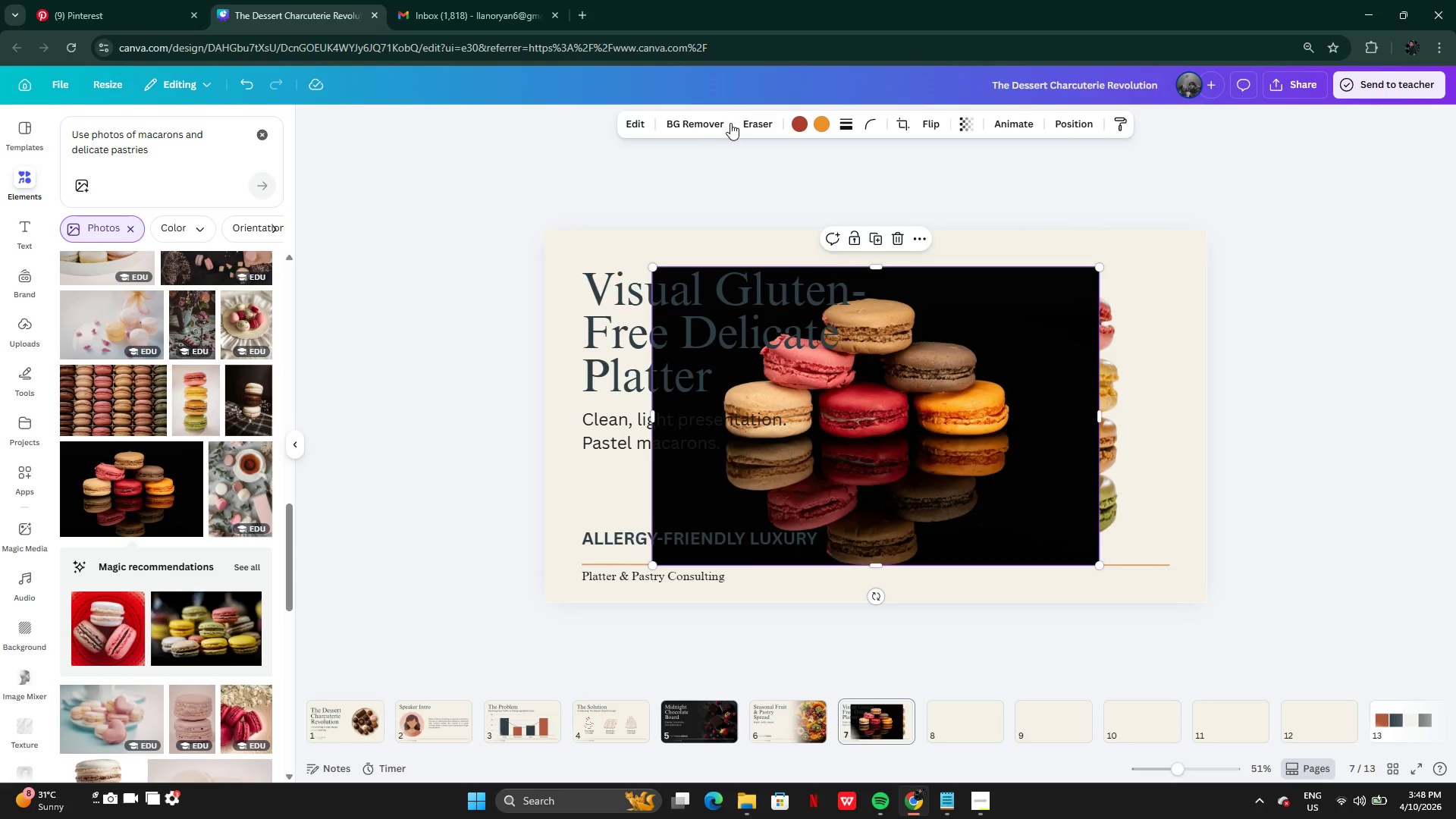 
left_click([689, 124])
 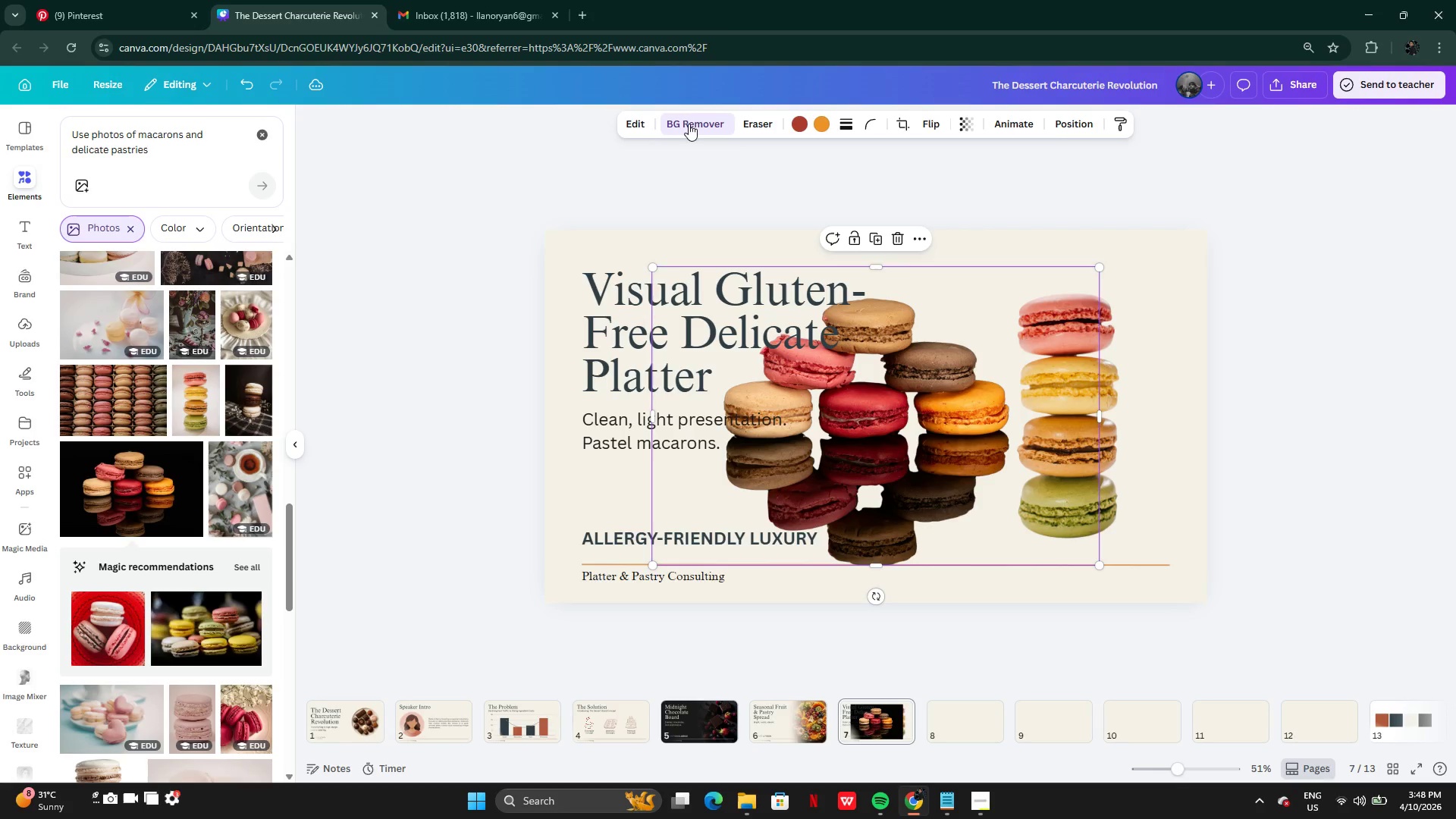 
left_click_drag(start_coordinate=[889, 453], to_coordinate=[1024, 447])
 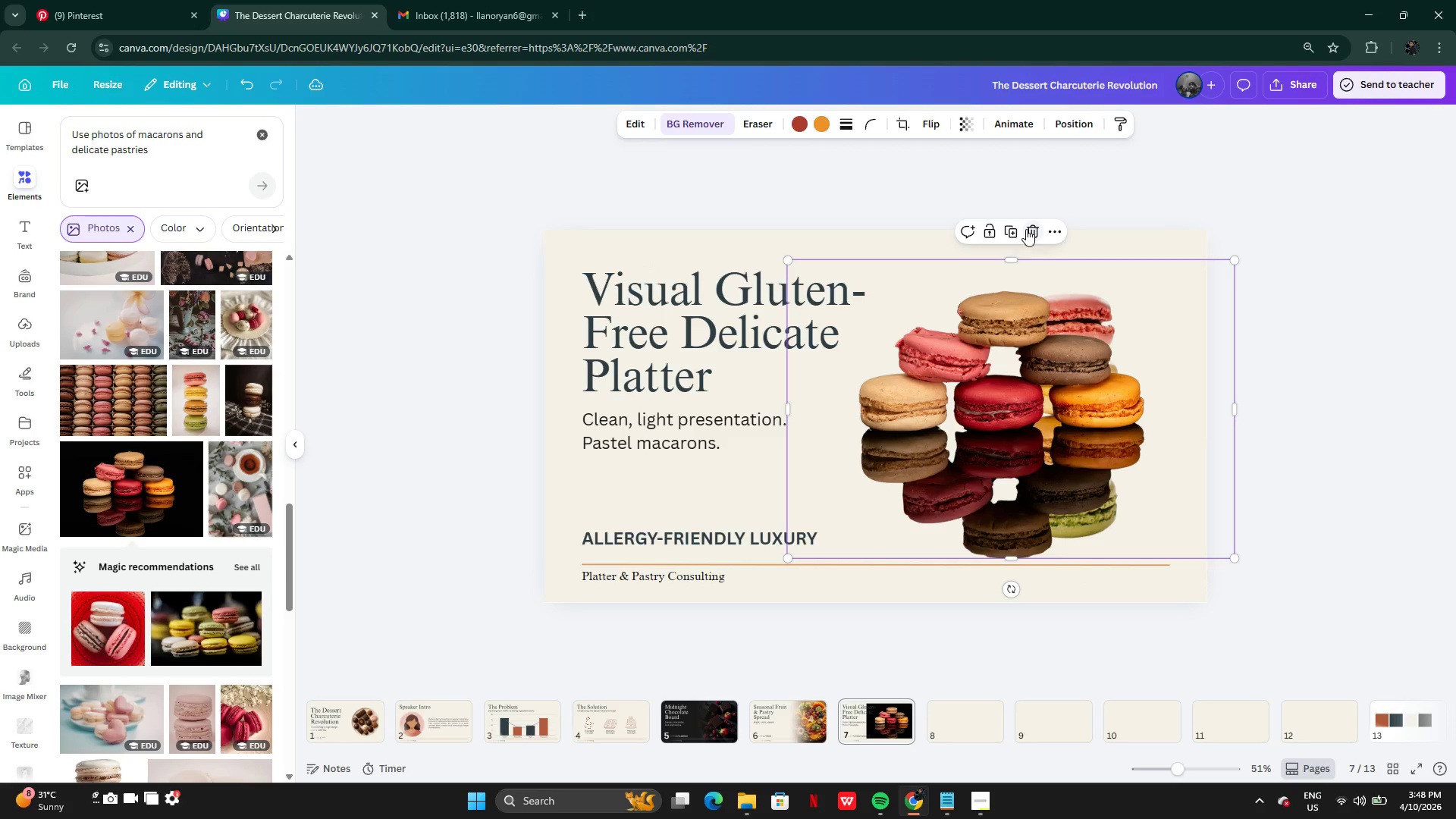 
left_click([1028, 229])
 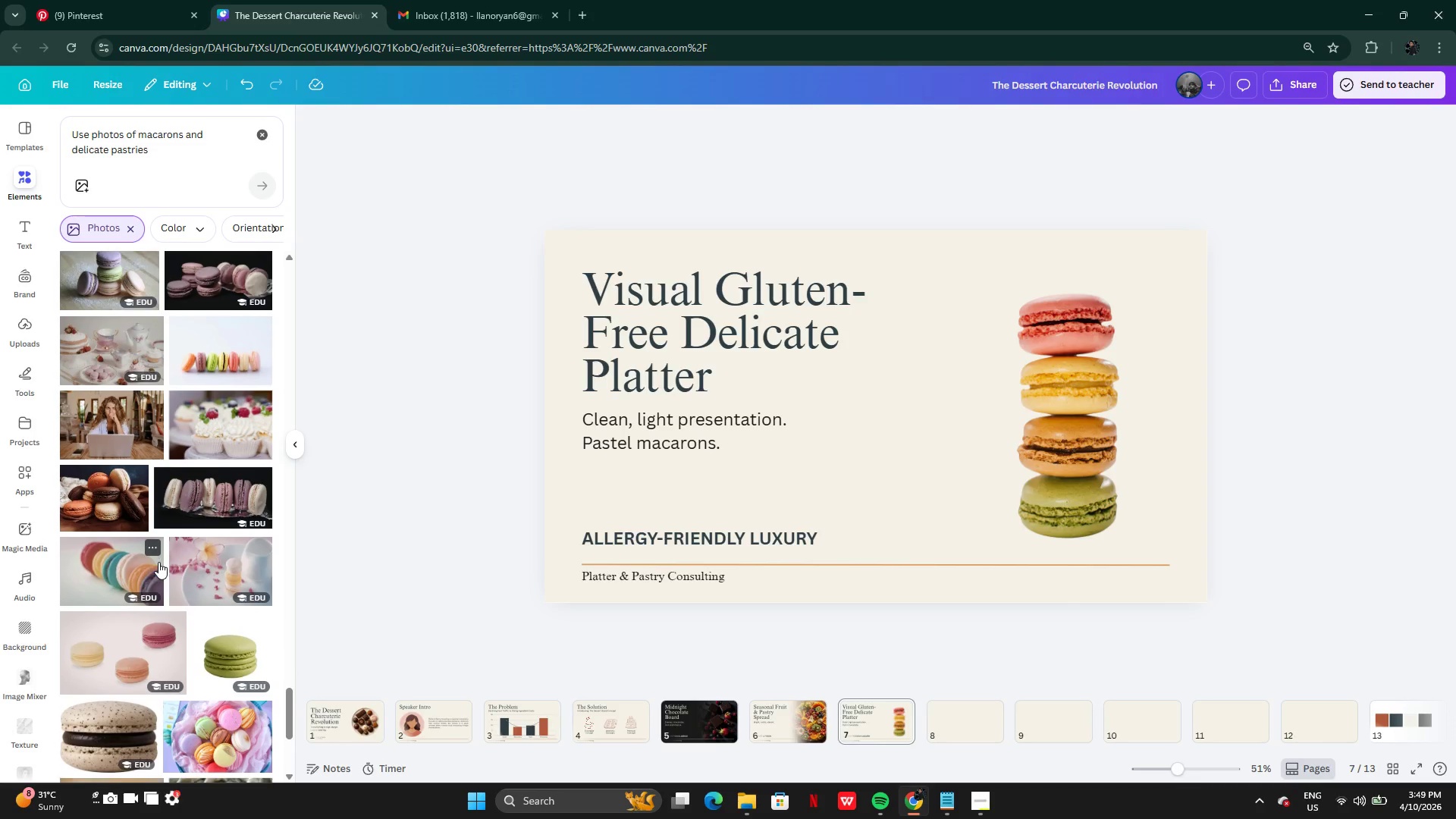 
wait(25.78)
 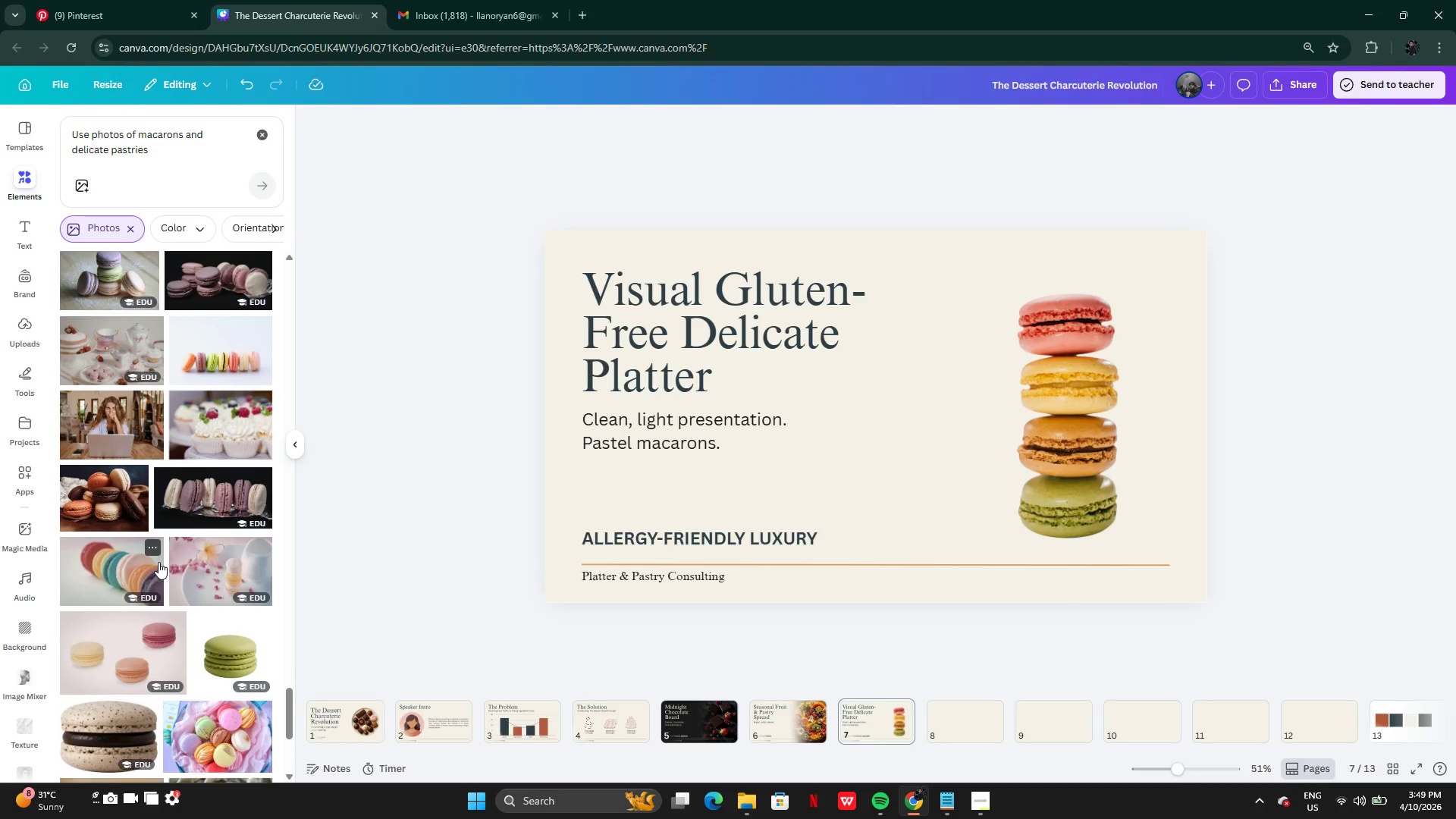 
mouse_move([198, 623])
 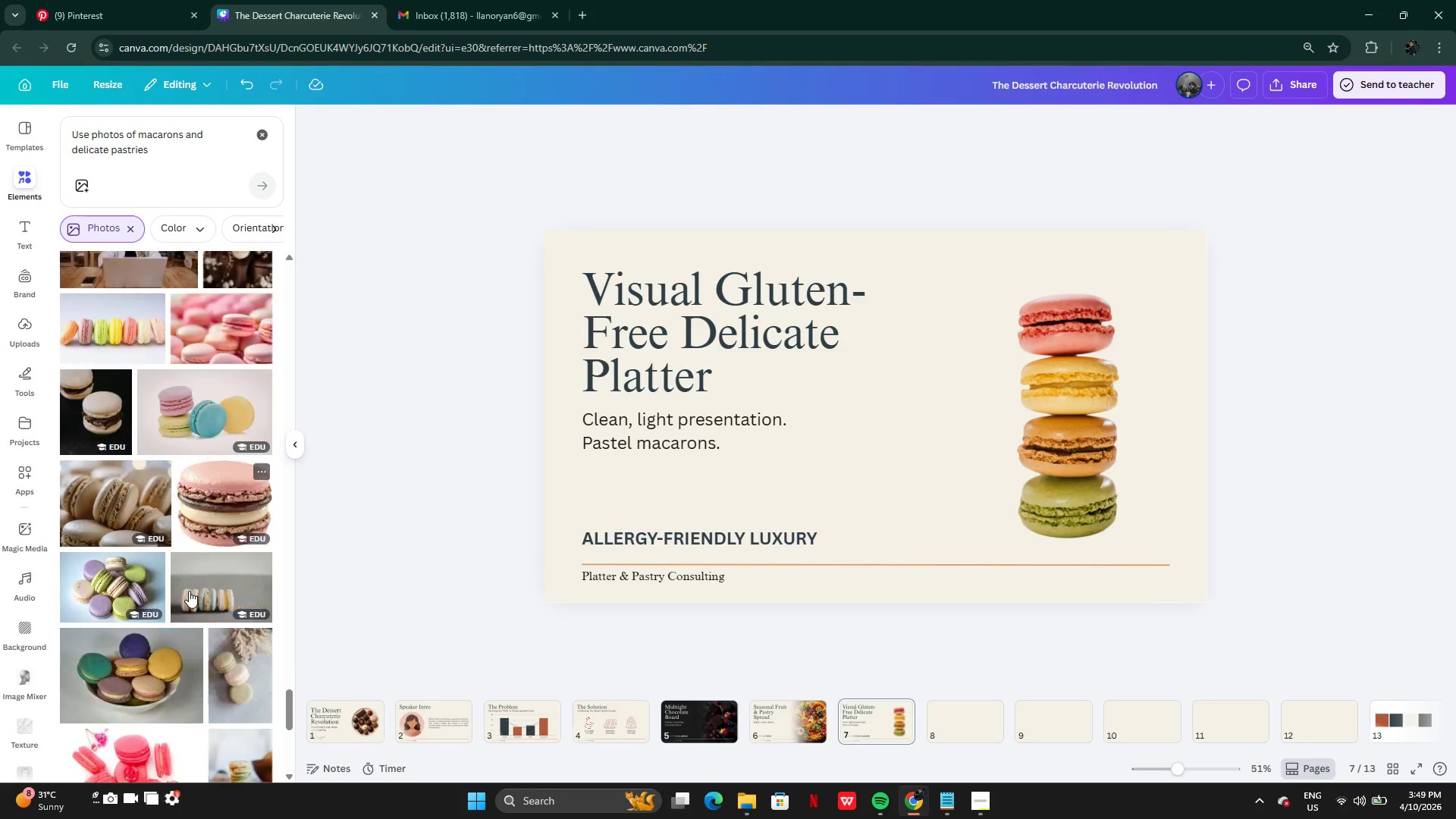 
wait(10.82)
 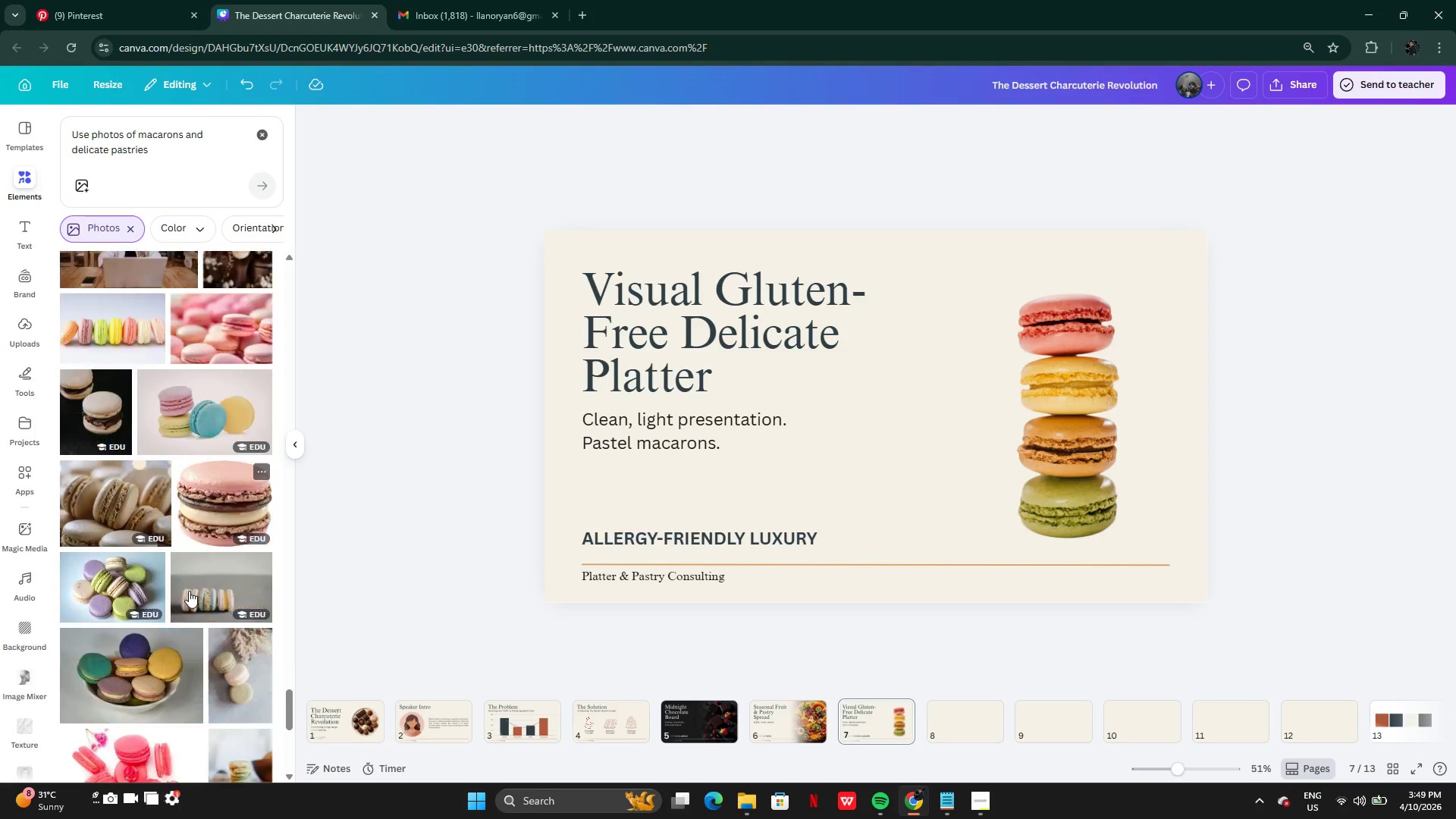 
left_click([135, 226])
 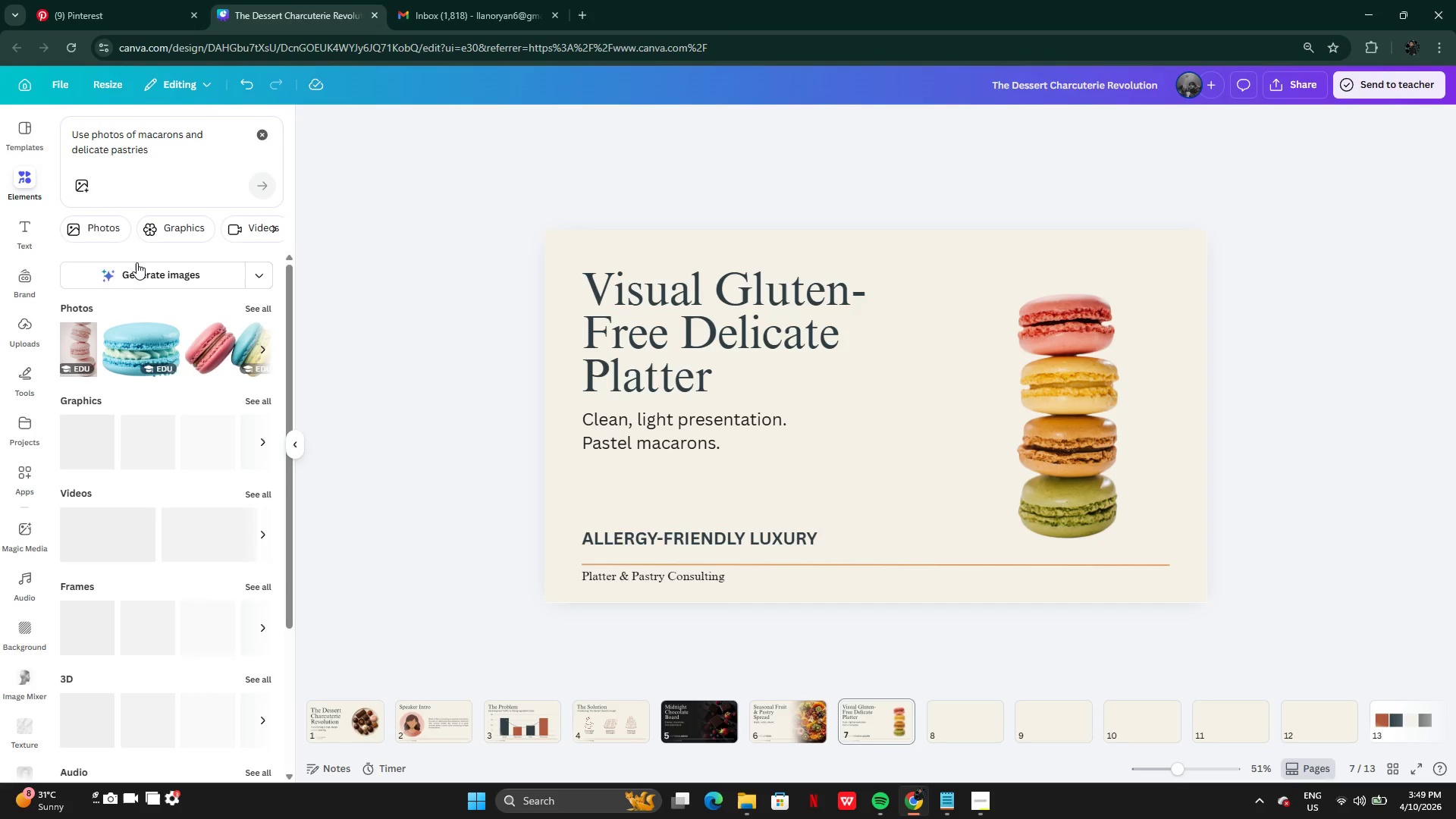 
left_click([137, 267])
 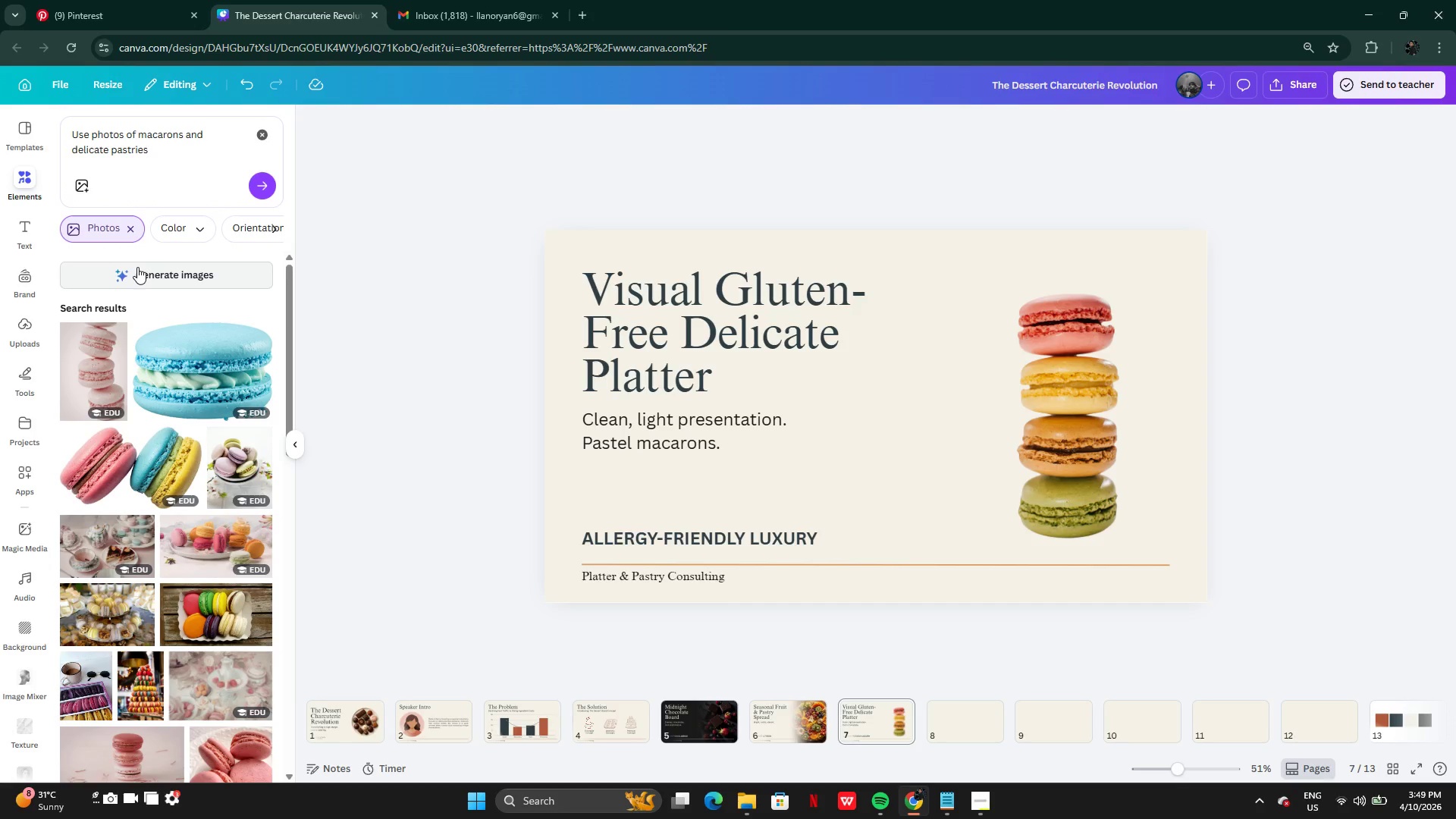 
left_click([137, 267])
 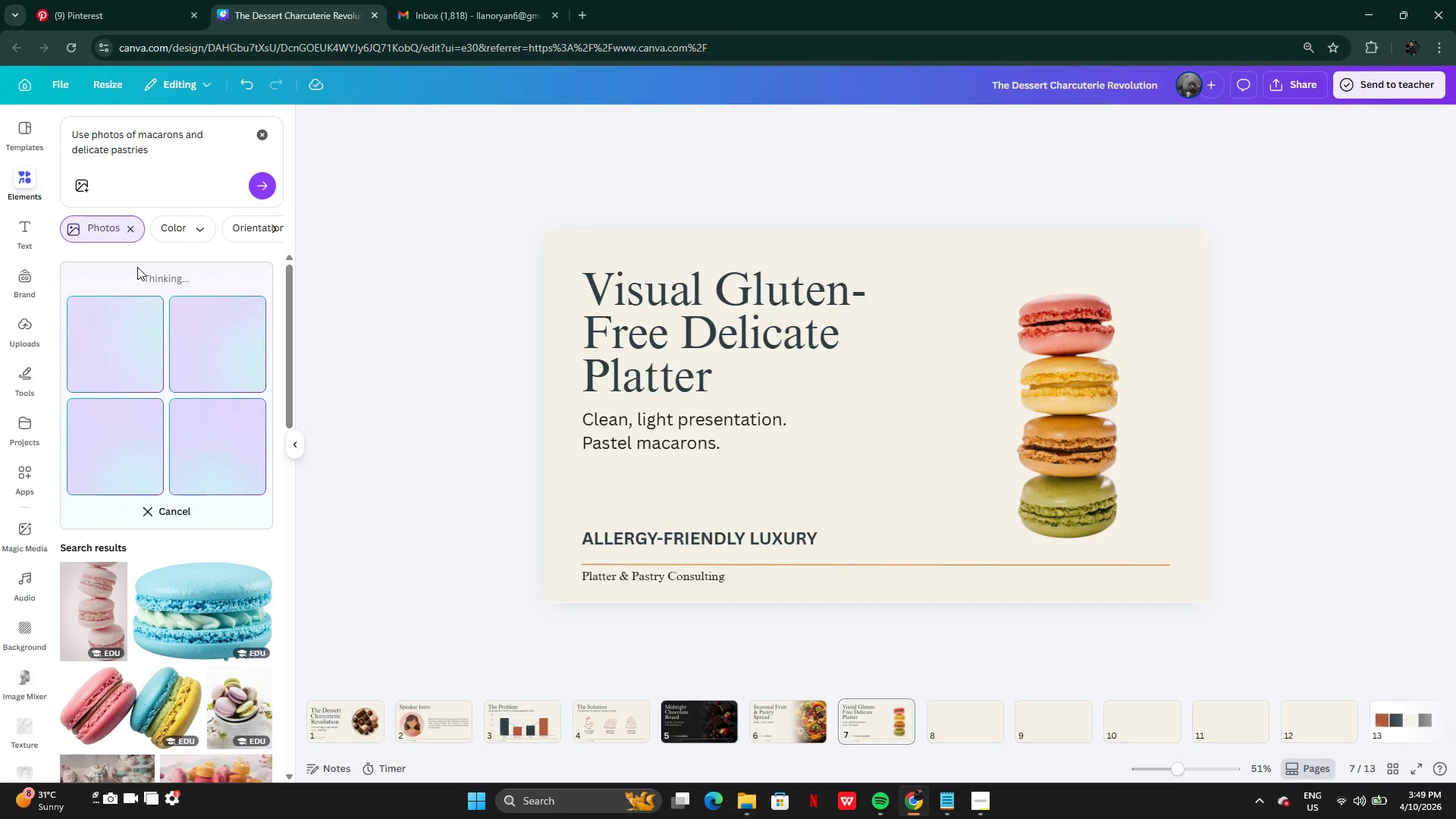 
wait(17.44)
 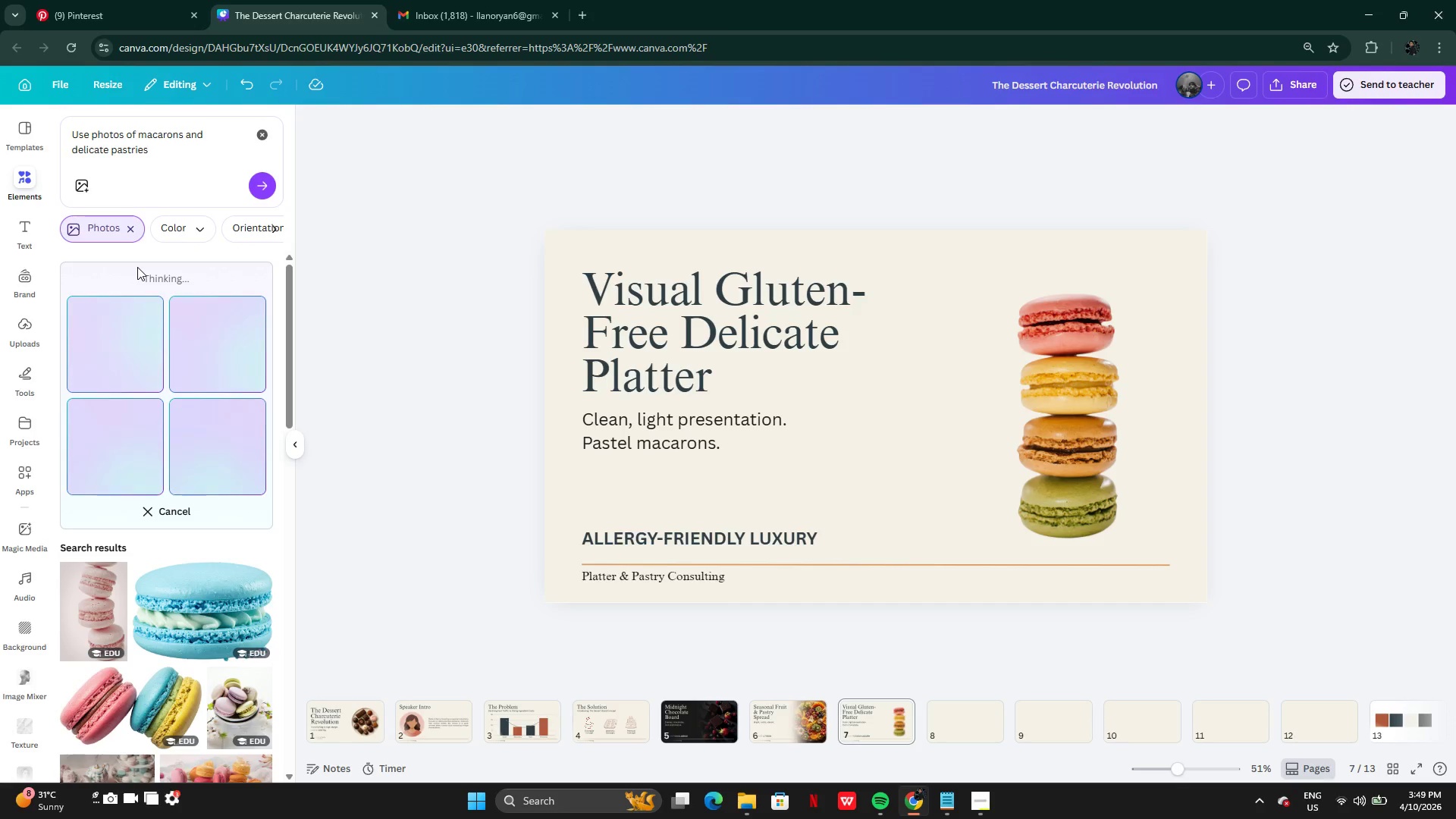 
left_click([1116, 428])
 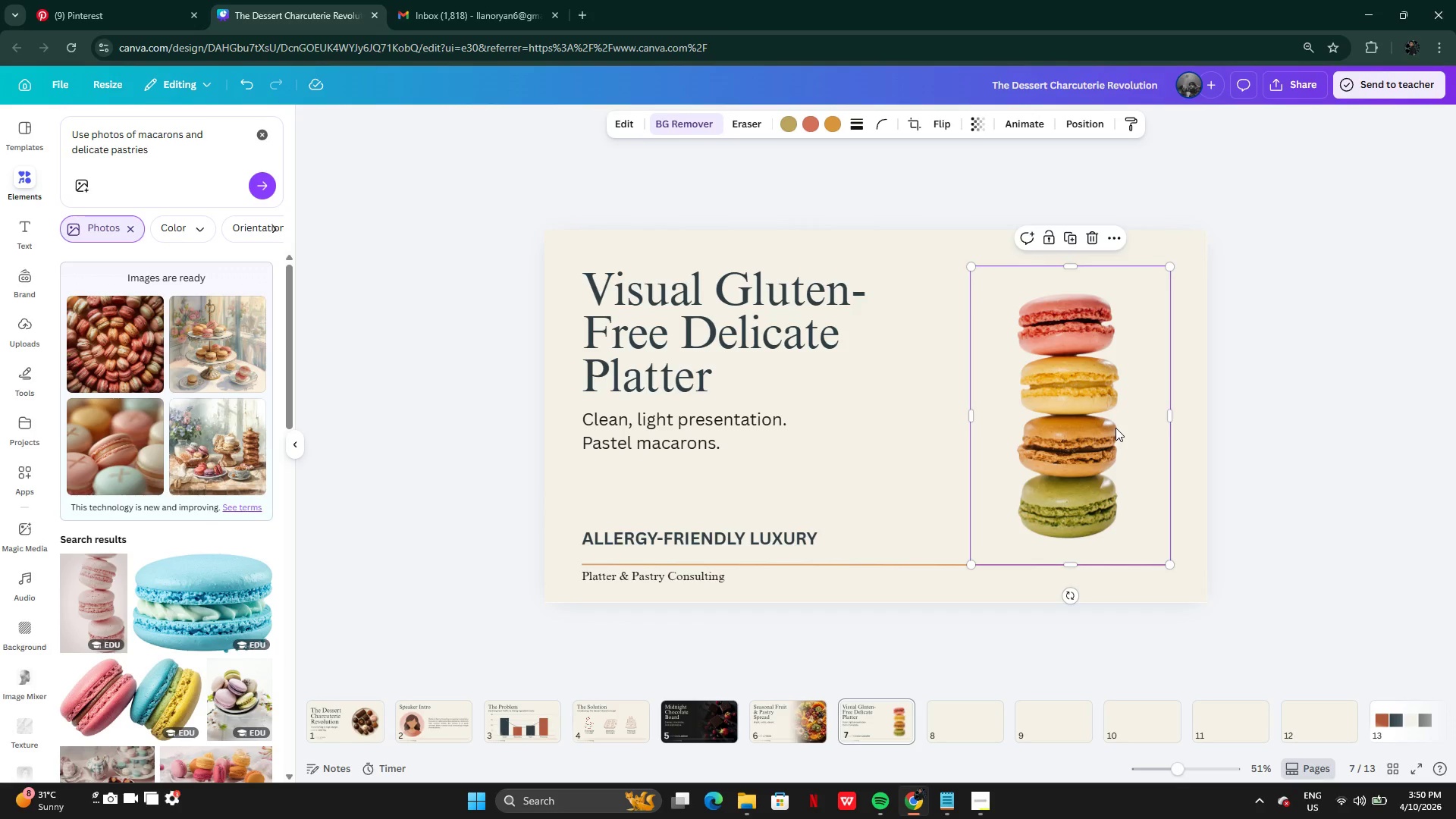 
key(Backspace)
 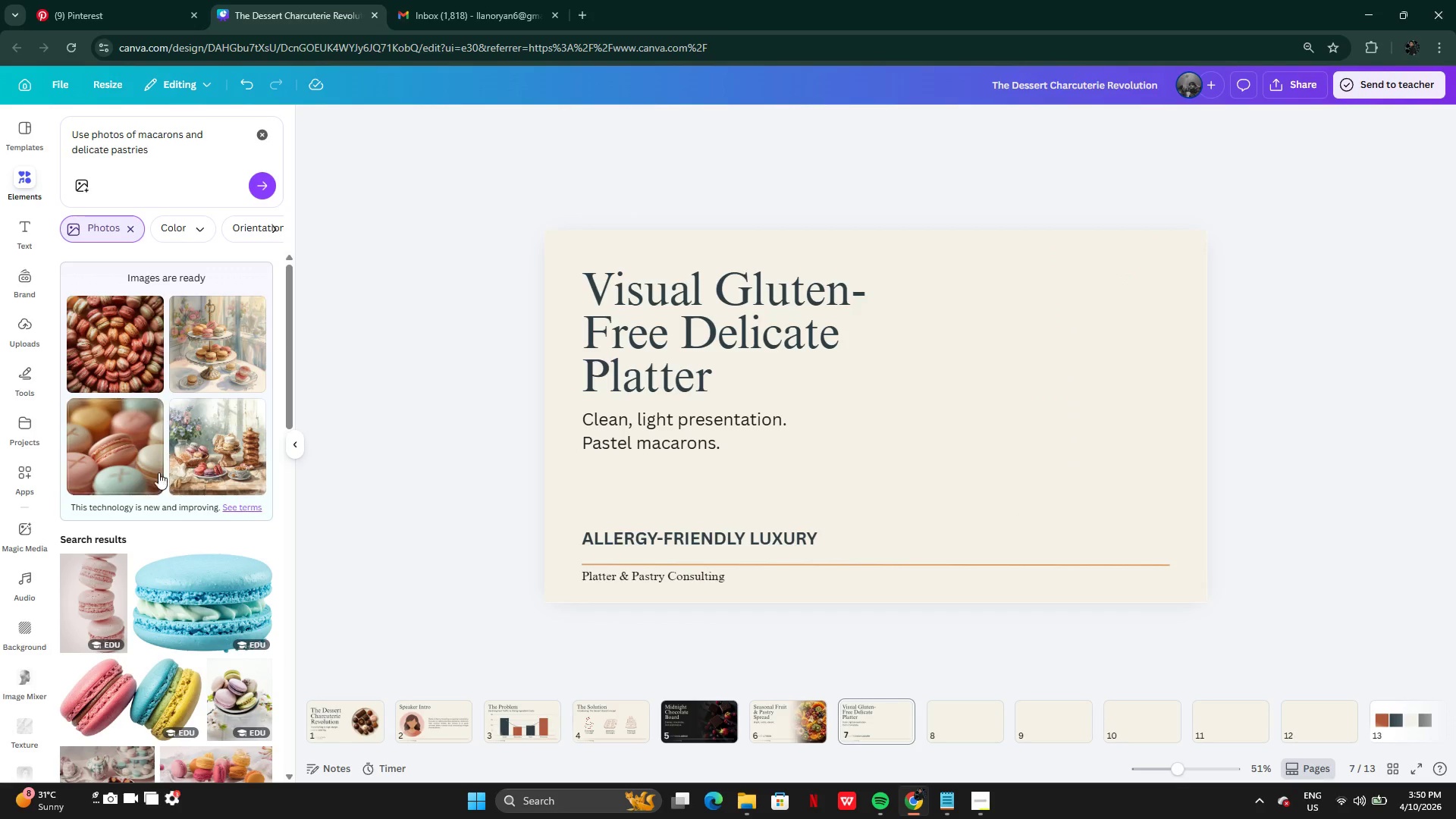 
left_click([190, 469])
 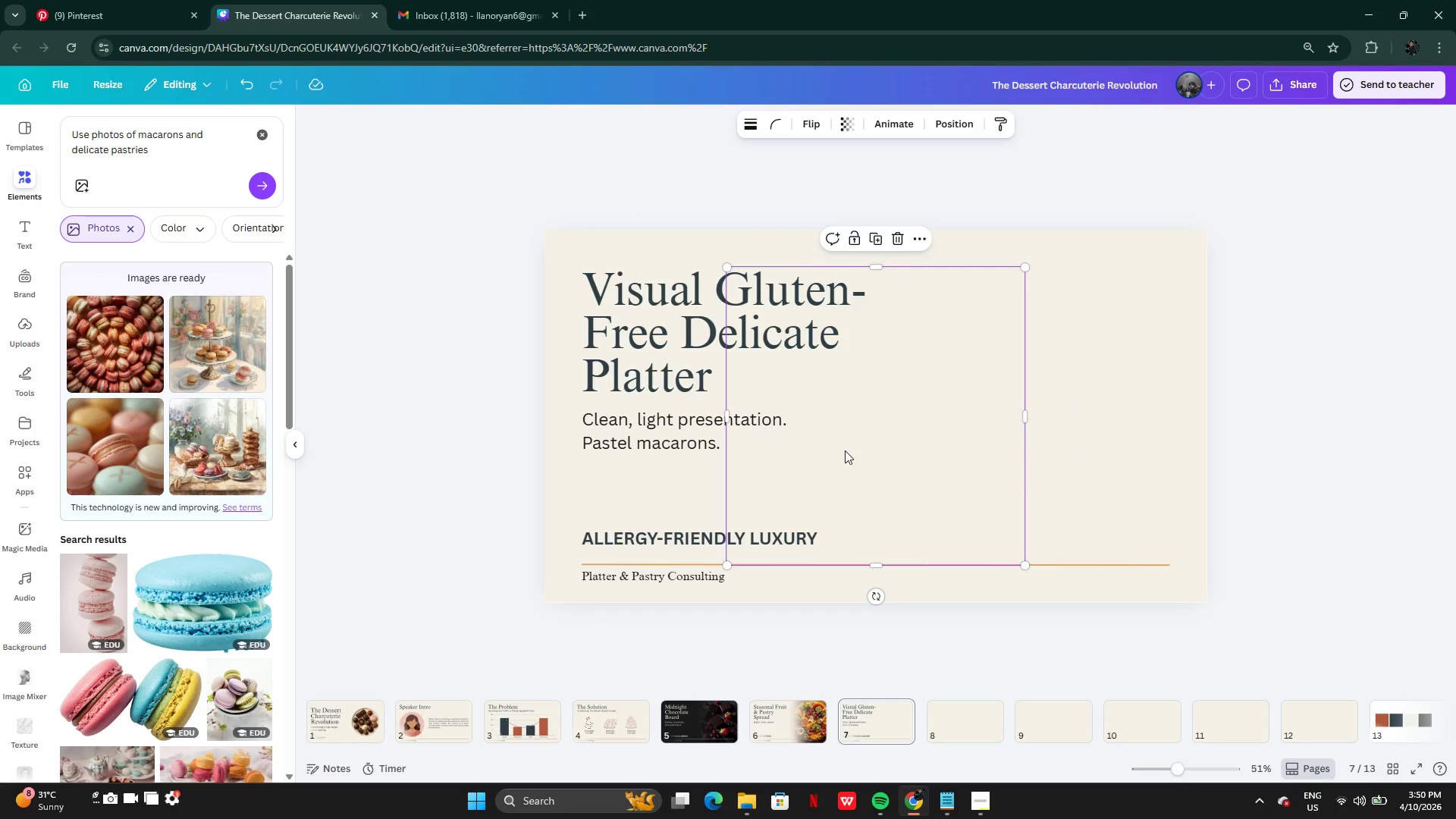 
left_click_drag(start_coordinate=[845, 450], to_coordinate=[968, 435])
 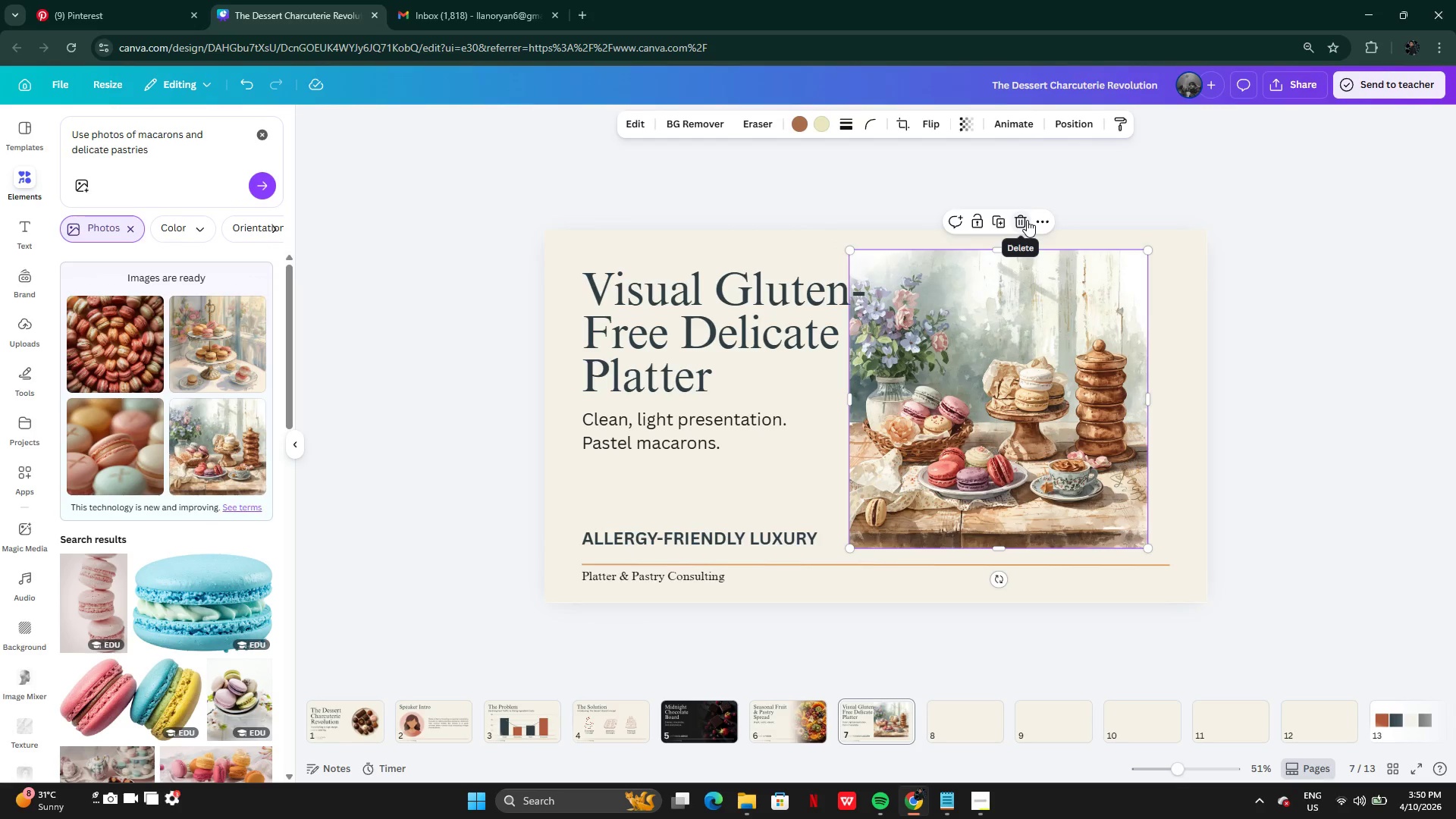 
left_click([1027, 220])
 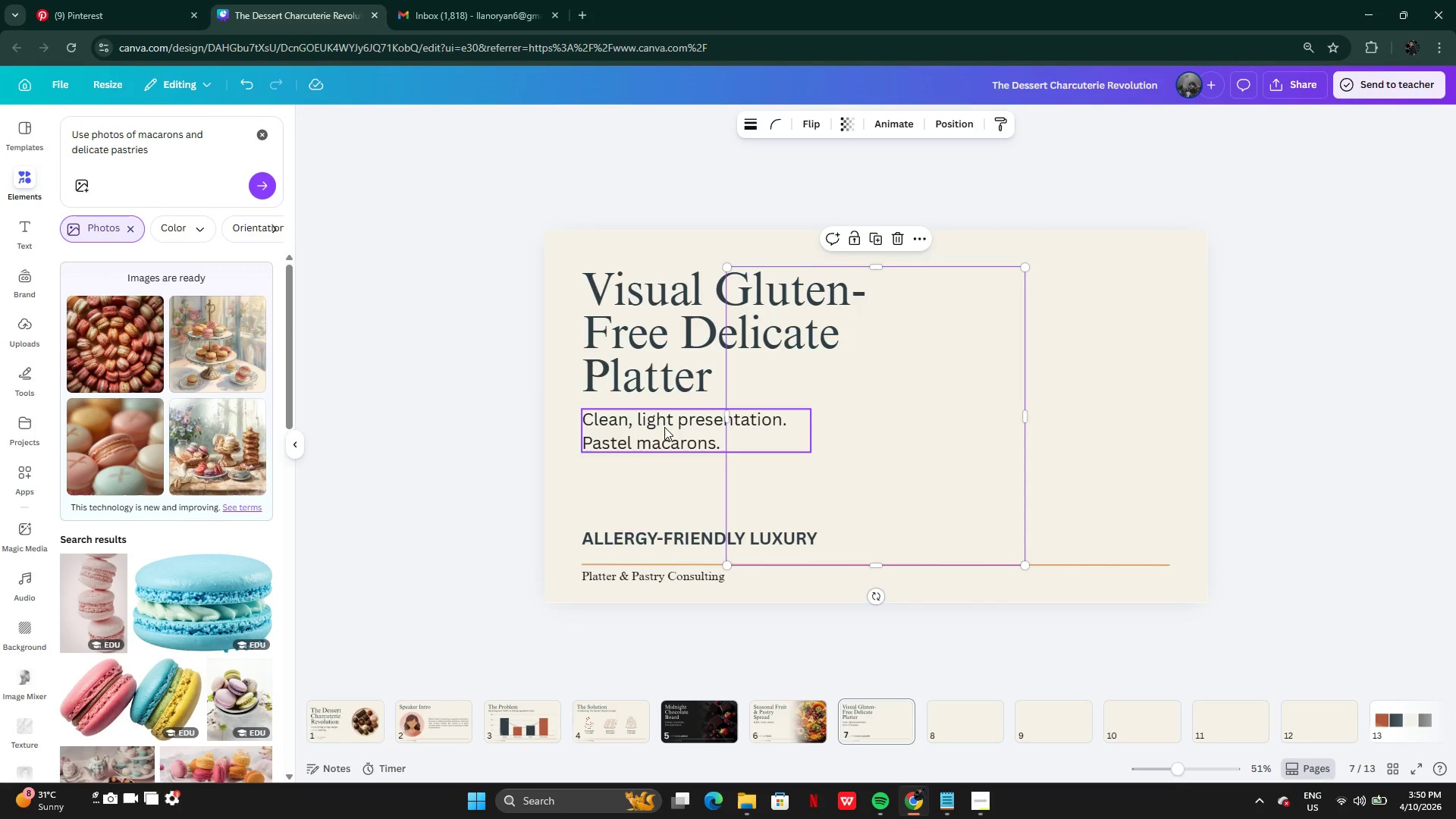 
left_click_drag(start_coordinate=[849, 458], to_coordinate=[997, 444])
 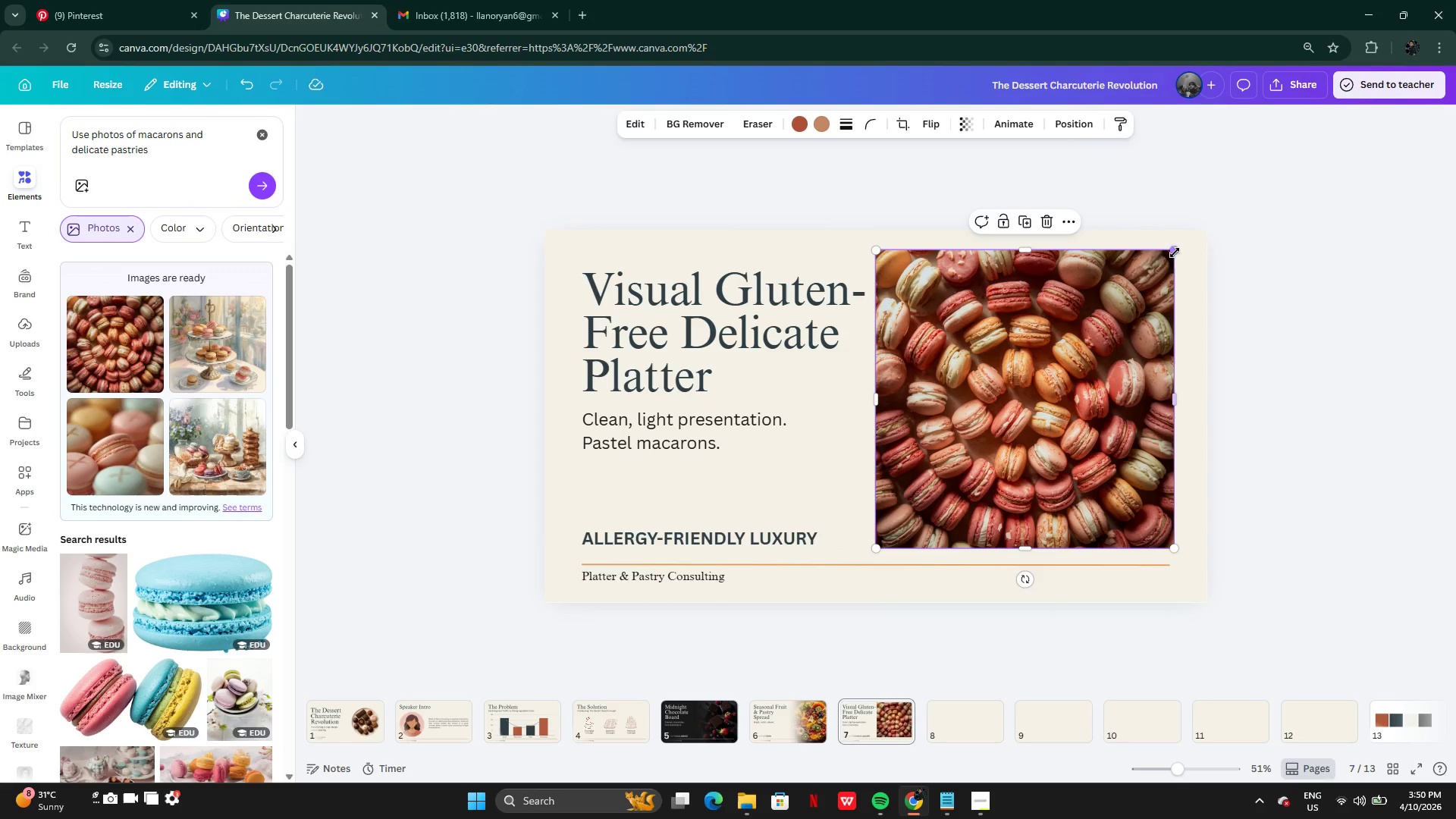 
left_click_drag(start_coordinate=[1175, 249], to_coordinate=[1163, 331])
 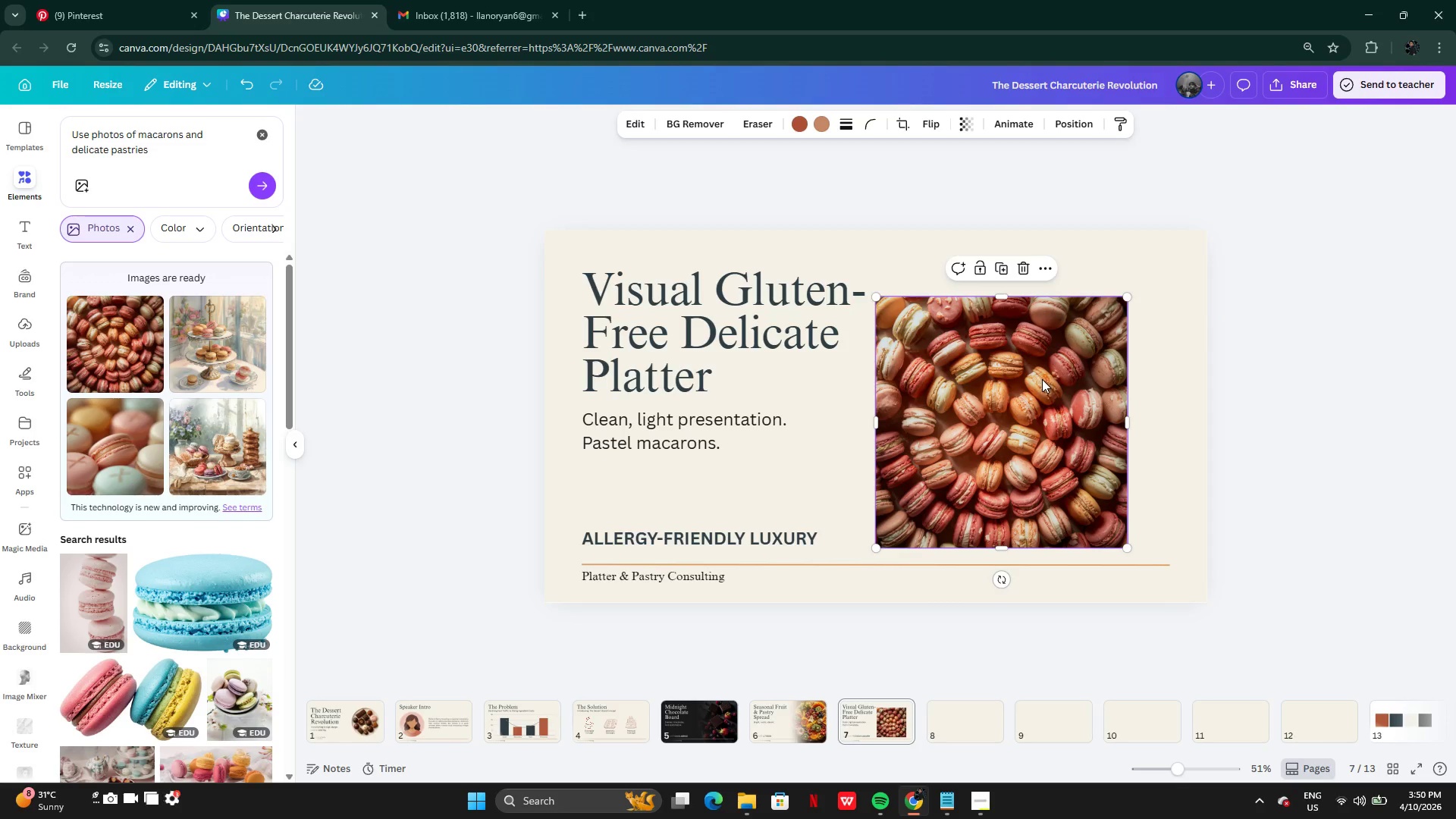 
left_click_drag(start_coordinate=[1042, 379], to_coordinate=[1084, 378])
 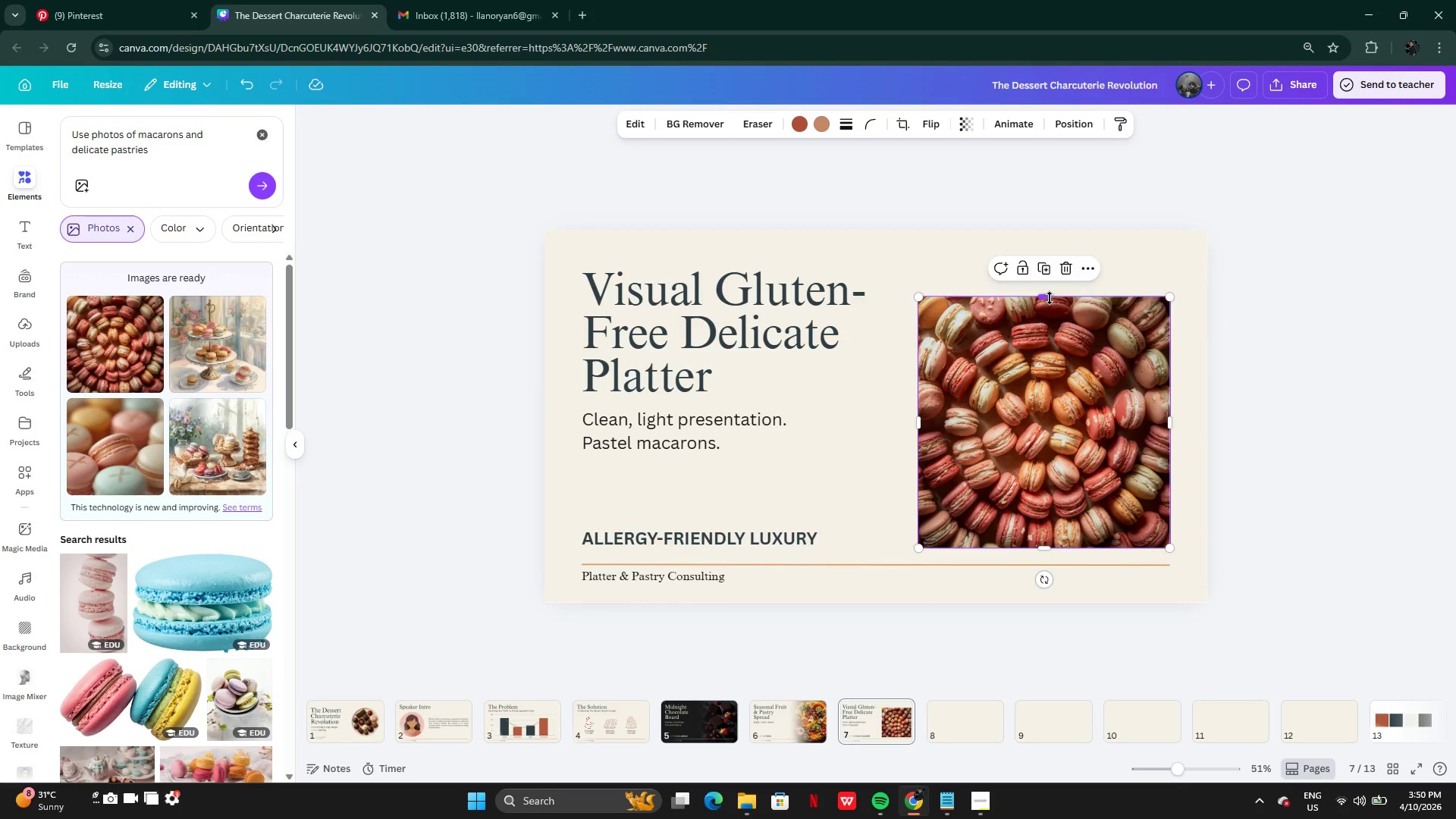 
left_click_drag(start_coordinate=[1050, 298], to_coordinate=[1048, 268])
 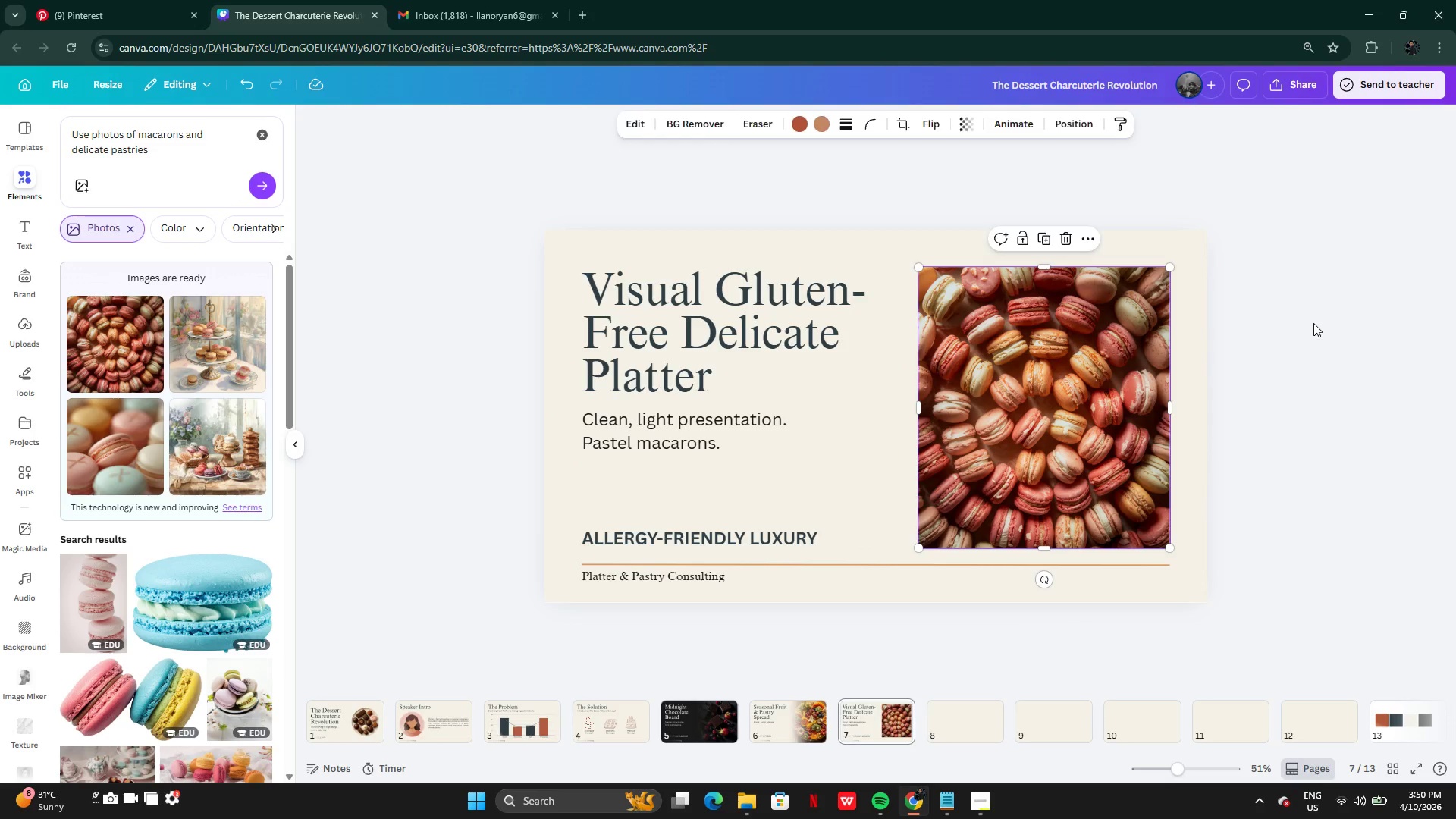 
left_click([1313, 323])
 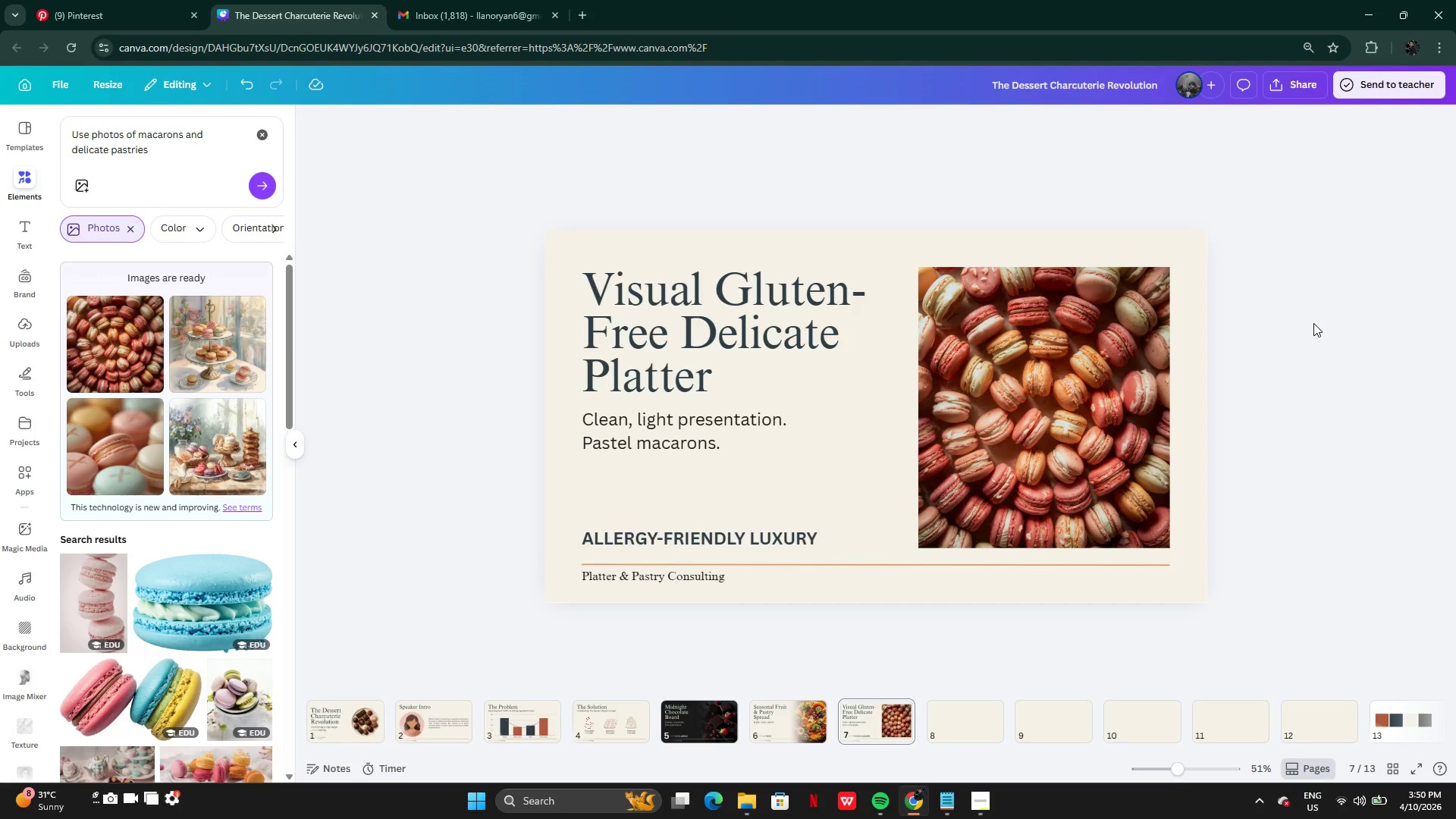 
wait(9.08)
 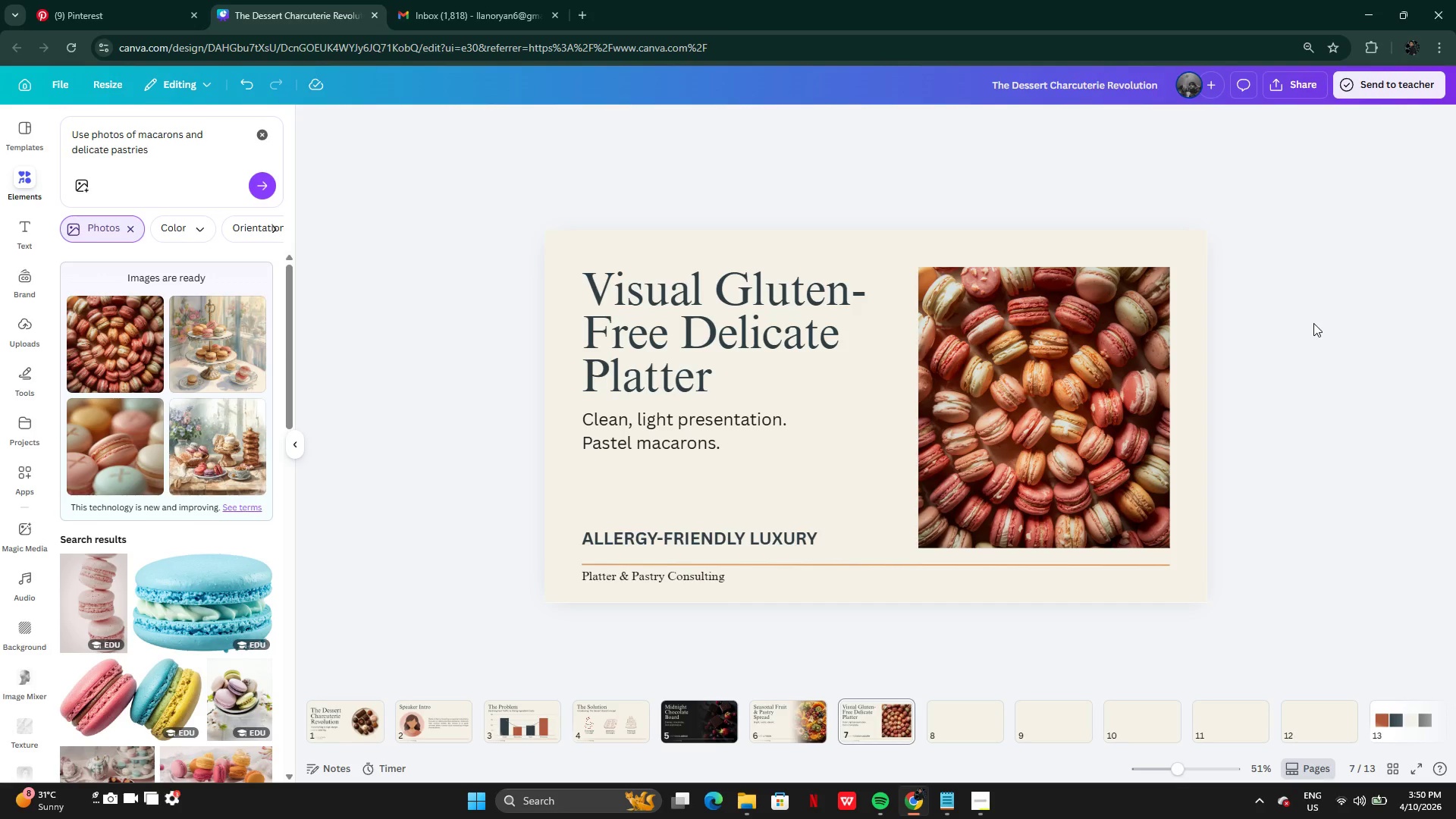 
left_click([1113, 309])
 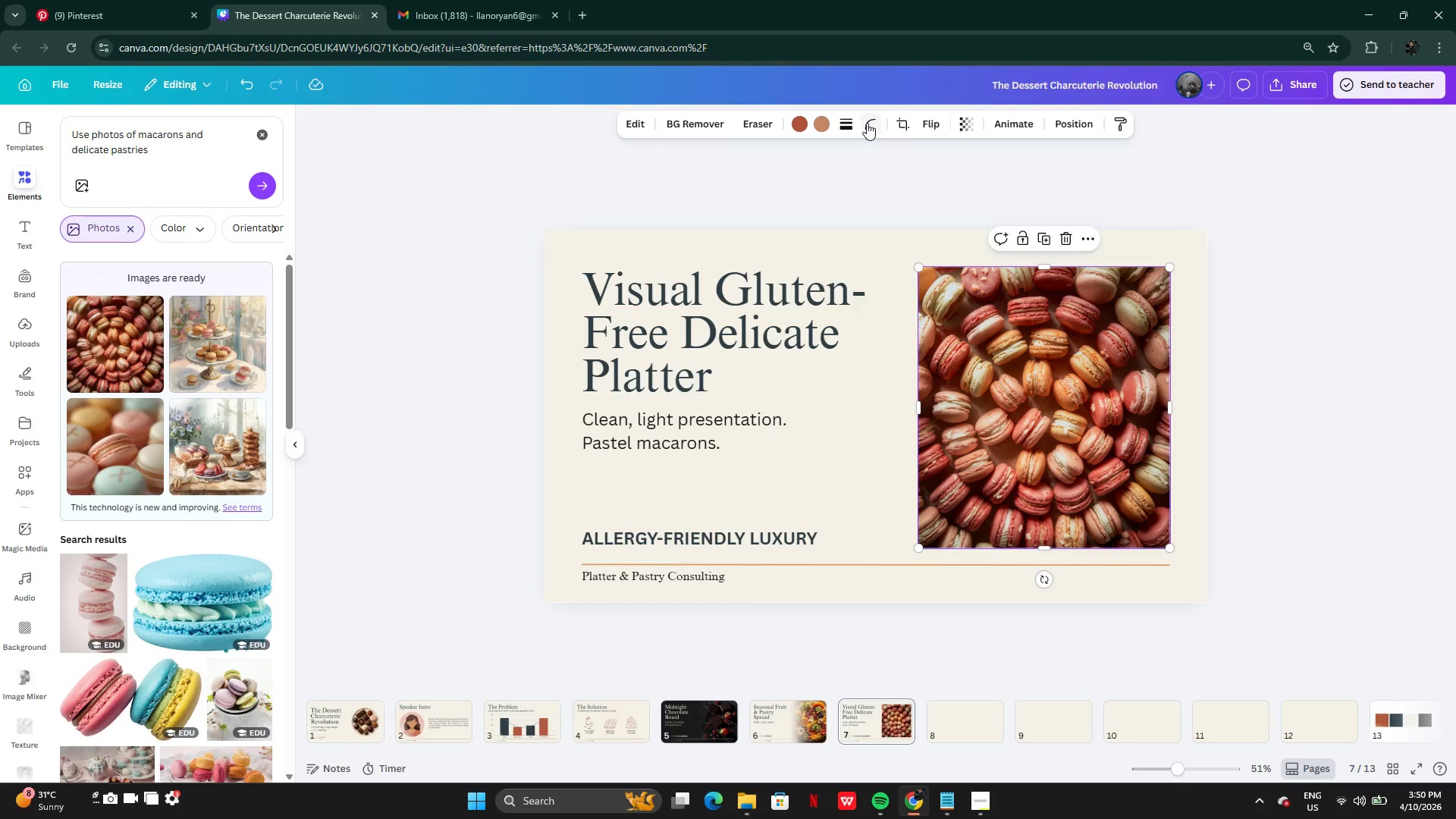 
left_click([872, 121])
 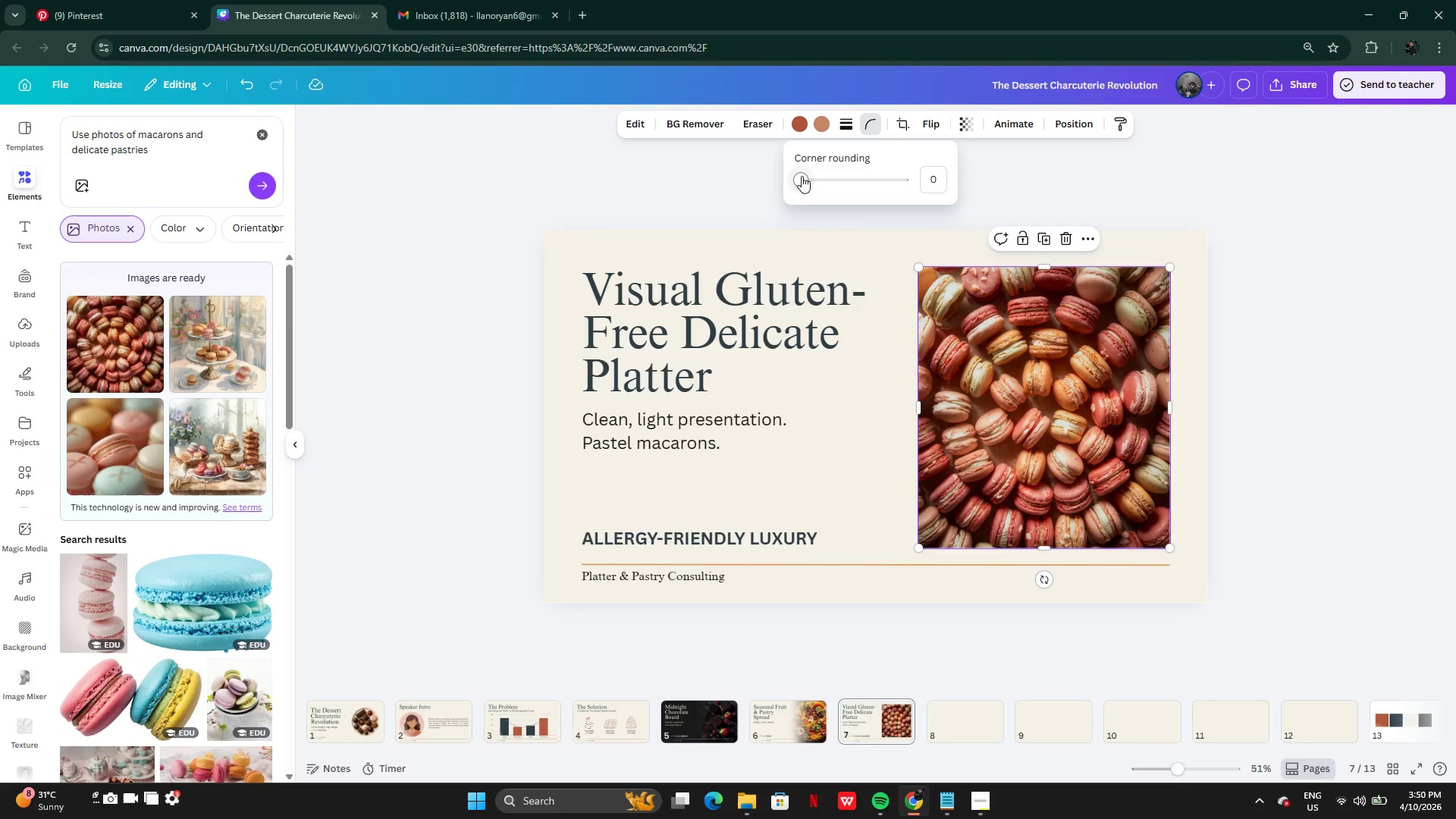 
left_click_drag(start_coordinate=[800, 176], to_coordinate=[846, 186])
 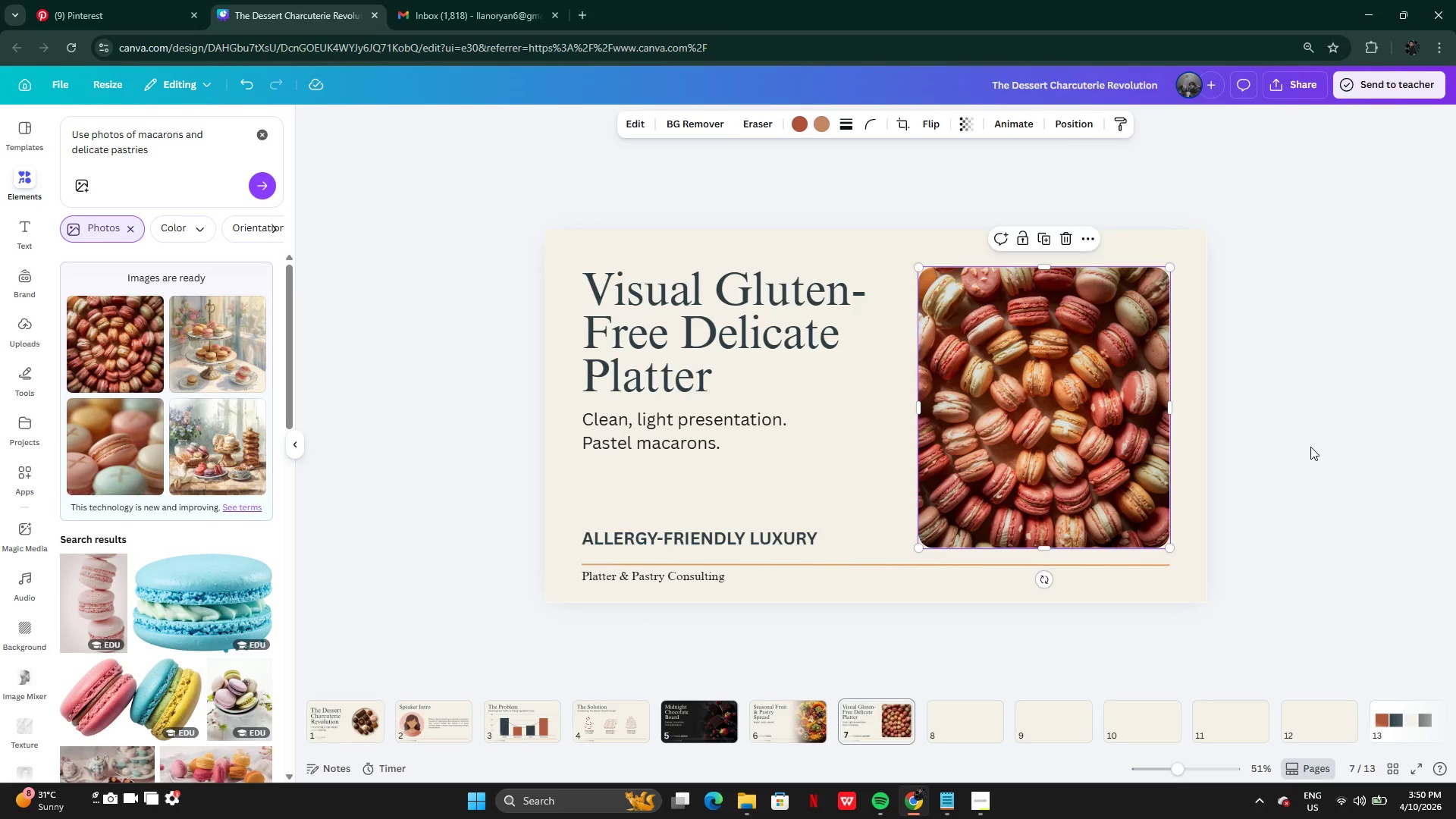 
left_click([1311, 447])
 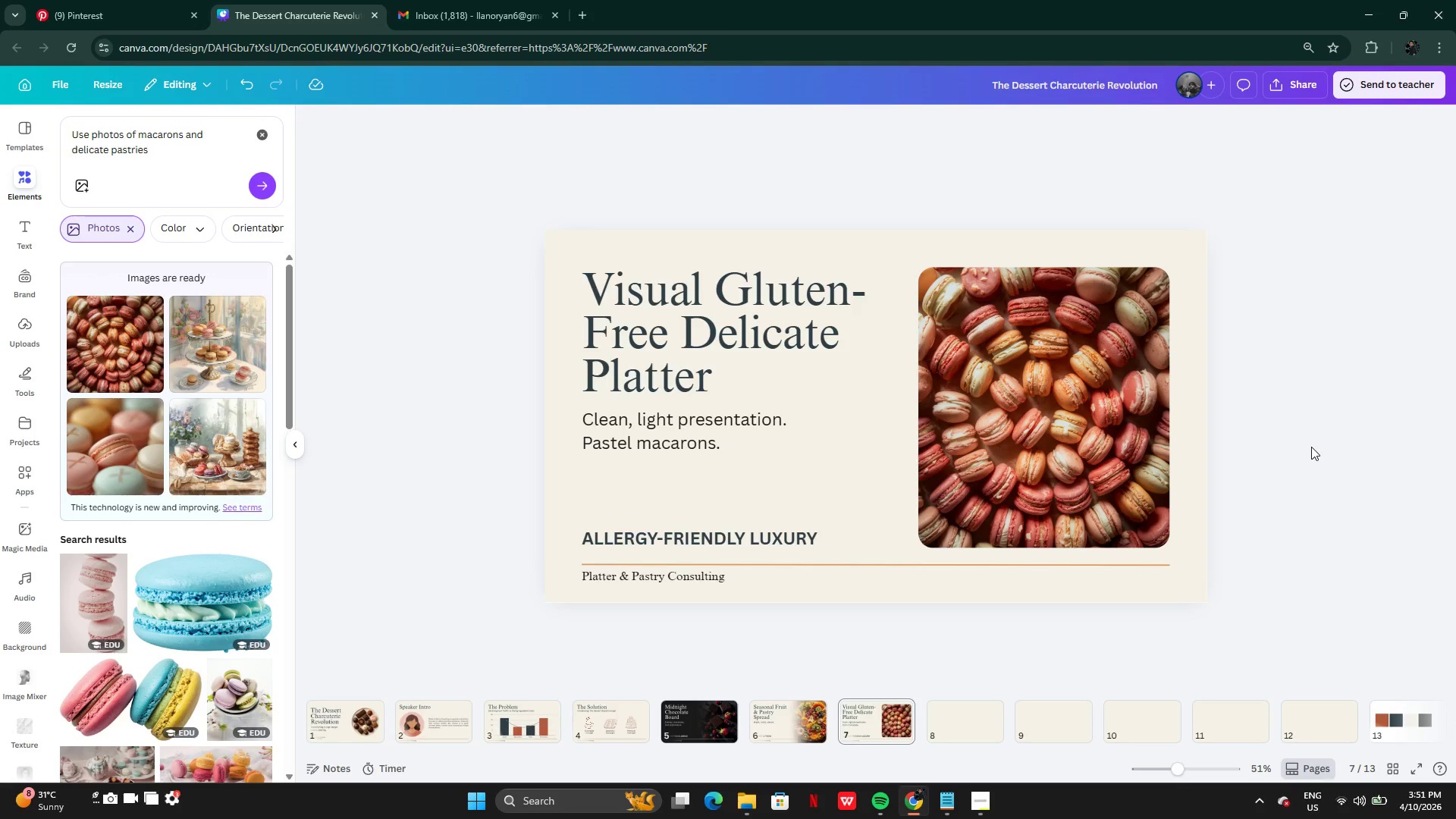 
wait(22.28)
 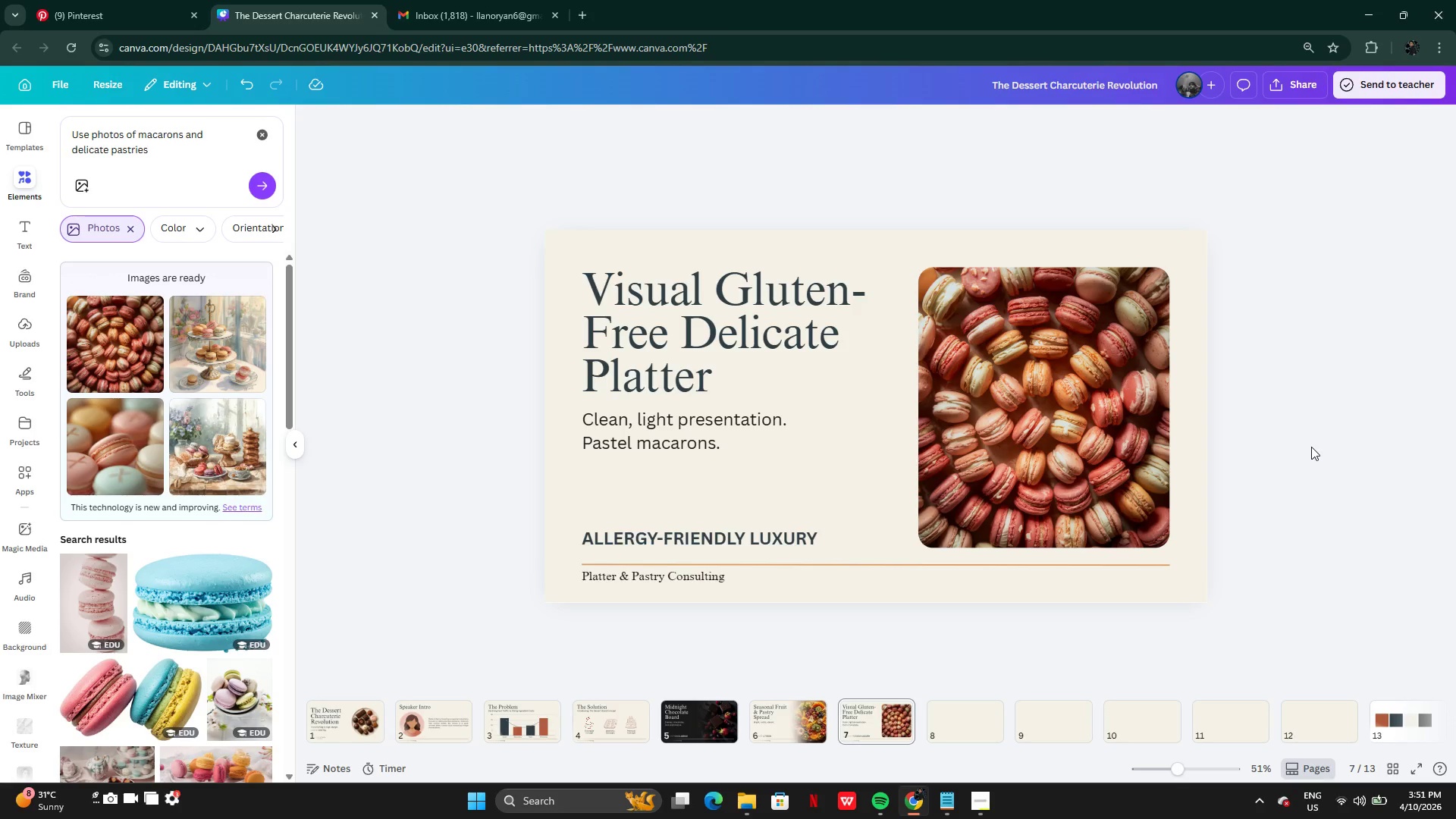 
left_click([852, 726])
 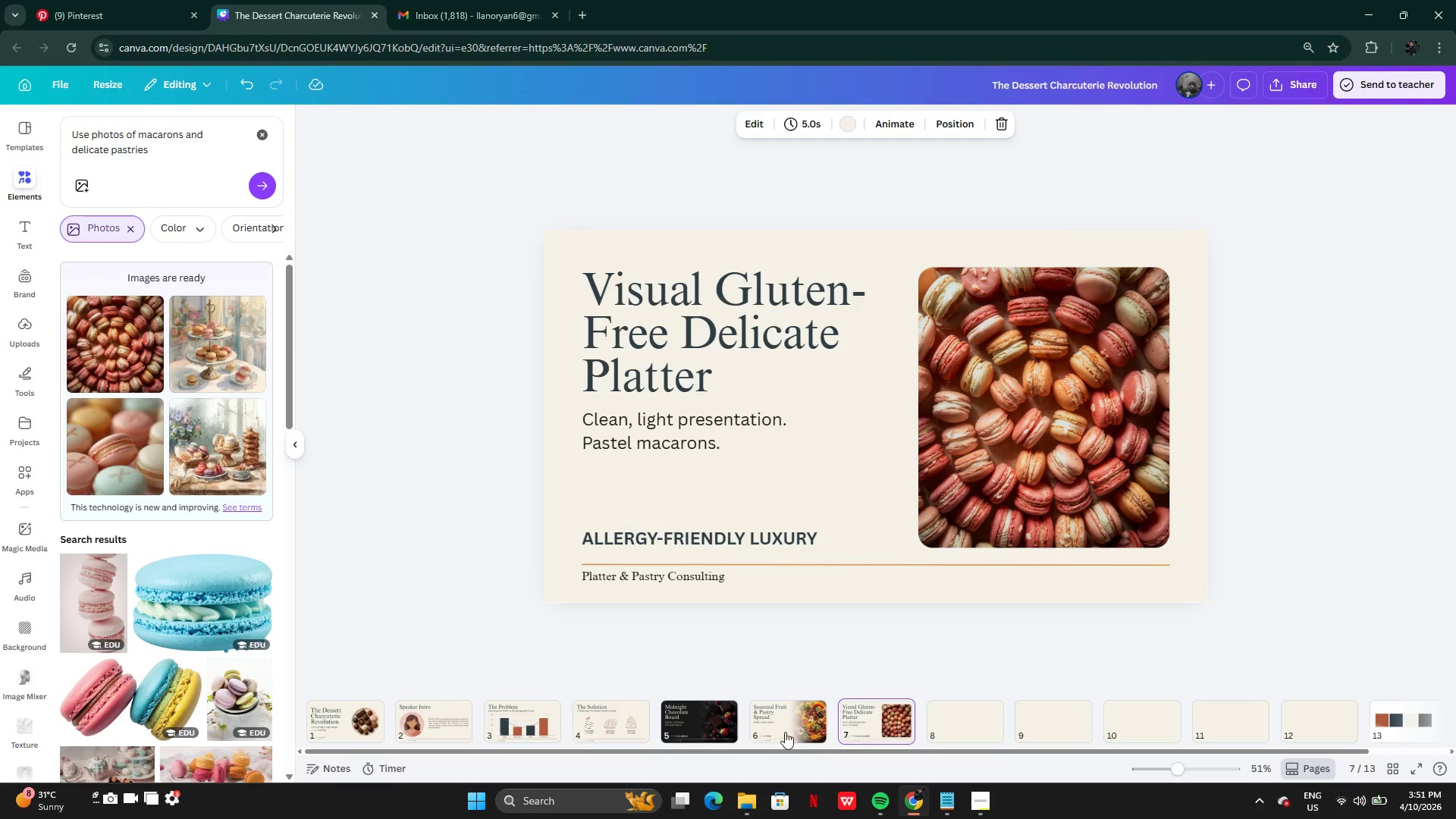 
left_click([775, 734])
 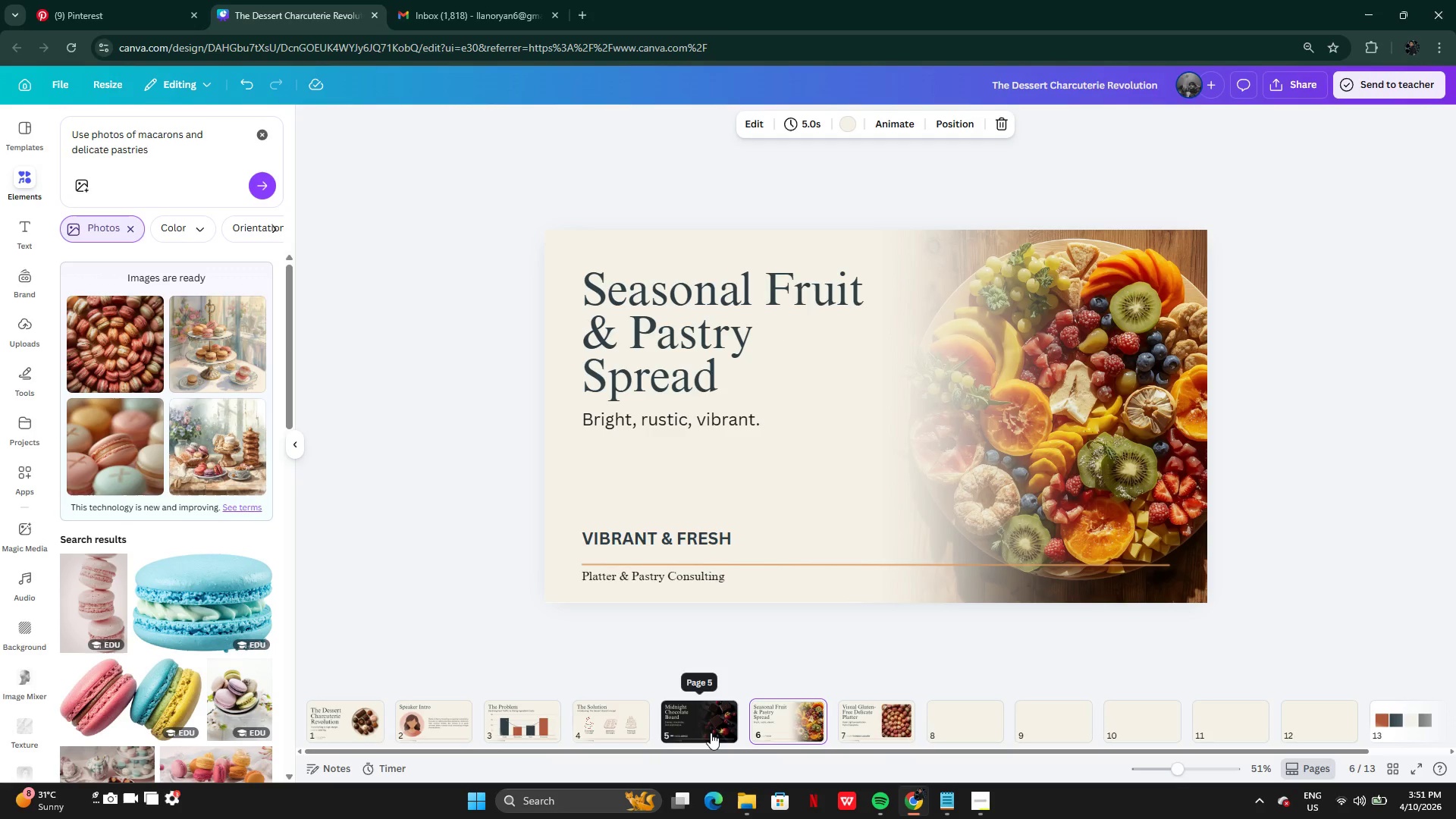 
left_click([711, 733])
 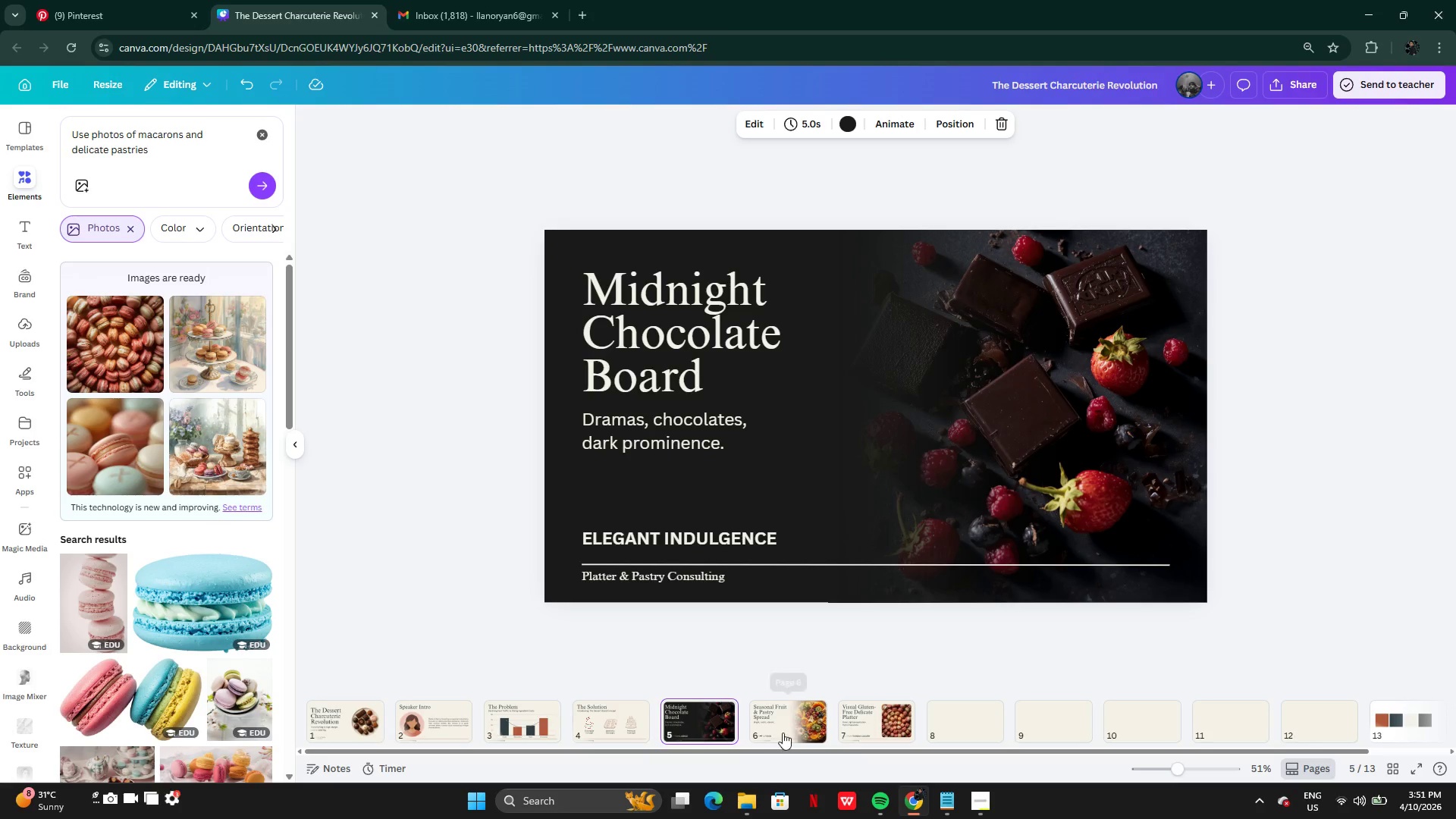 
left_click([783, 733])
 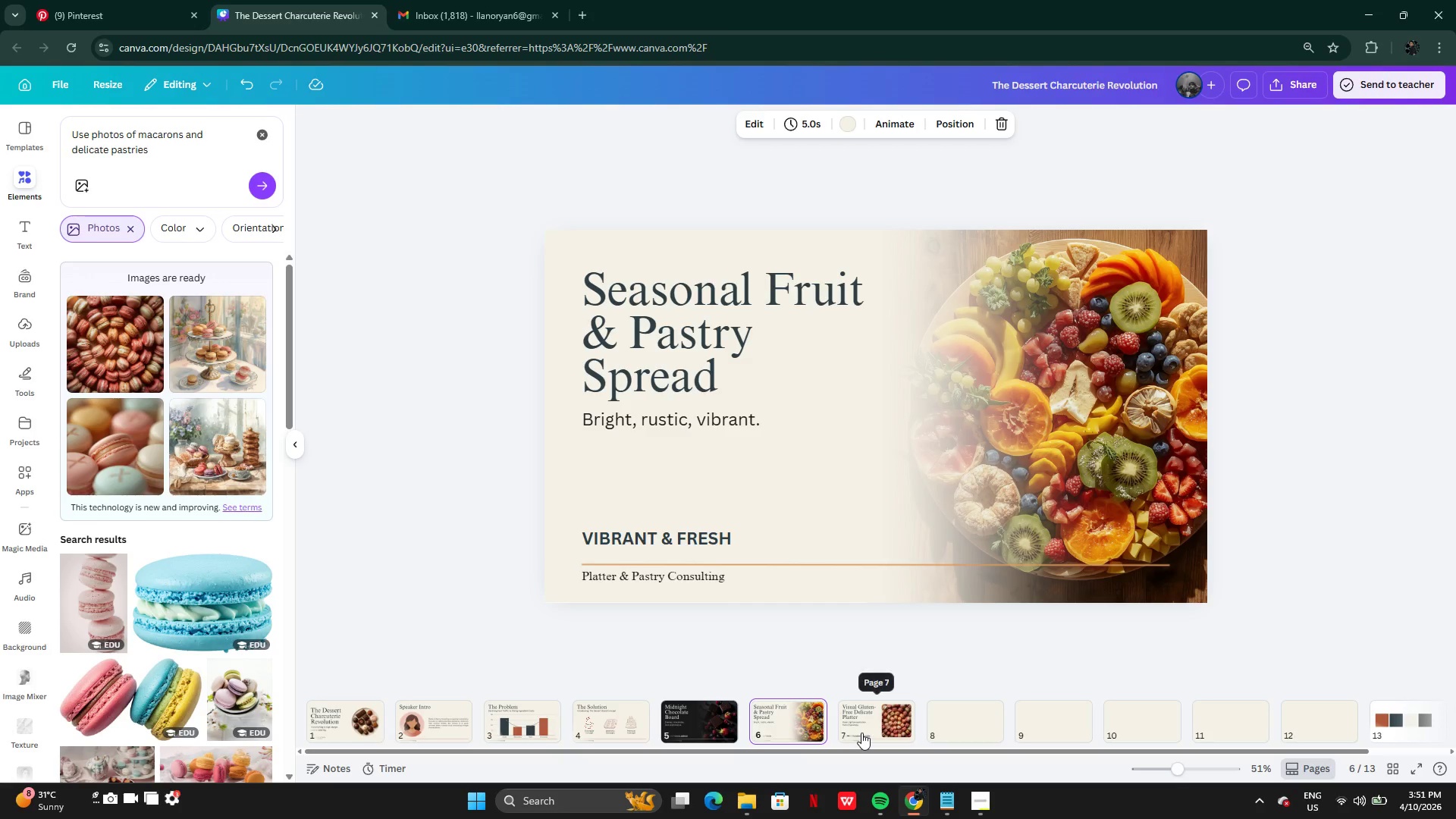 
left_click([861, 733])
 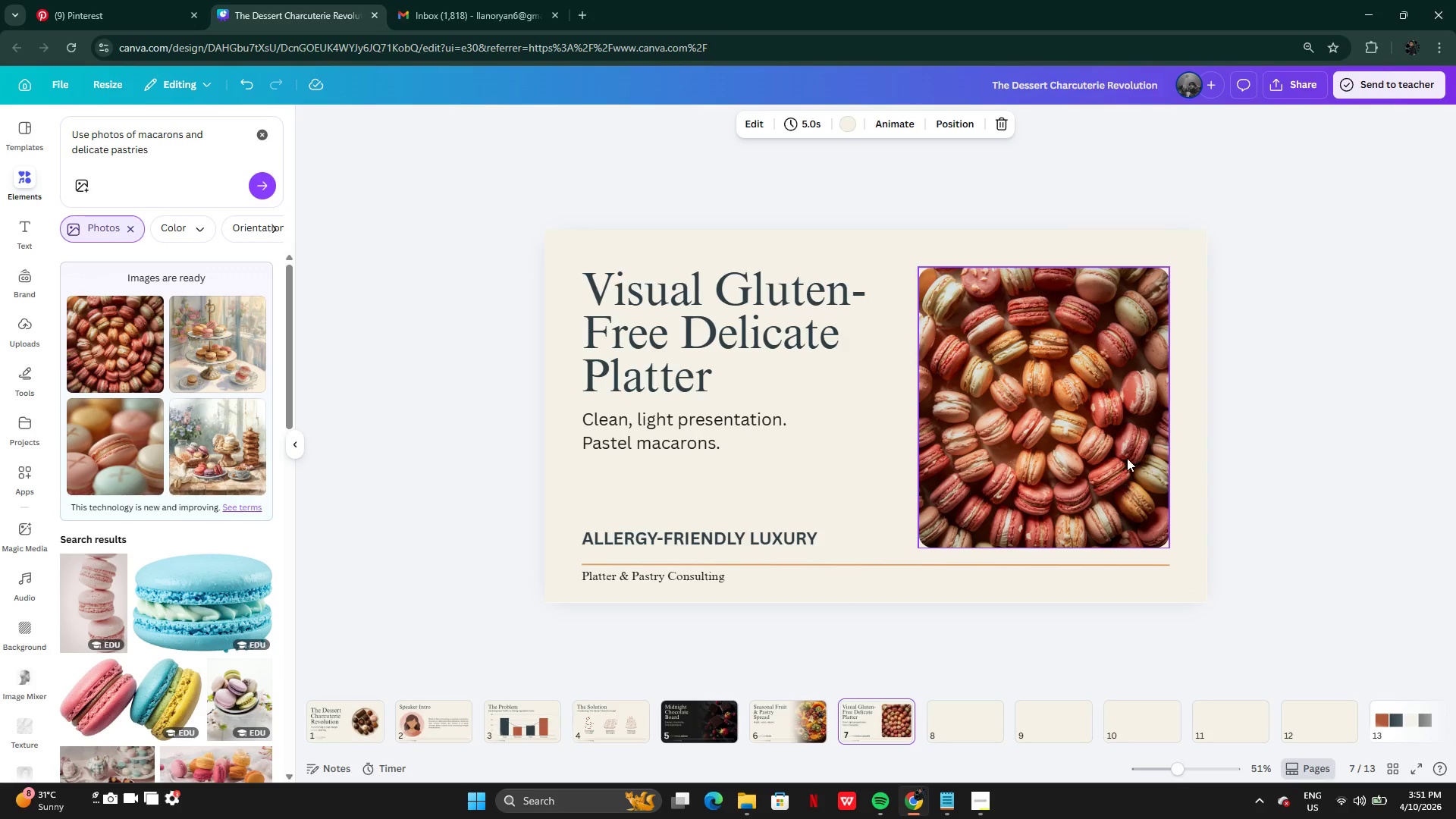 
left_click([1104, 440])
 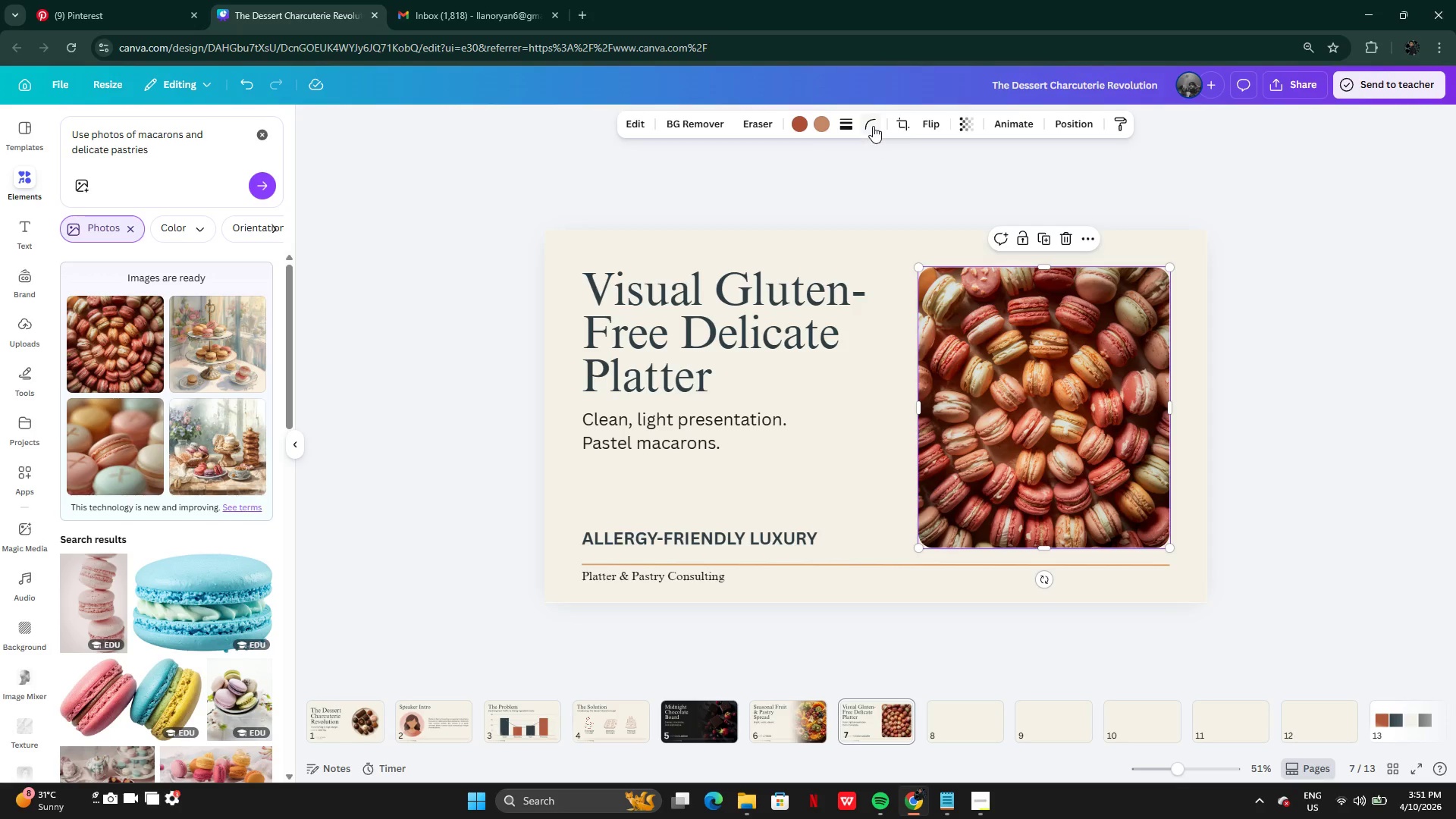 
left_click([874, 127])
 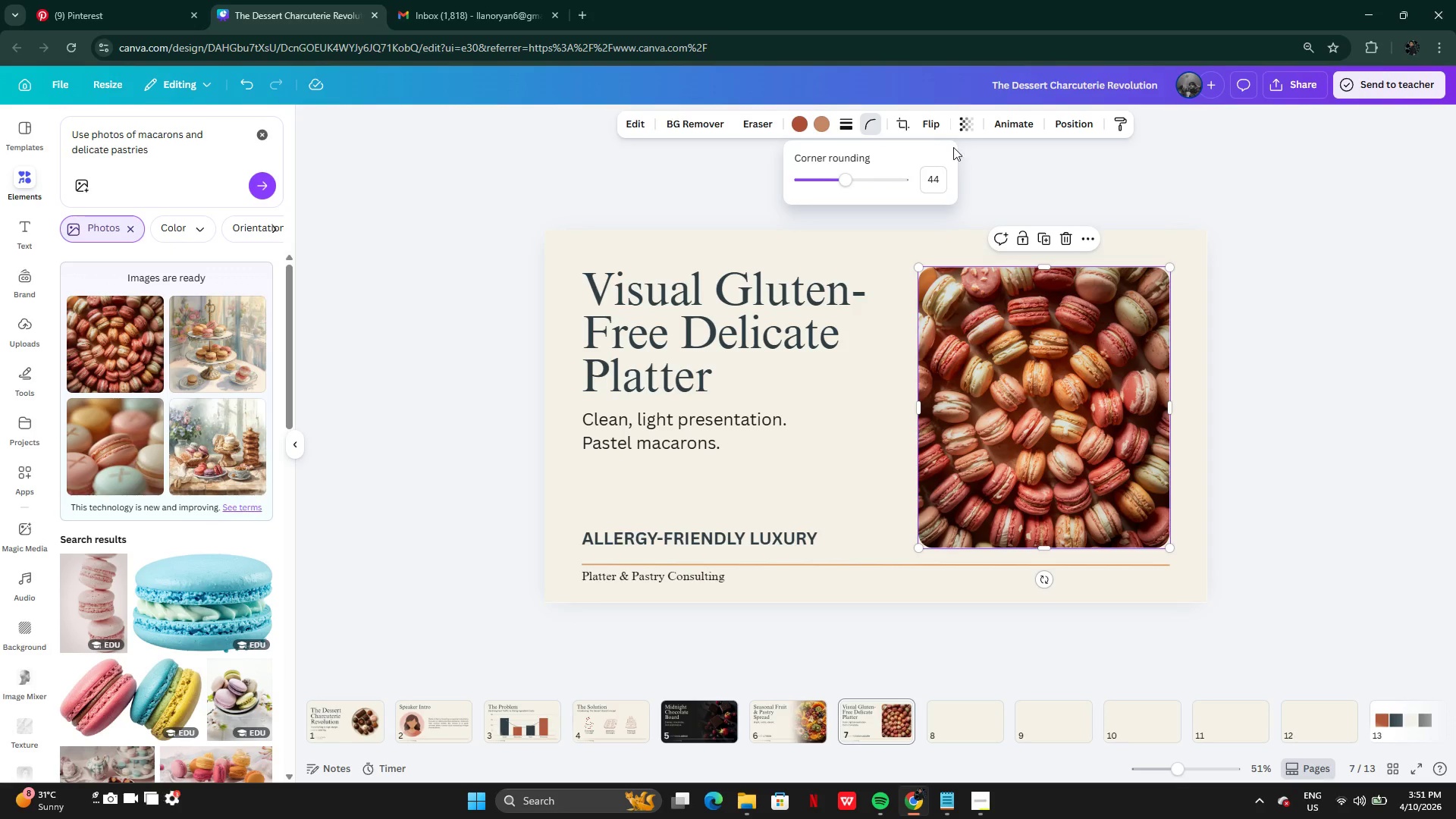 
left_click_drag(start_coordinate=[836, 184], to_coordinate=[738, 193])
 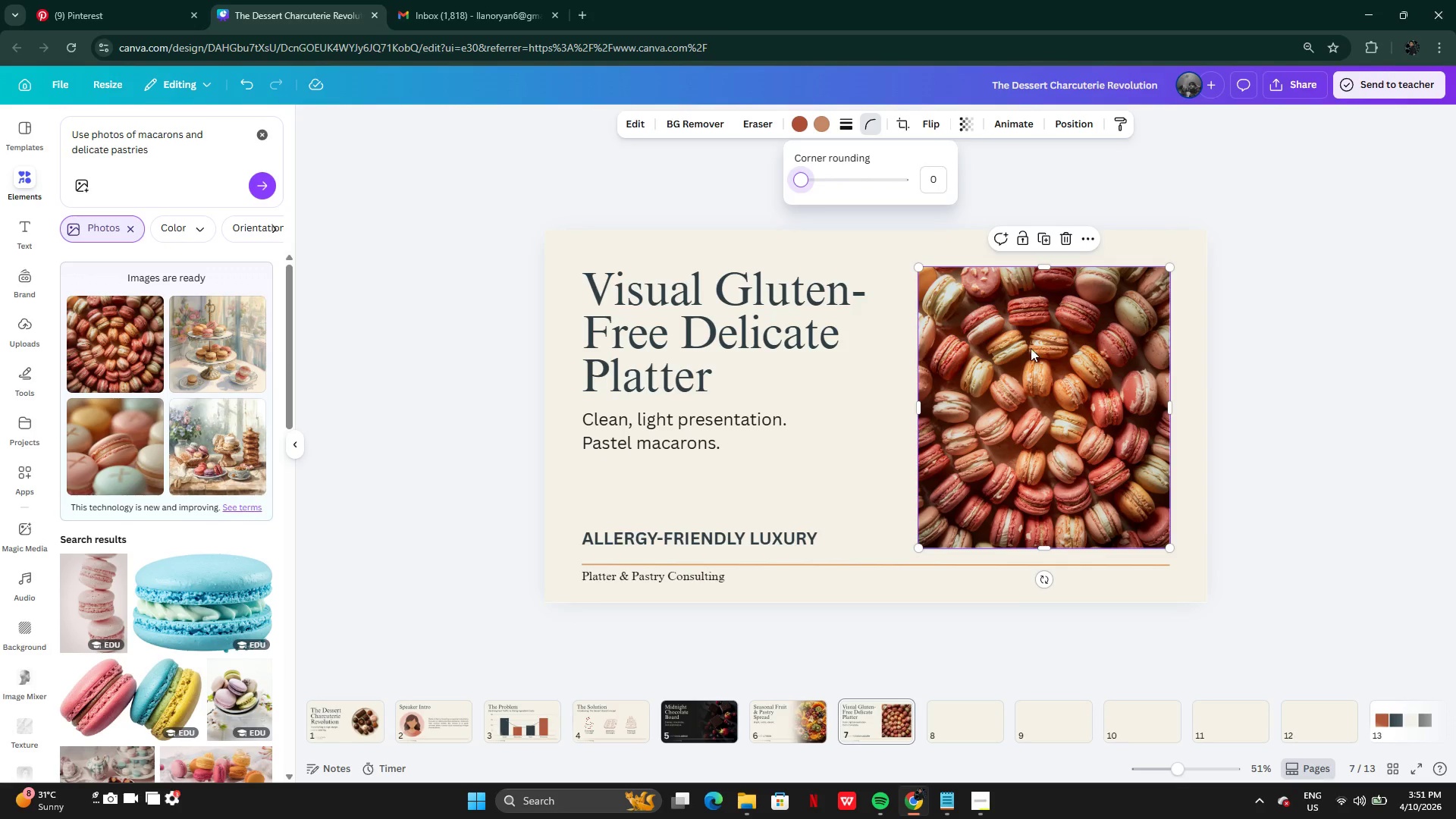 
left_click([1031, 348])
 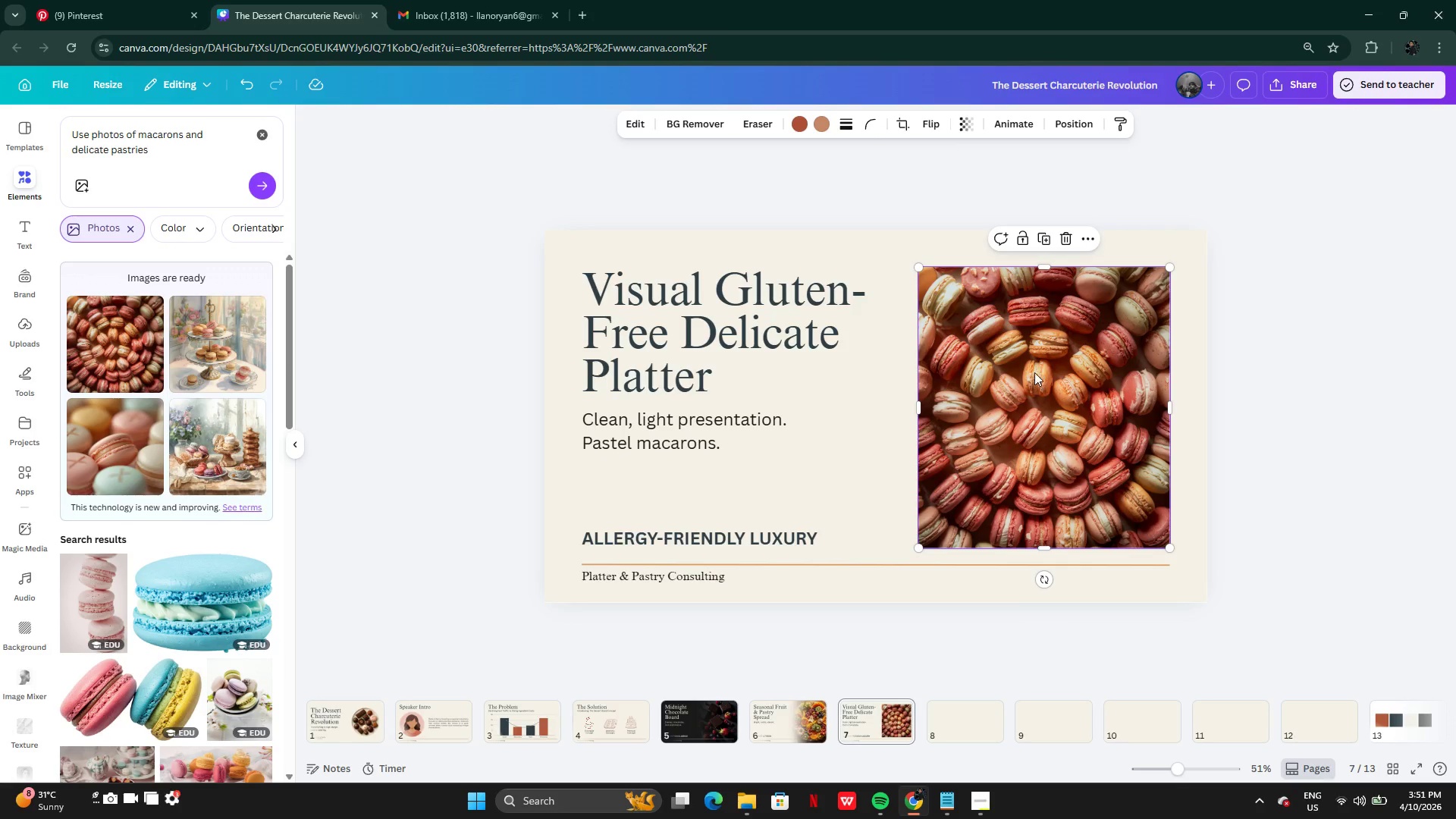 
left_click_drag(start_coordinate=[1036, 376], to_coordinate=[1027, 340])
 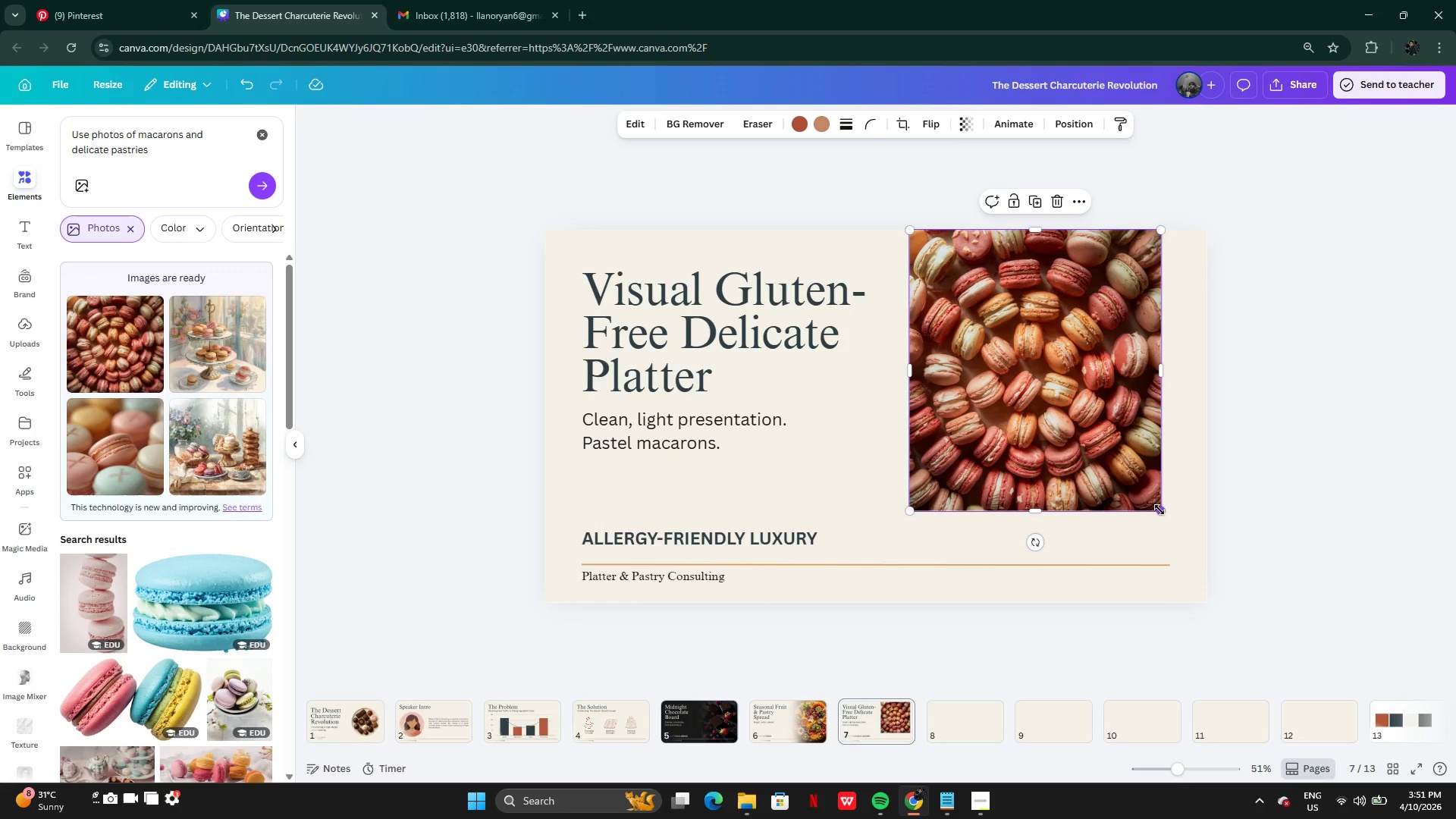 
left_click_drag(start_coordinate=[1159, 510], to_coordinate=[1197, 639])
 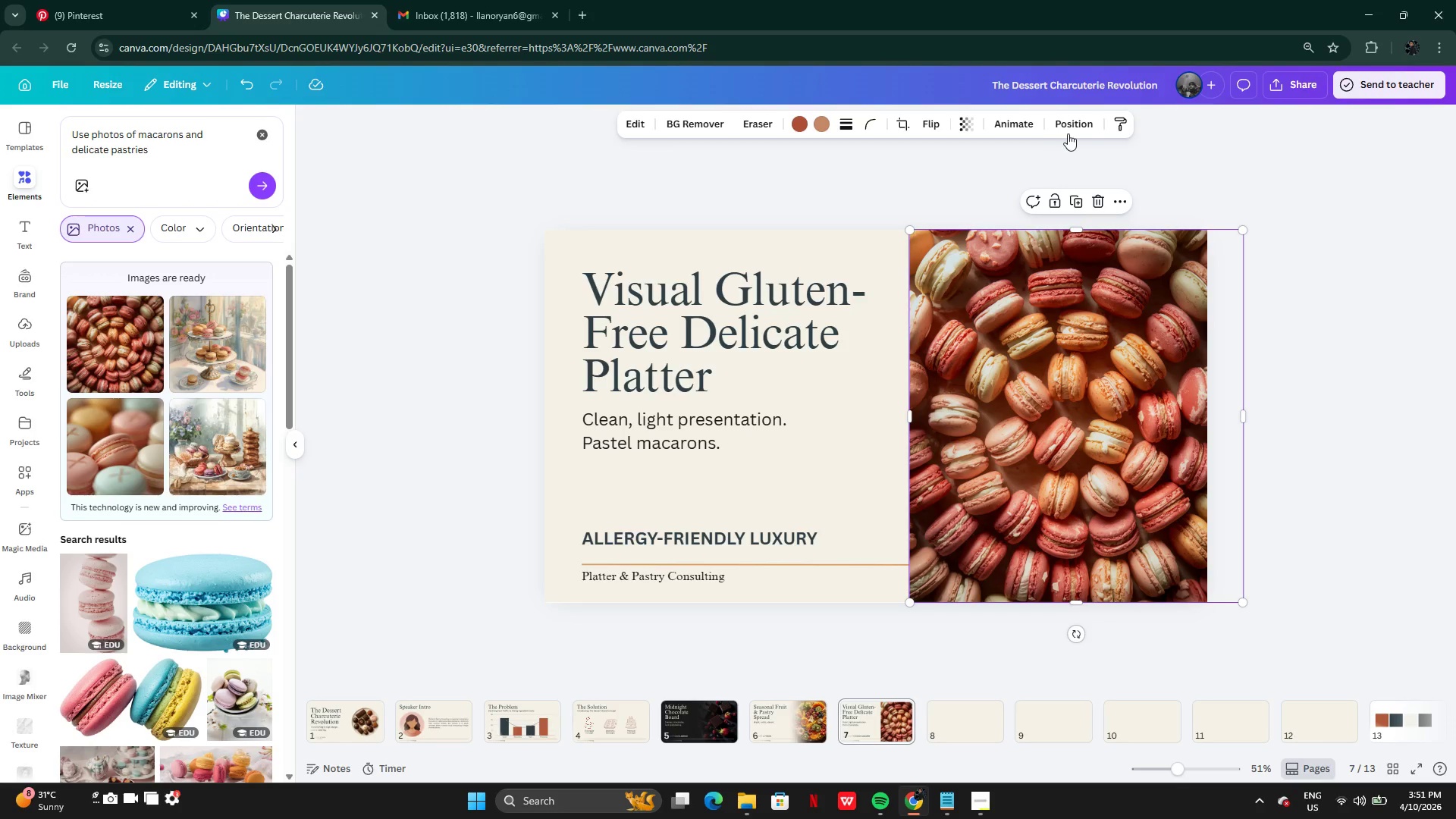 
left_click([1068, 133])
 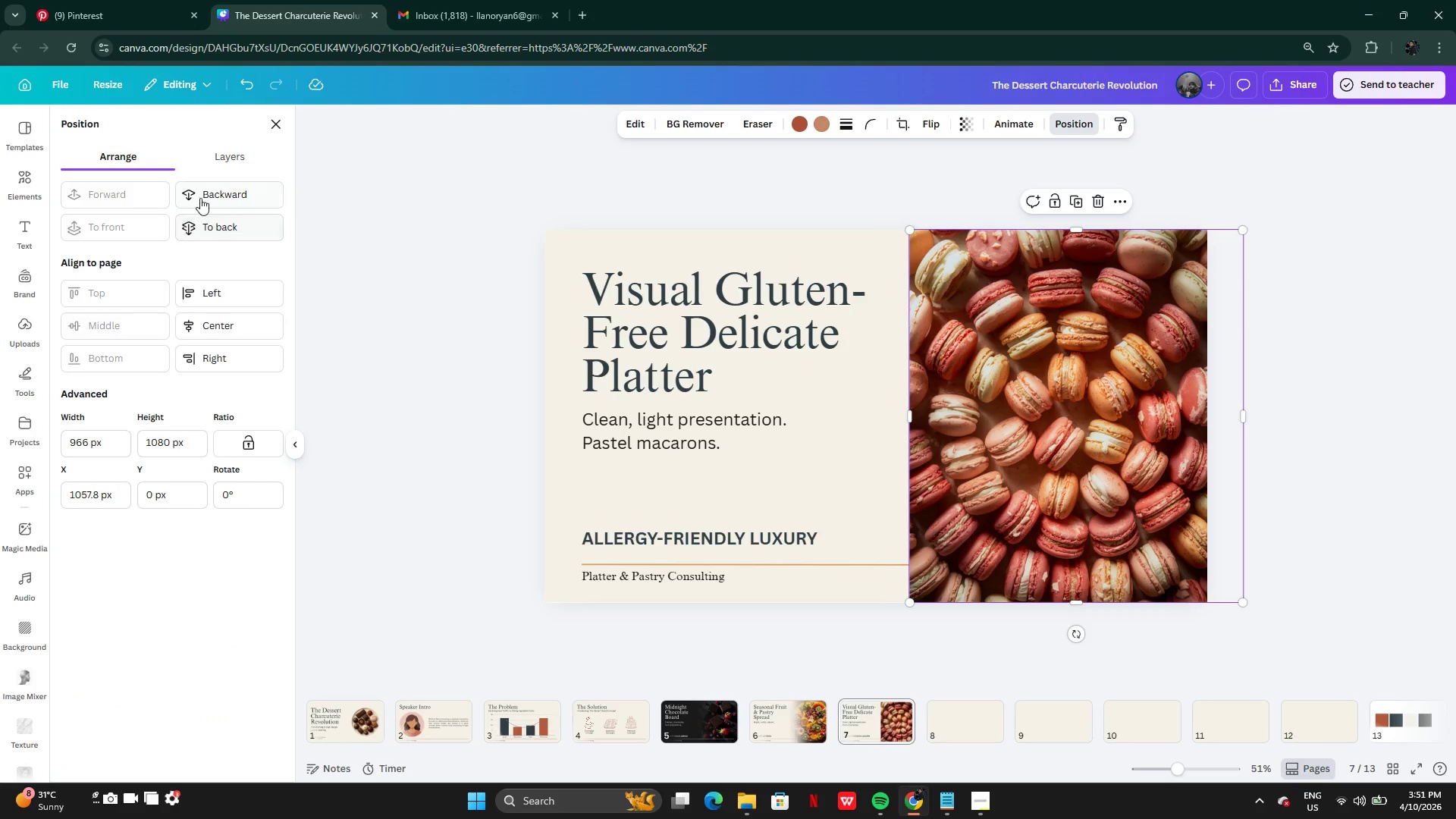 
left_click([201, 195])
 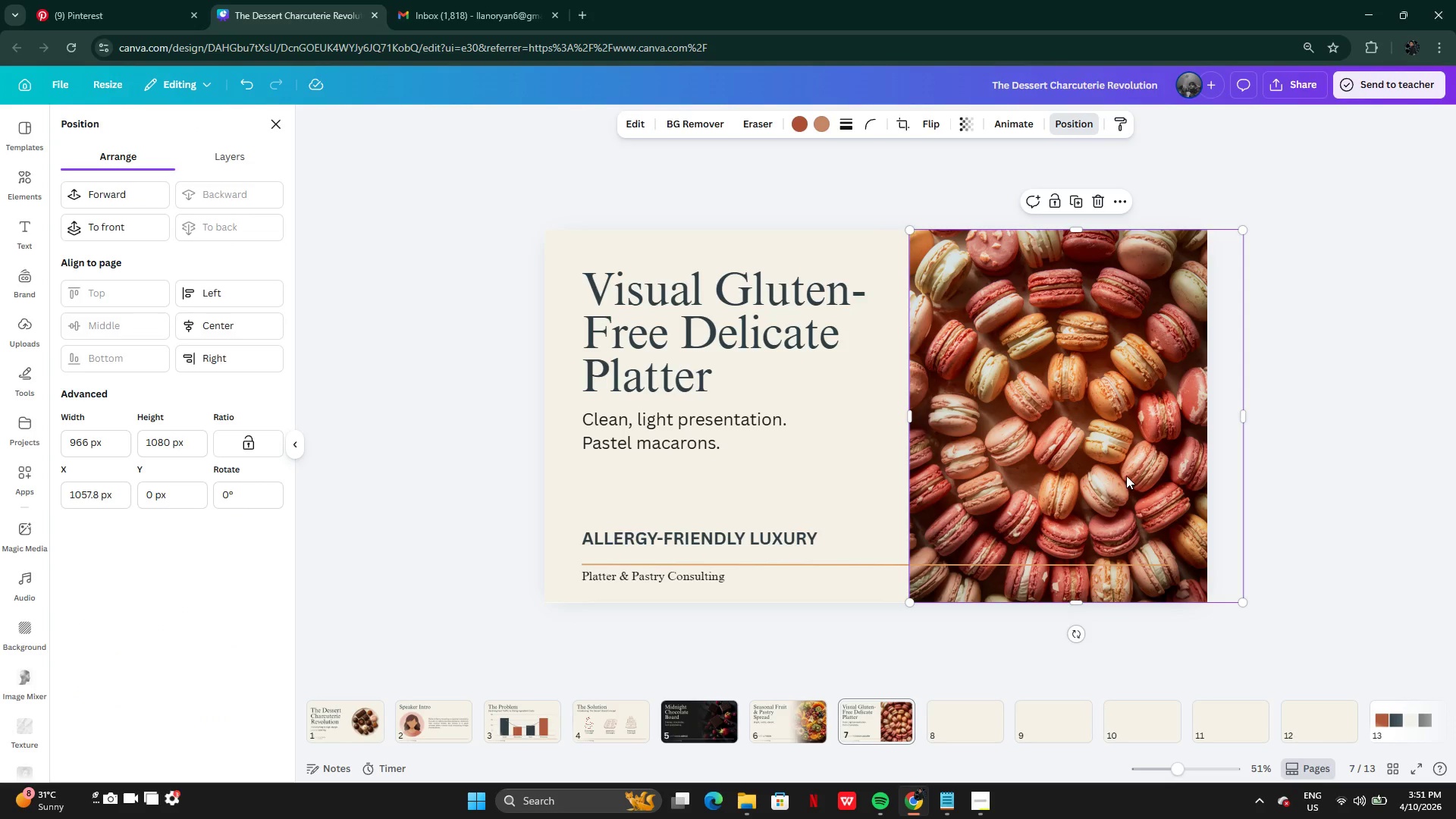 
left_click_drag(start_coordinate=[1126, 475], to_coordinate=[1087, 477])
 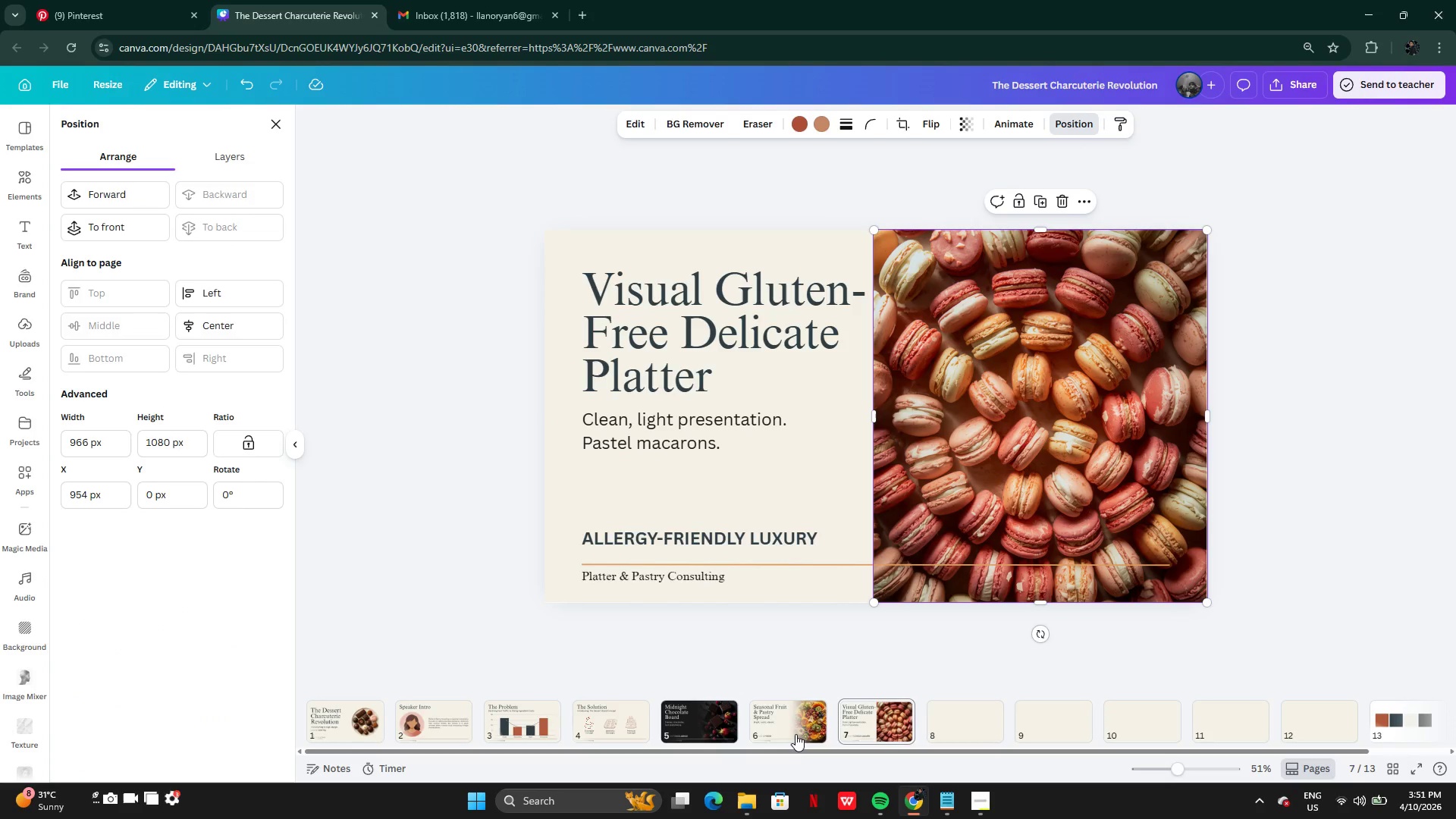 
left_click([795, 734])
 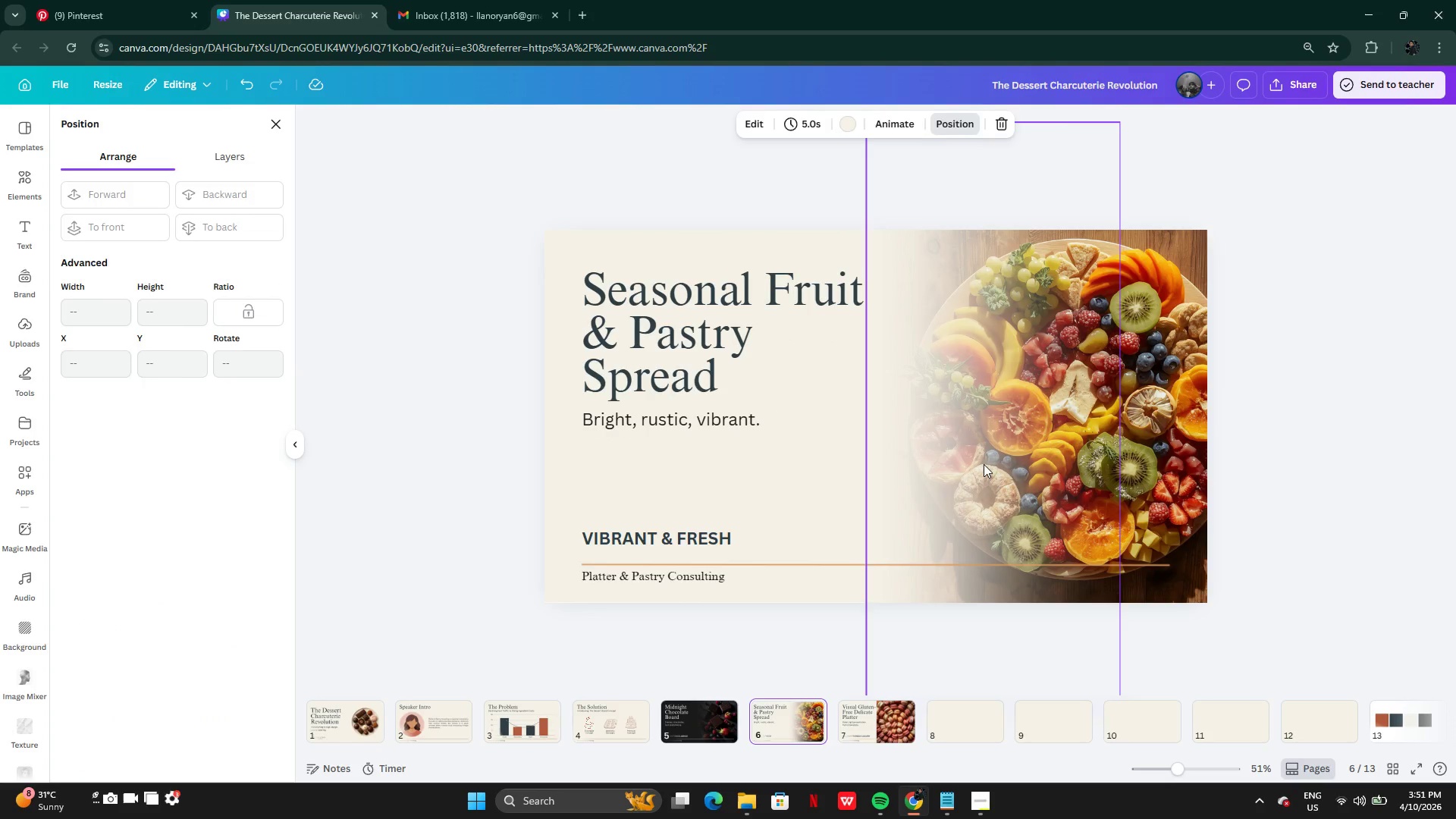 
left_click([984, 464])
 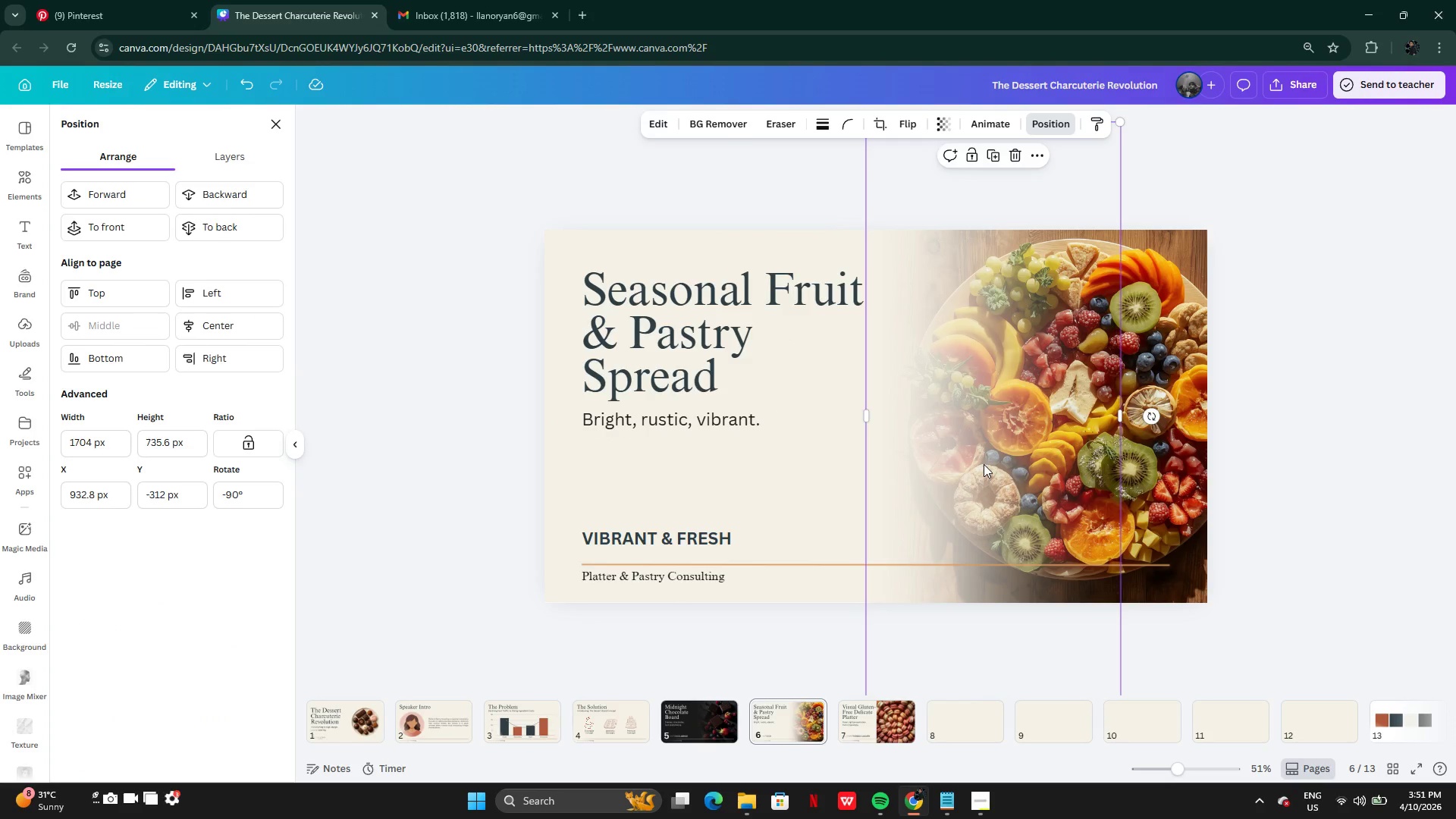 
key(Control+C)
 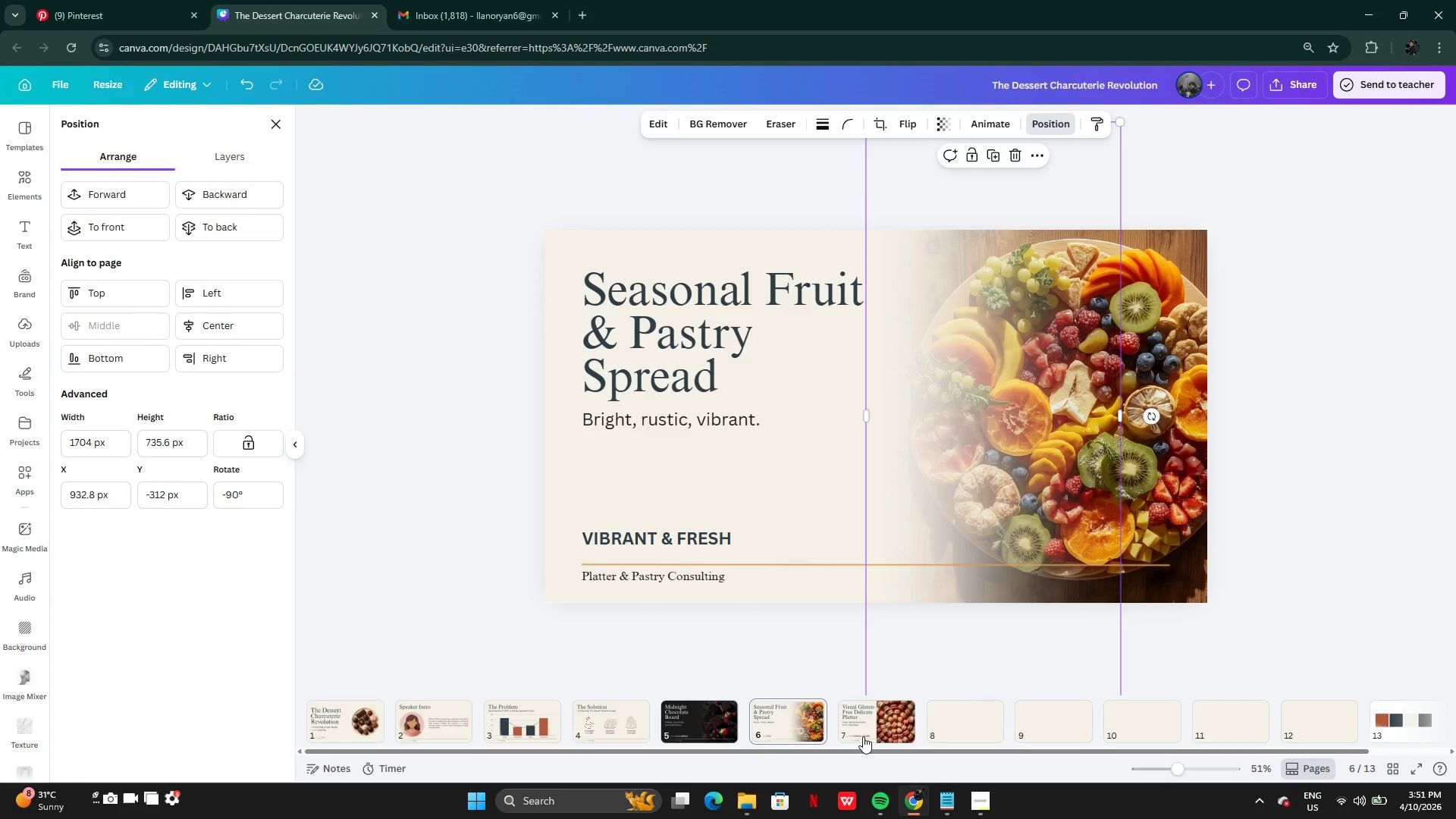 
left_click([863, 736])
 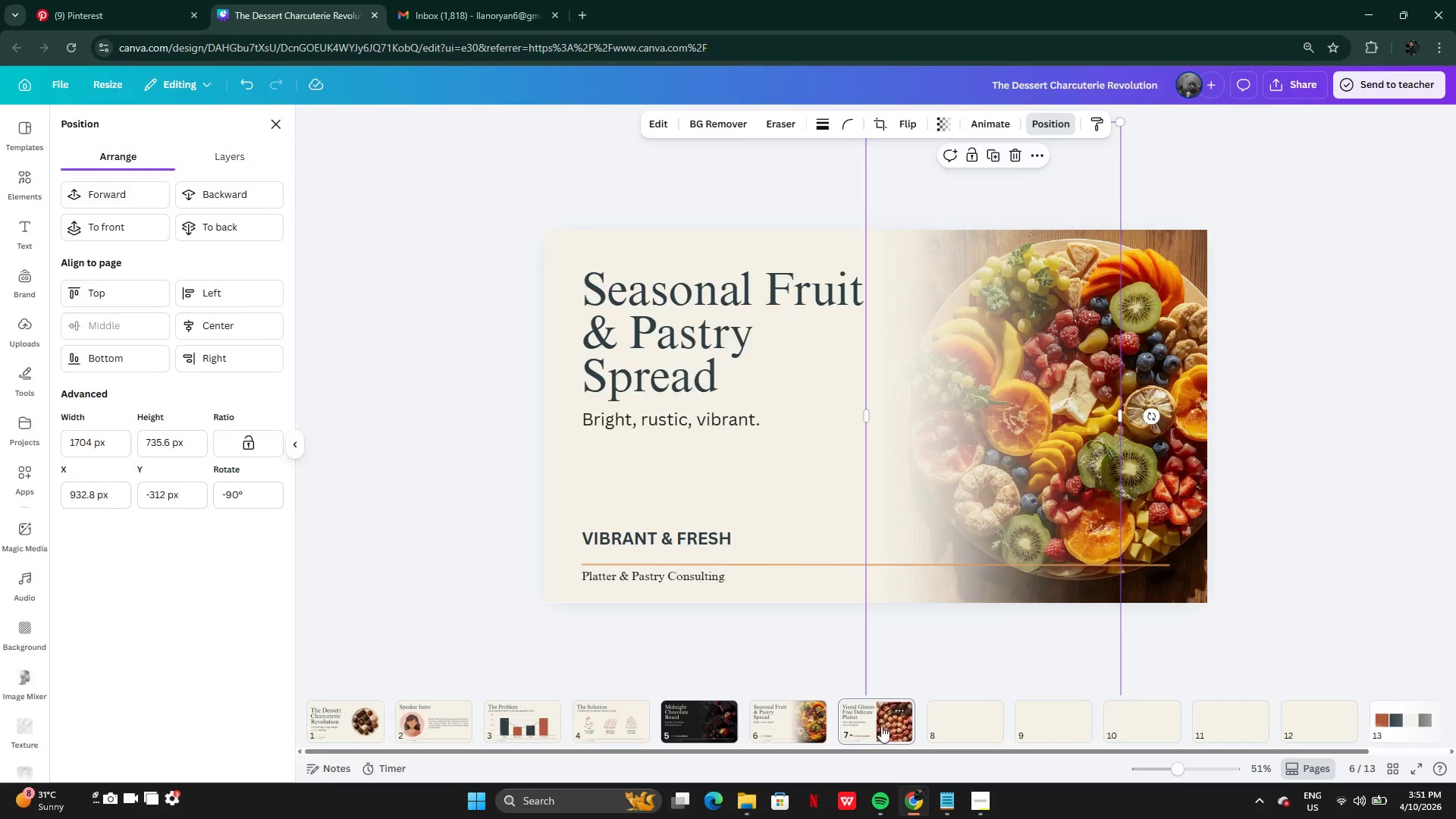 
key(Control+V)
 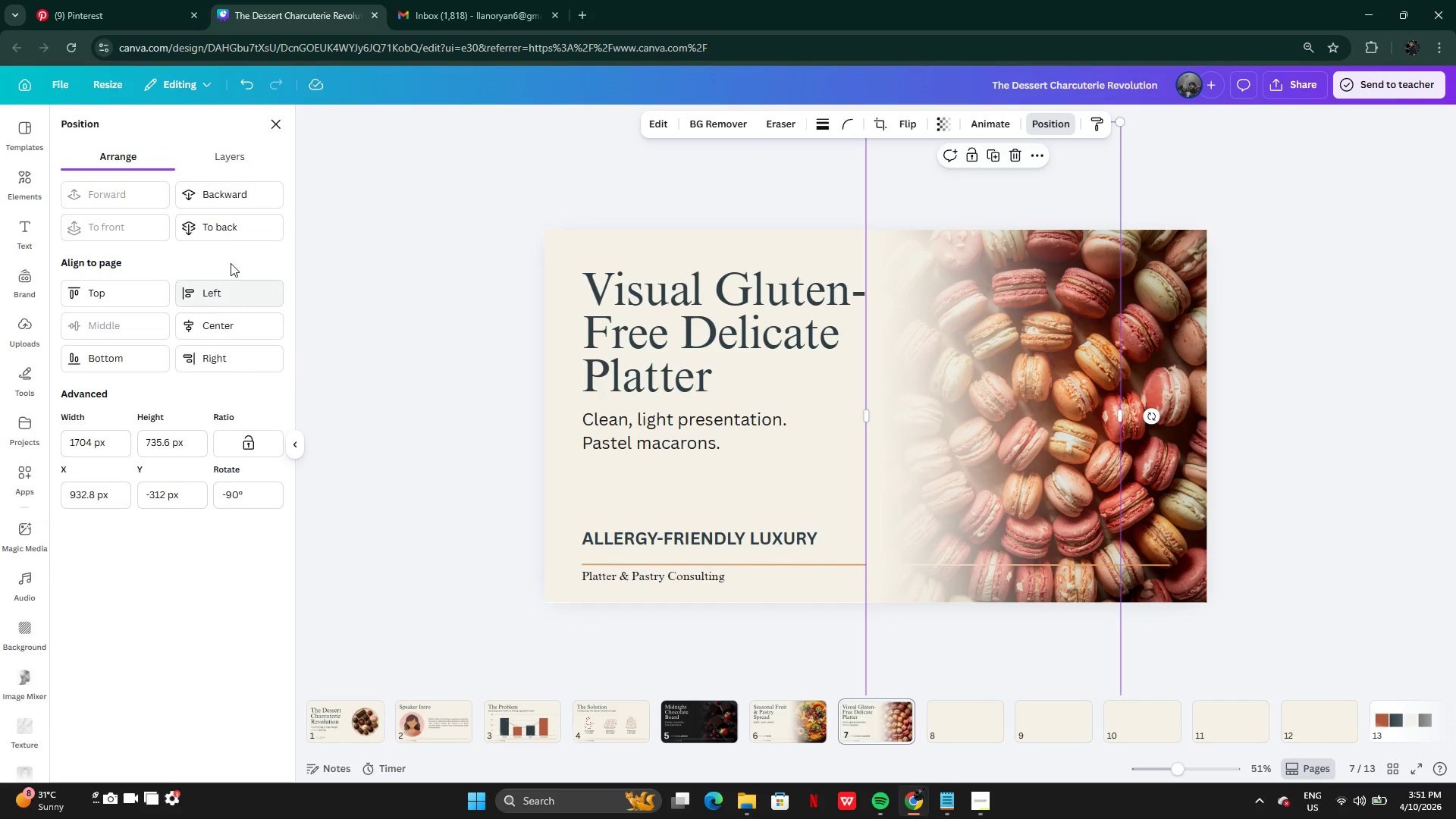 
left_click([209, 187])
 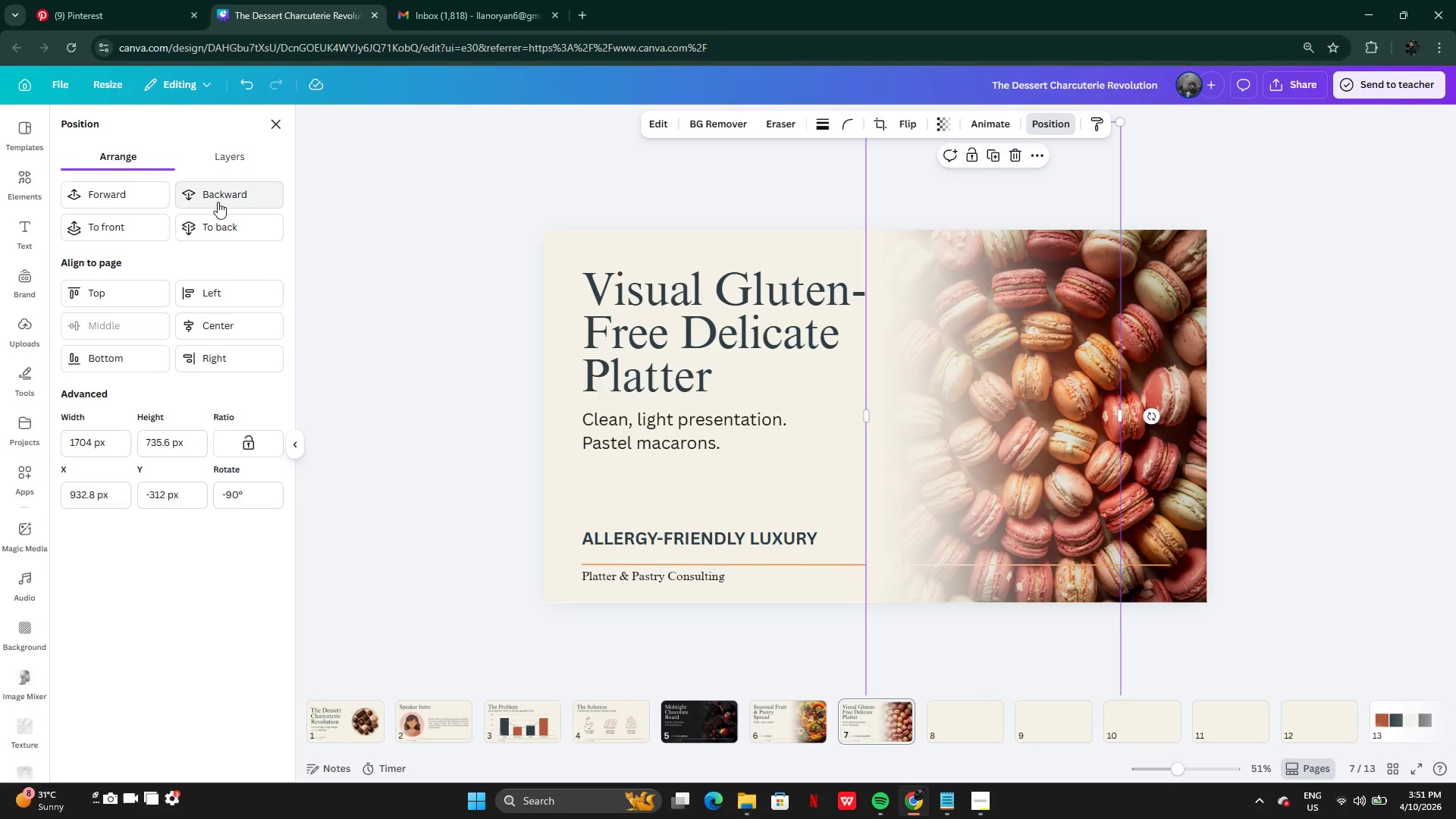 
left_click([218, 202])
 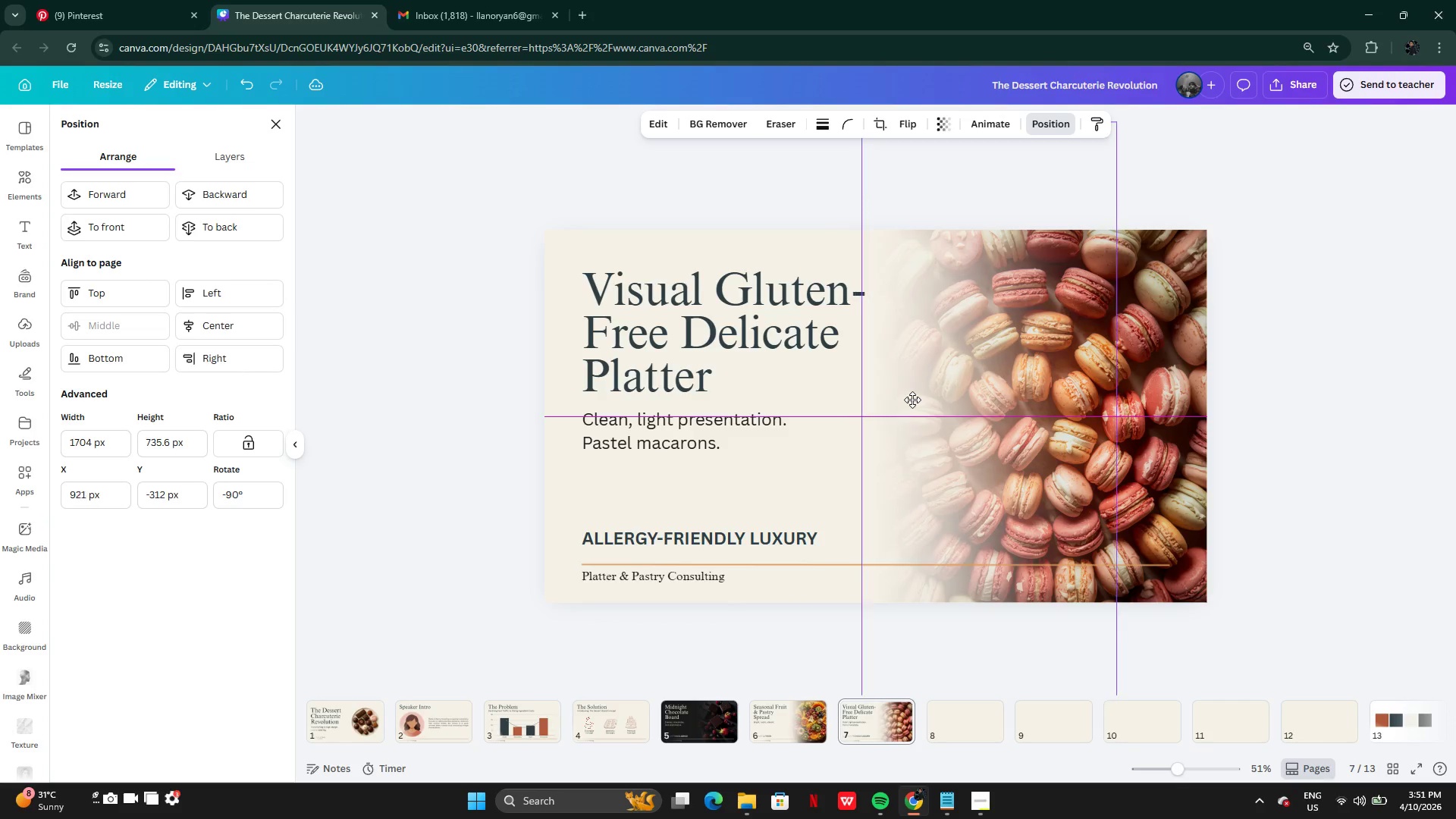 
double_click([1262, 444])
 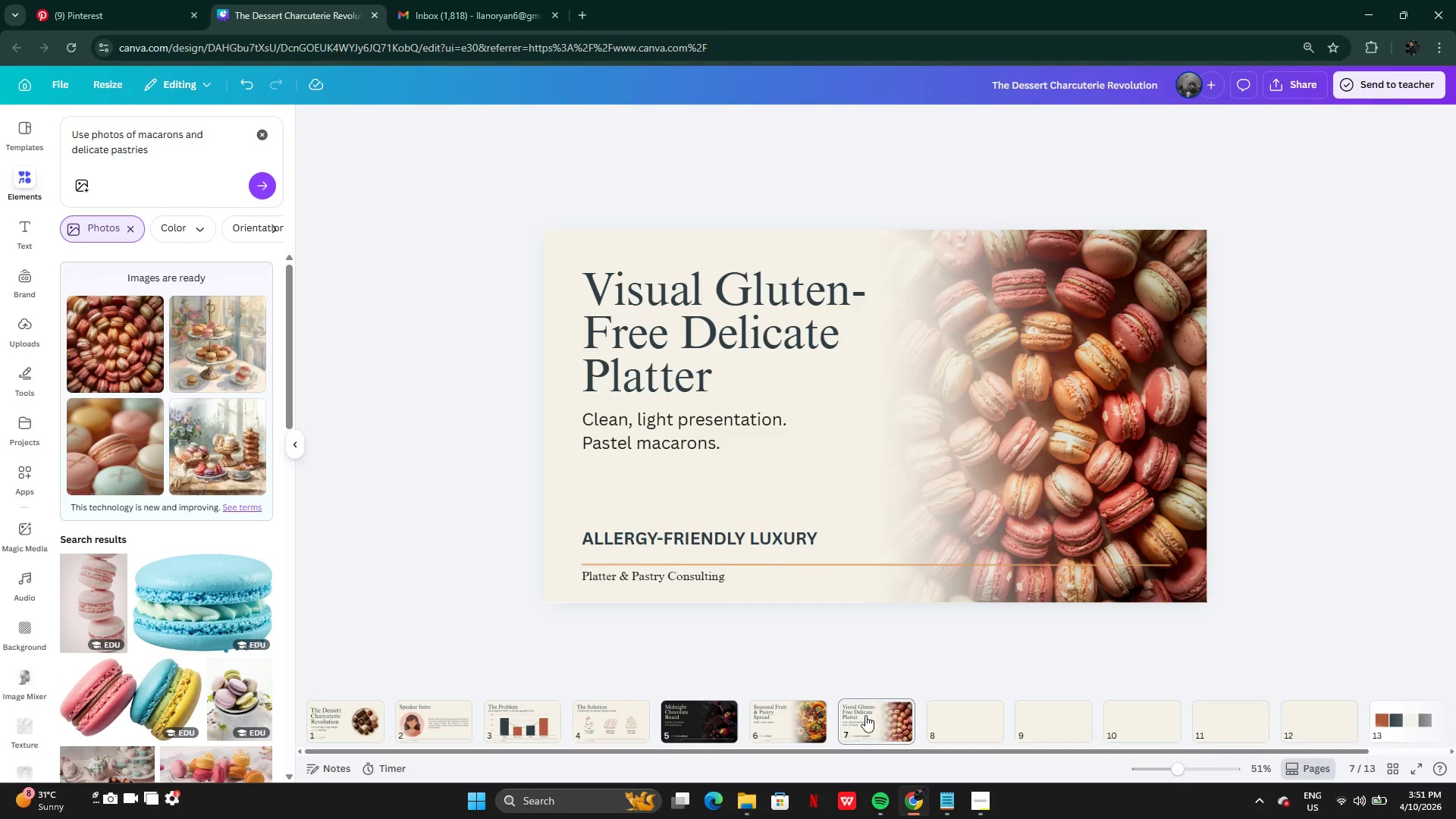 
left_click([792, 726])
 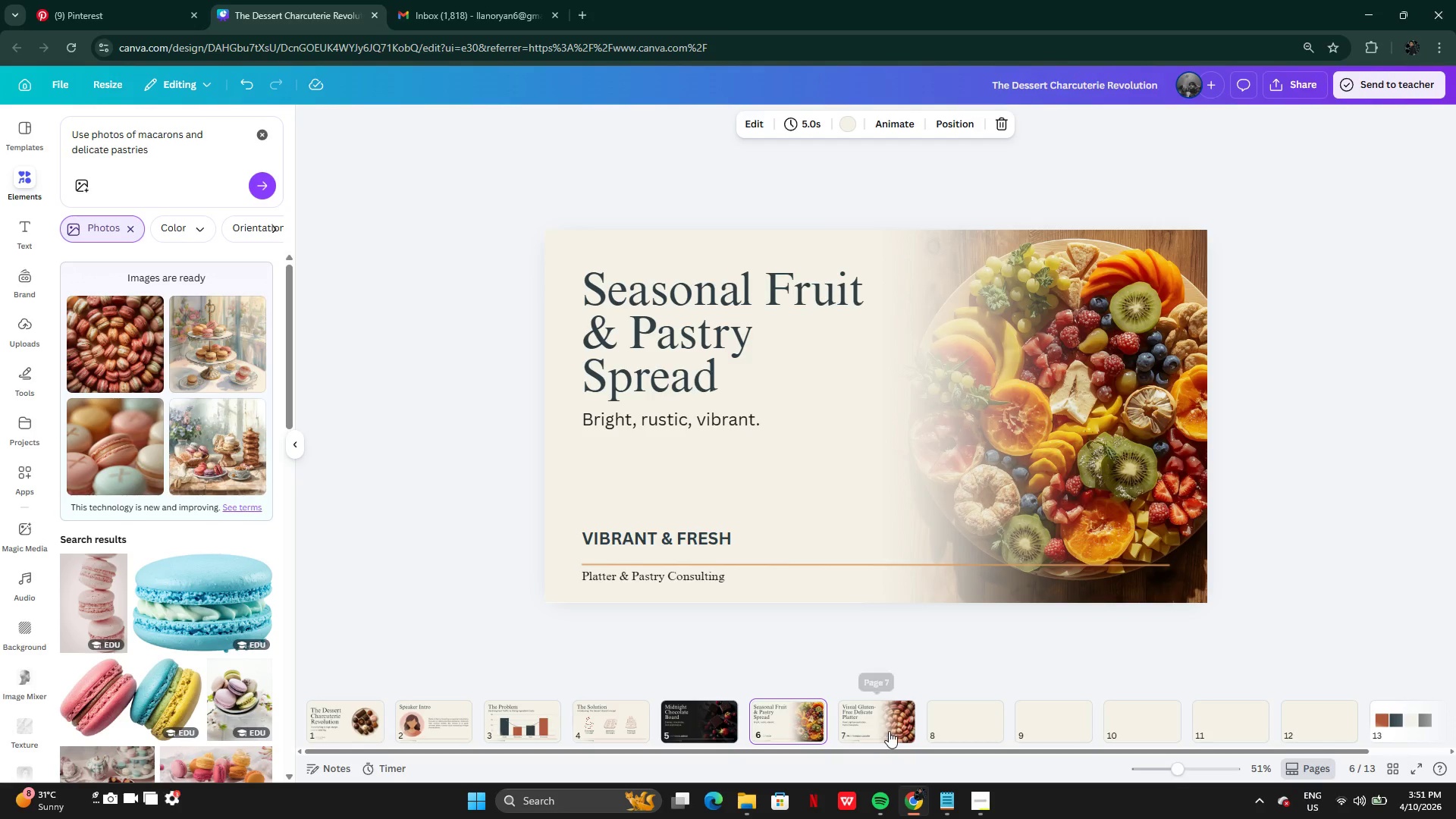 
left_click([890, 731])
 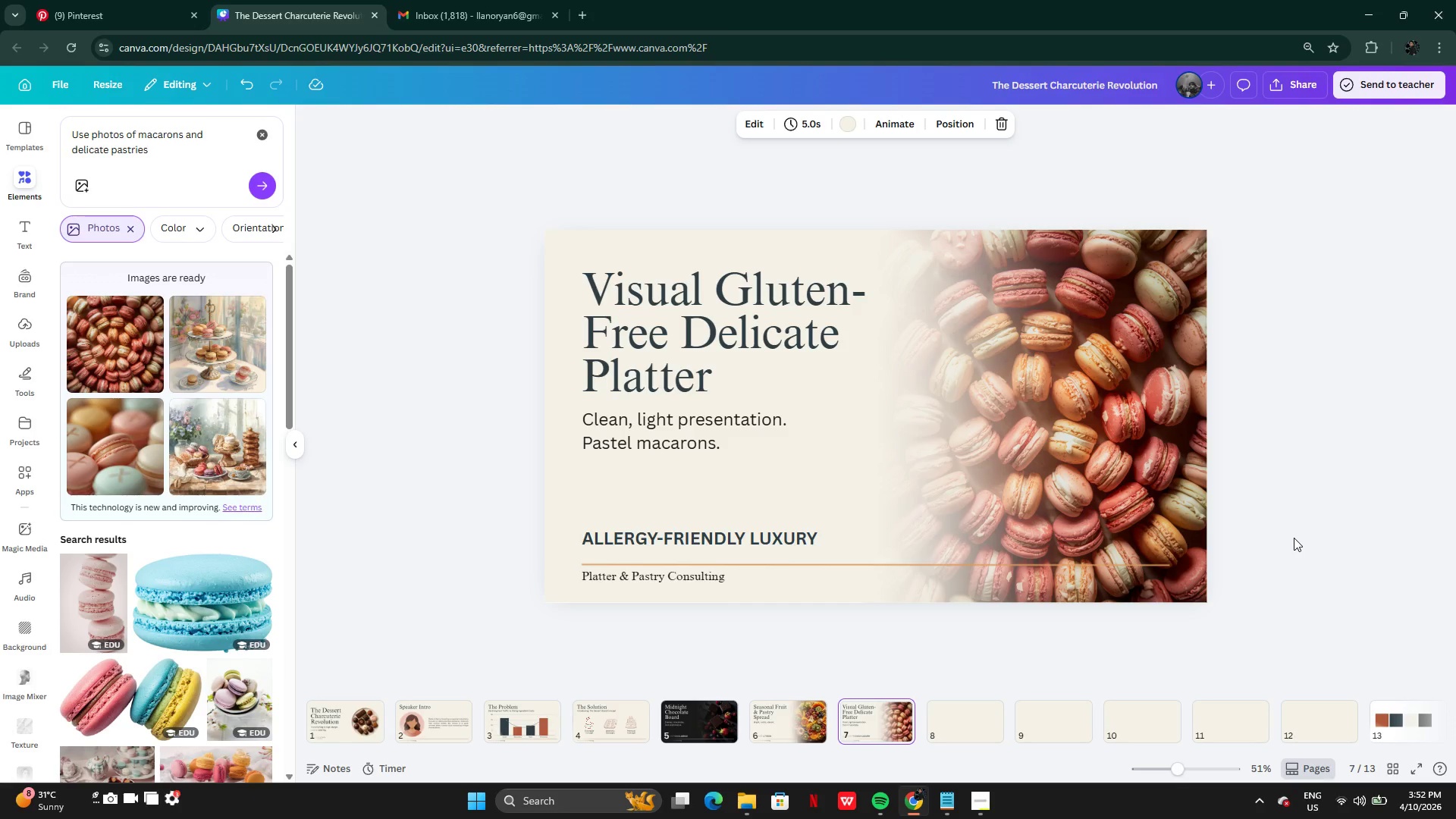 
wait(20.41)
 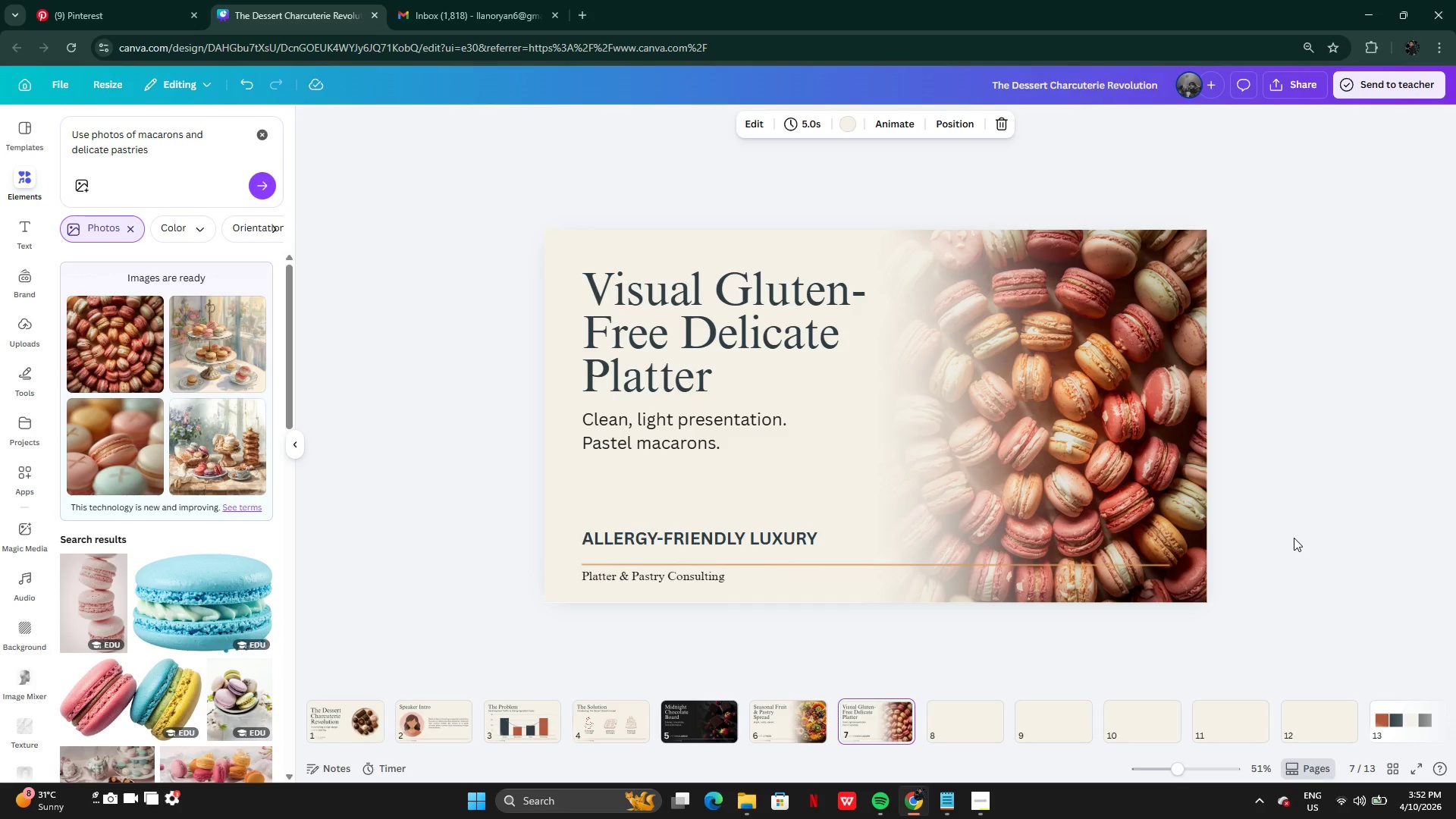 
left_click([324, 714])
 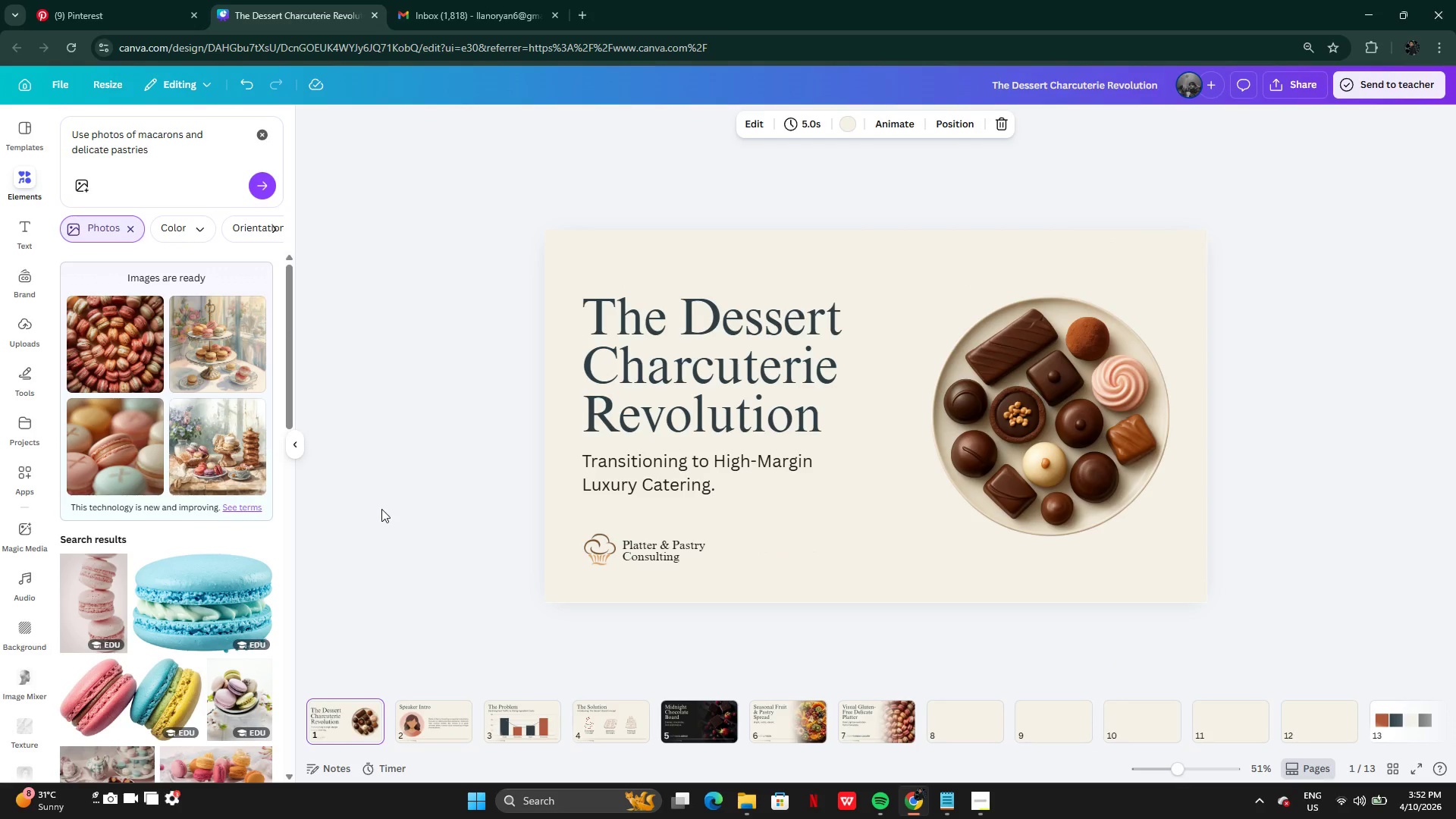 
left_click([381, 509])
 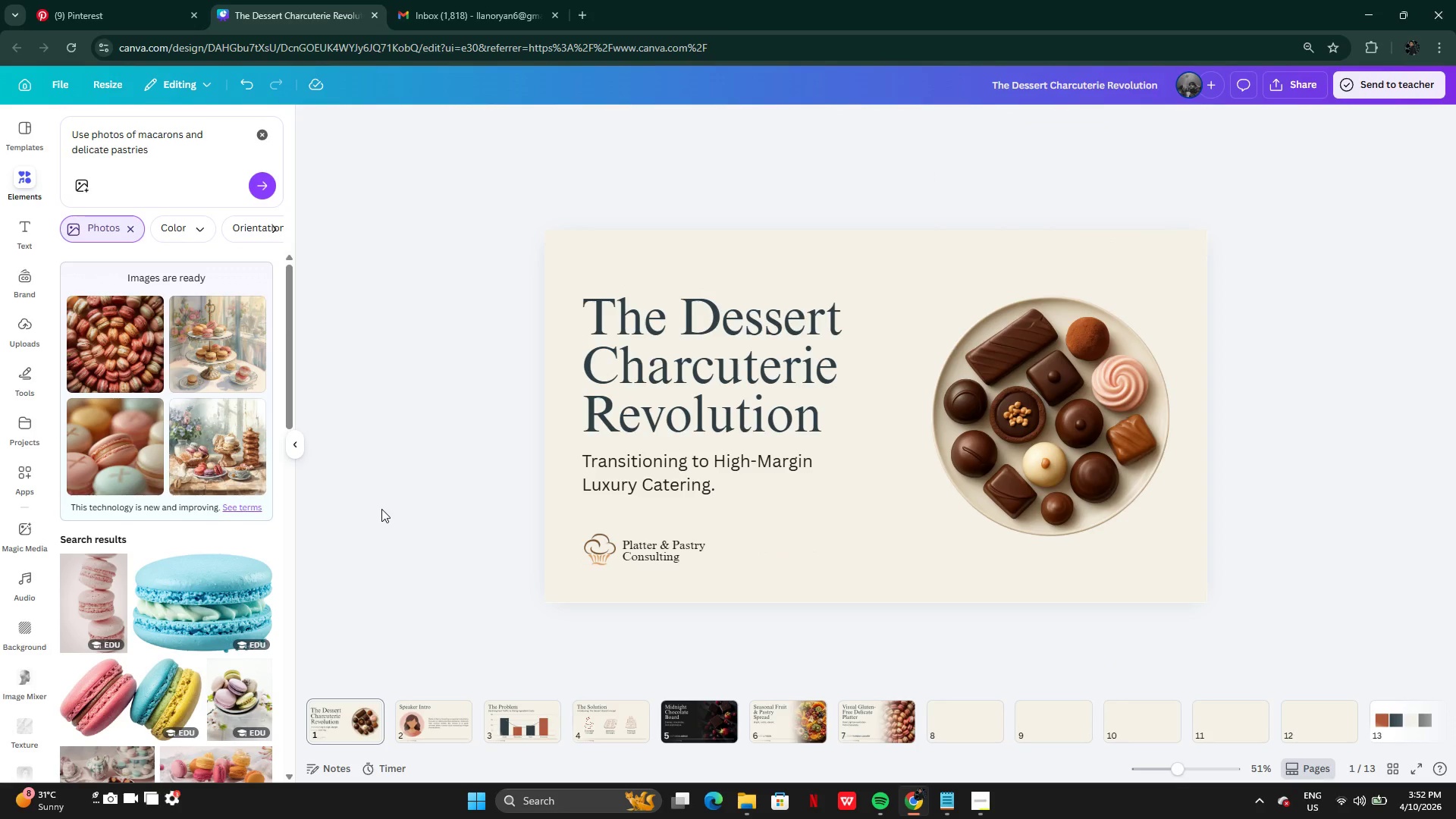 
key(ArrowRight)
 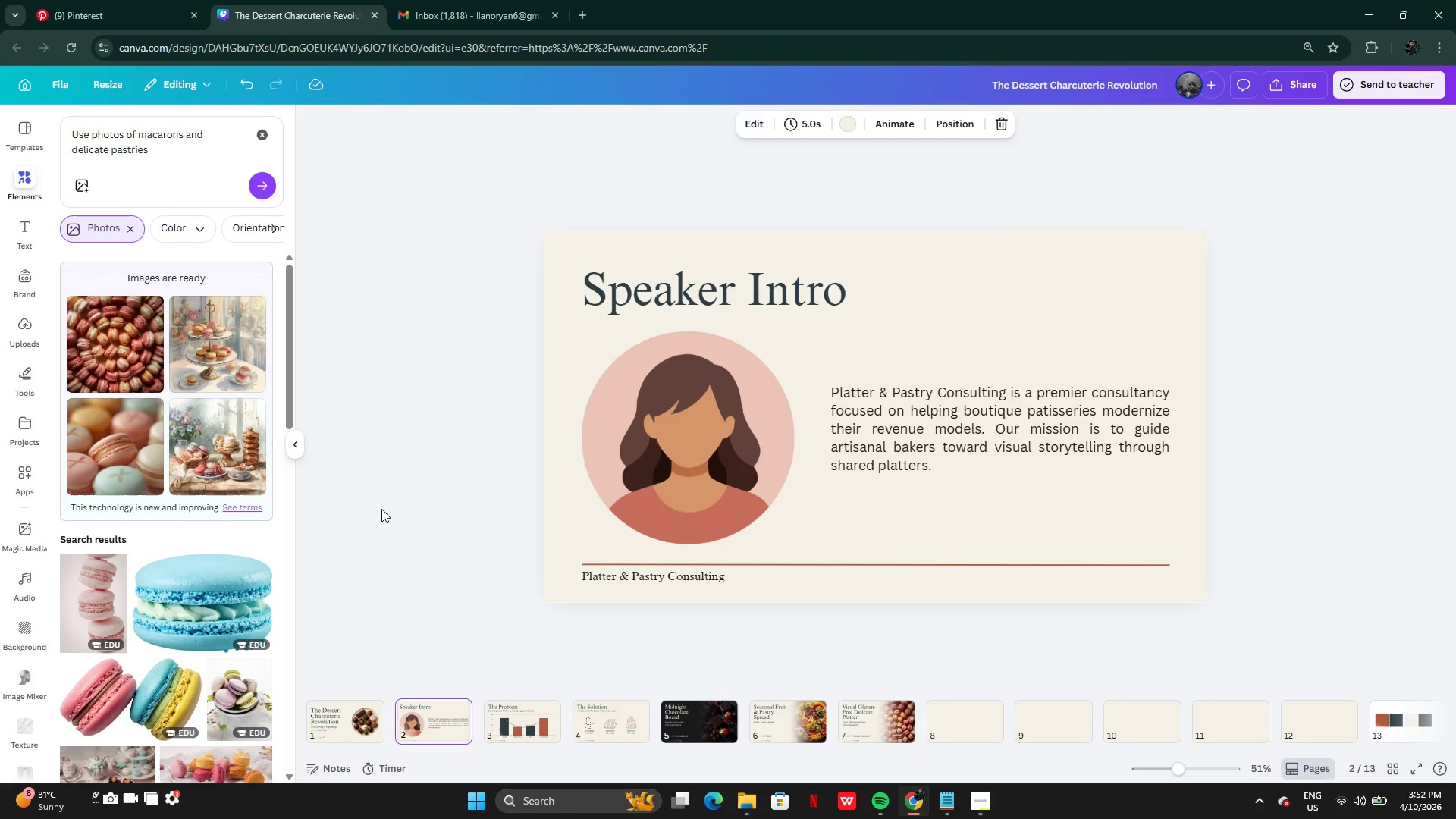 
key(Control+ControlRight)
 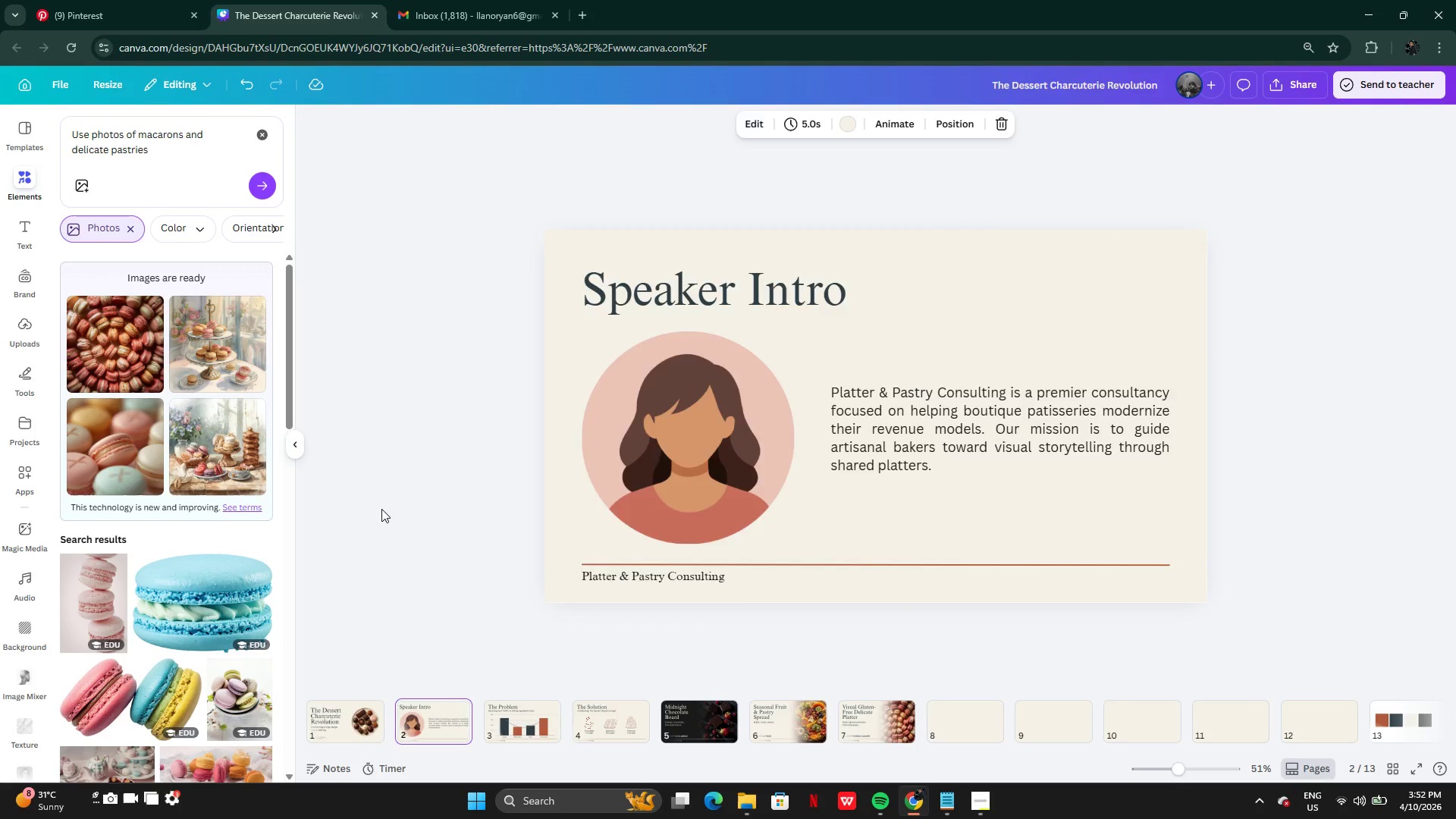 
key(ArrowLeft)
 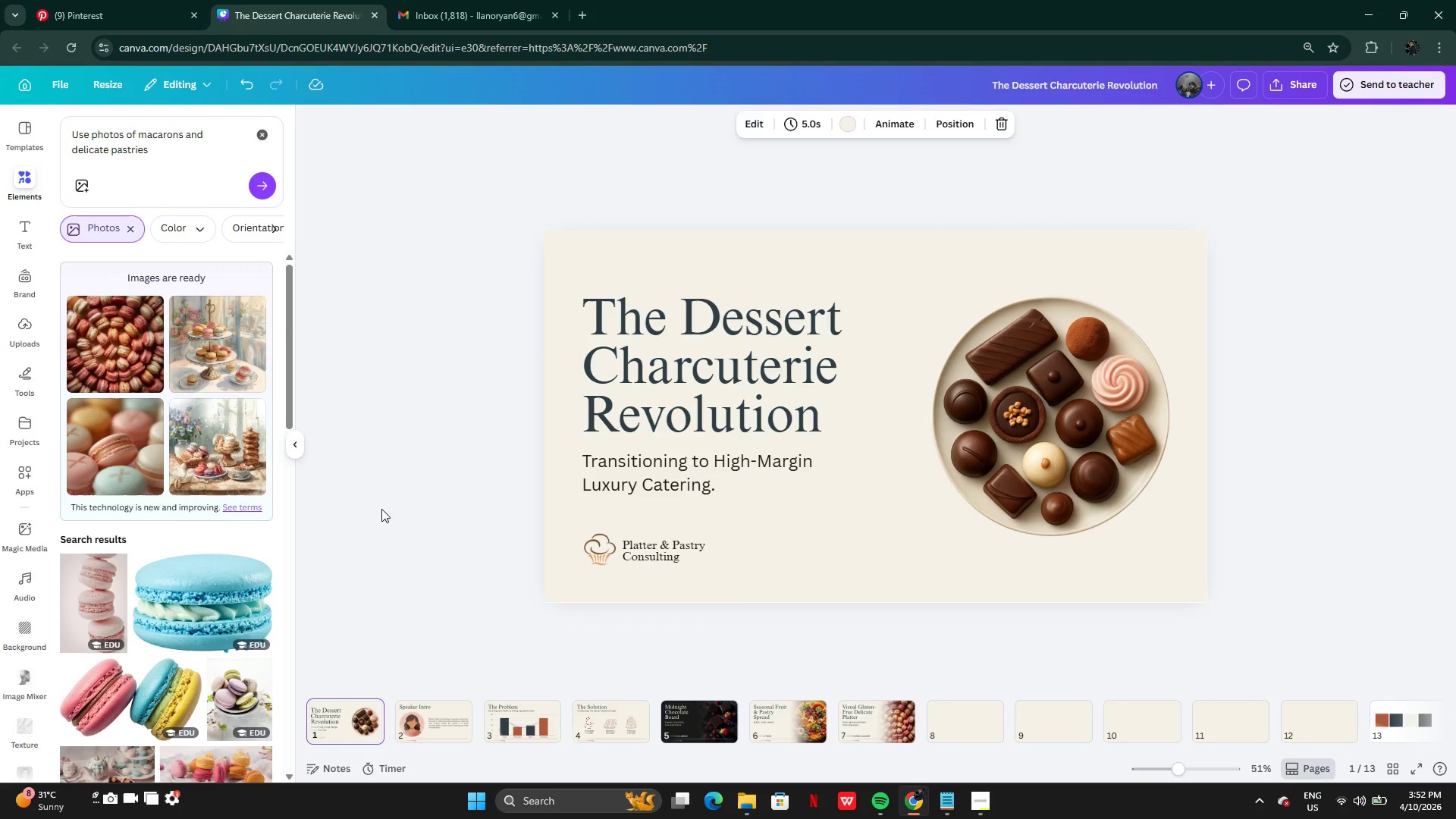 
key(ArrowRight)
 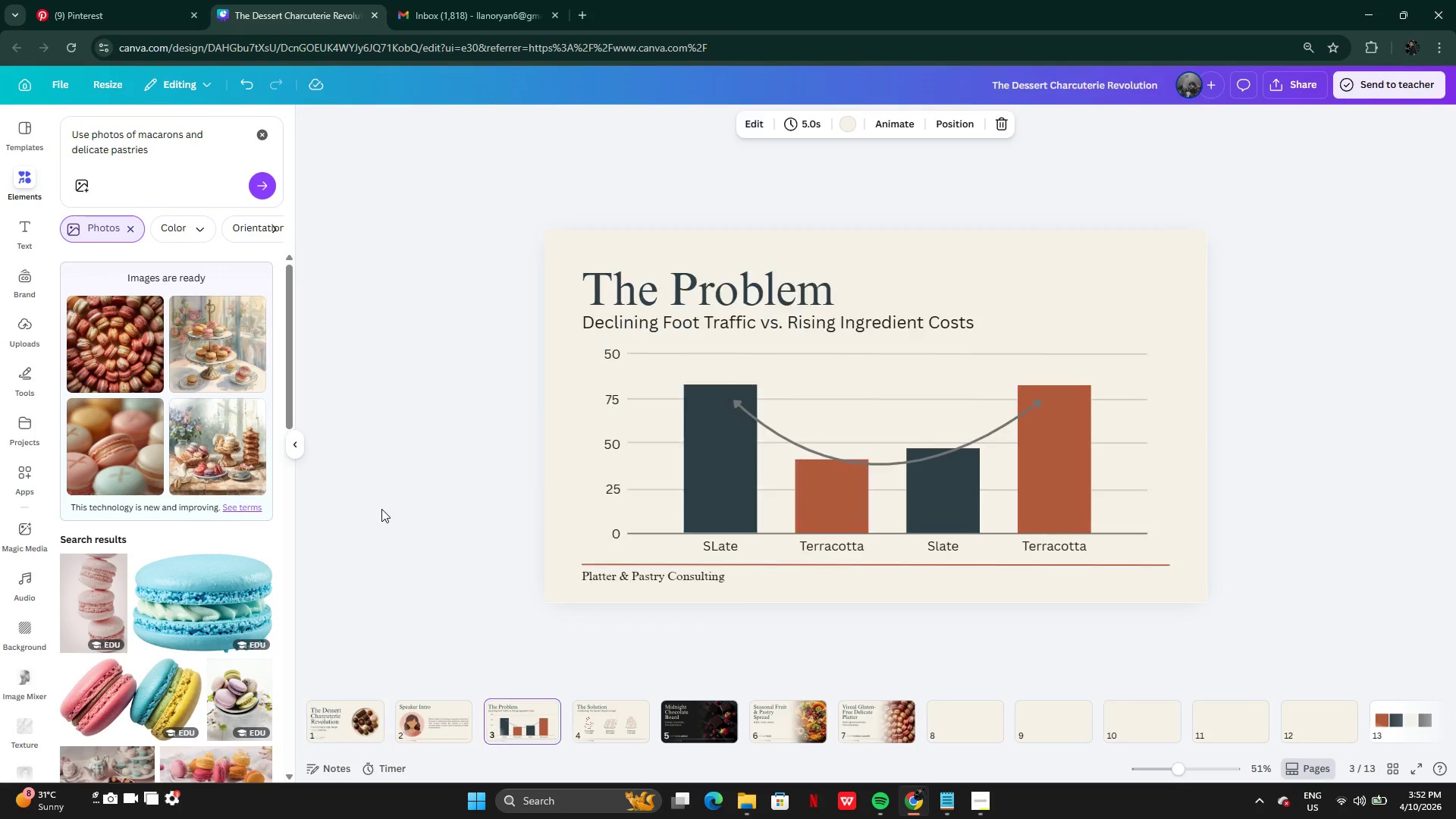 
key(ArrowRight)
 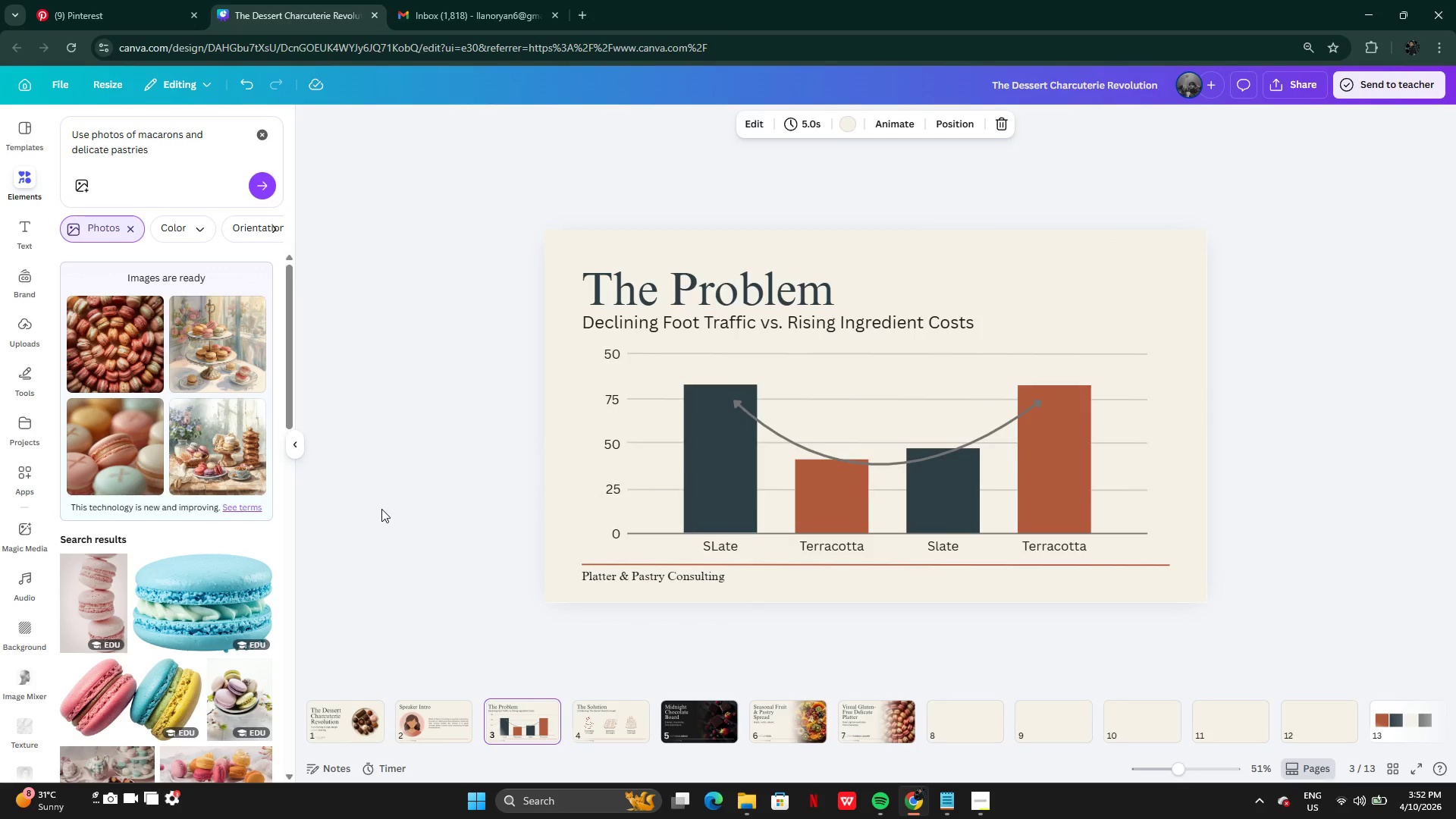 
key(ArrowRight)
 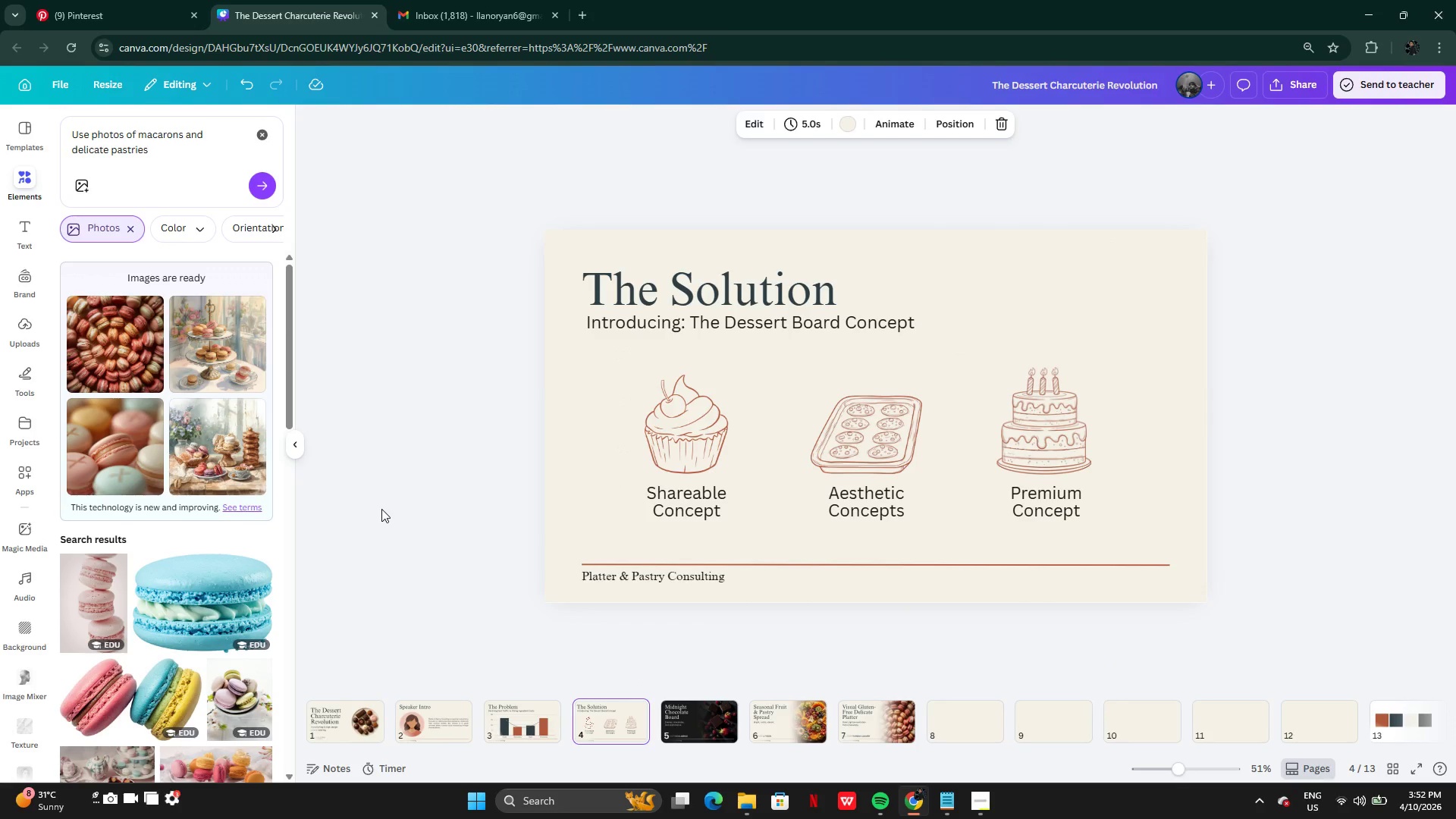 
key(ArrowLeft)
 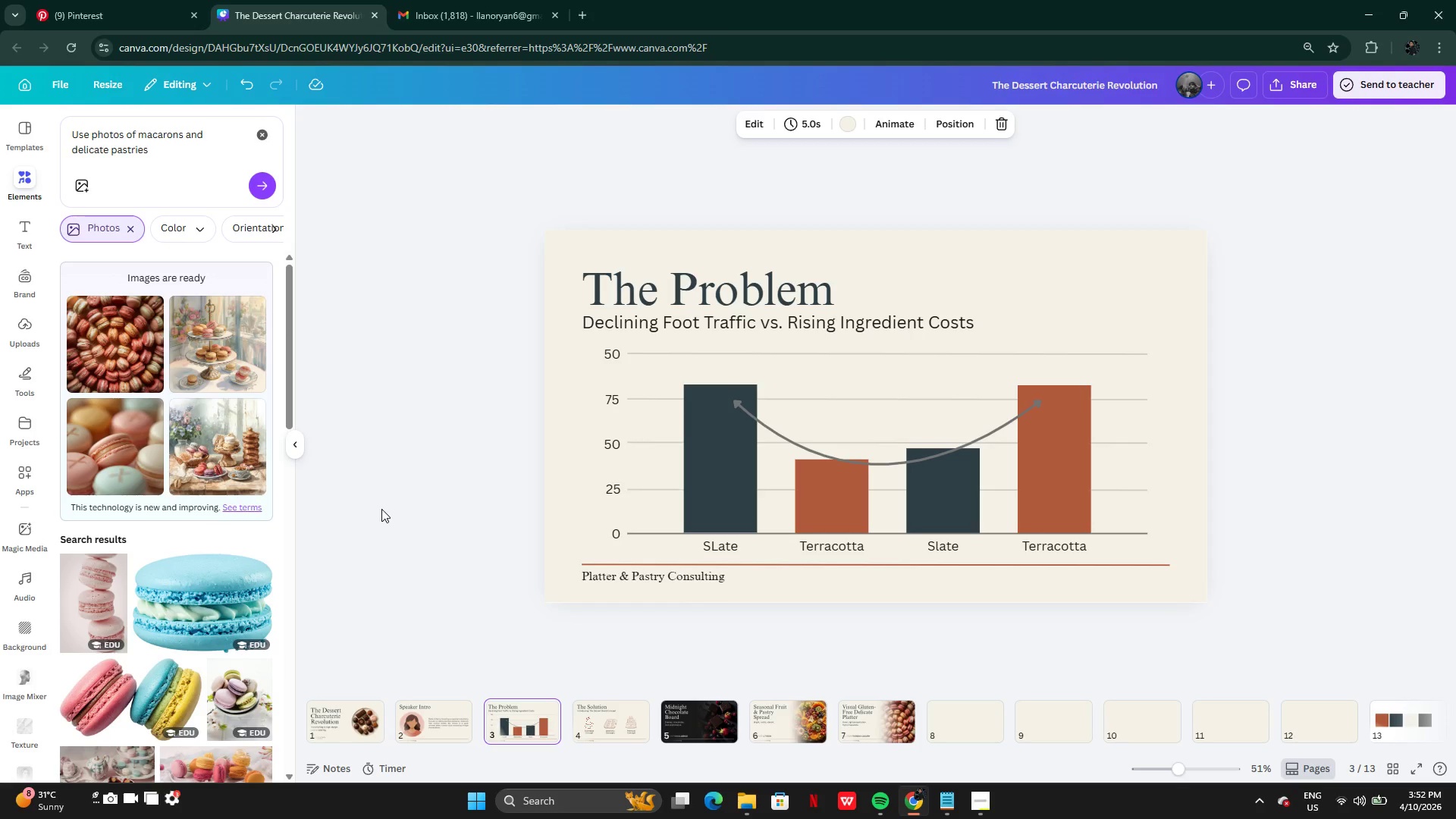 
wait(6.5)
 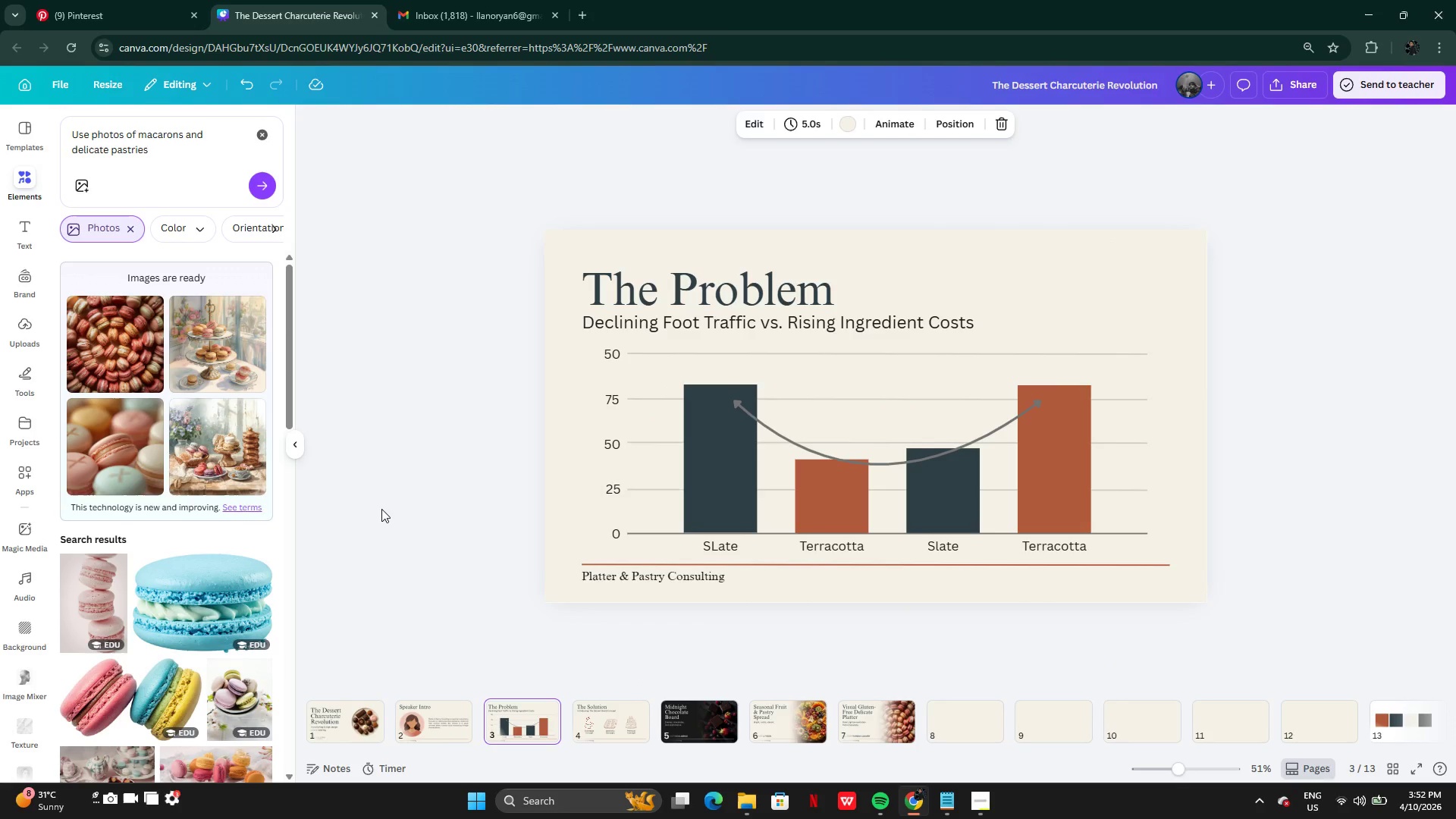 
key(ArrowRight)
 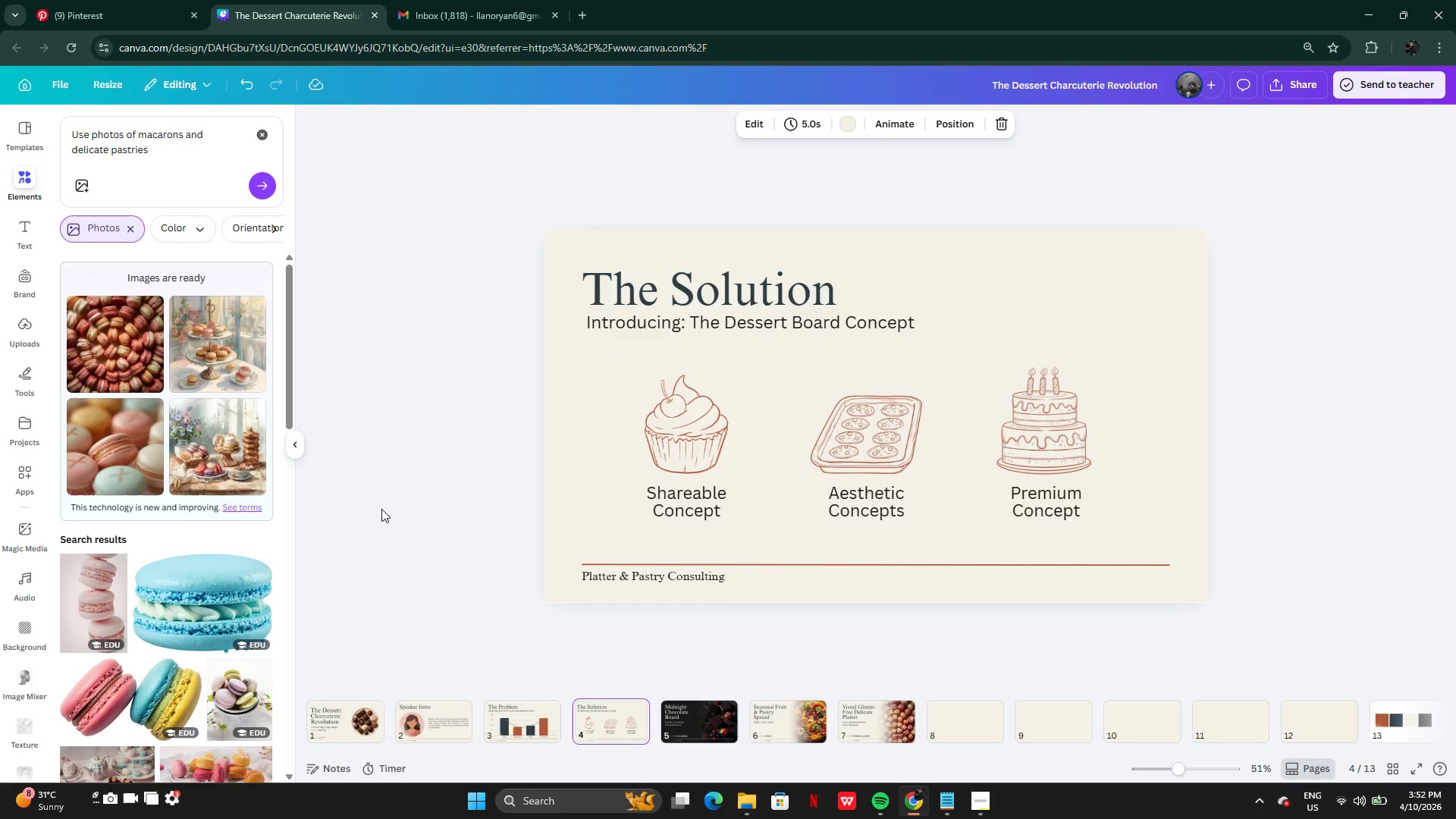 
key(ArrowRight)
 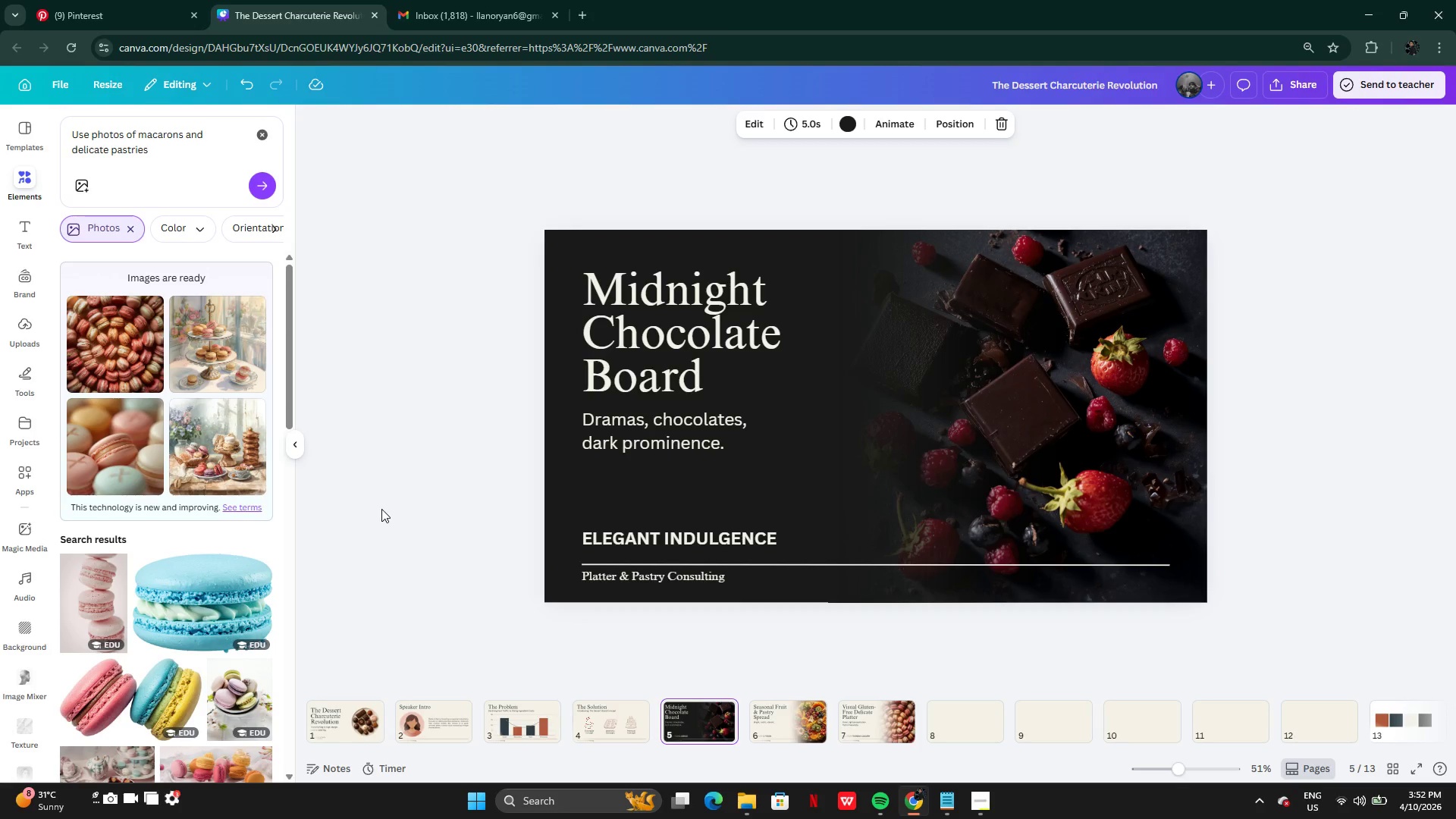 
key(ArrowRight)
 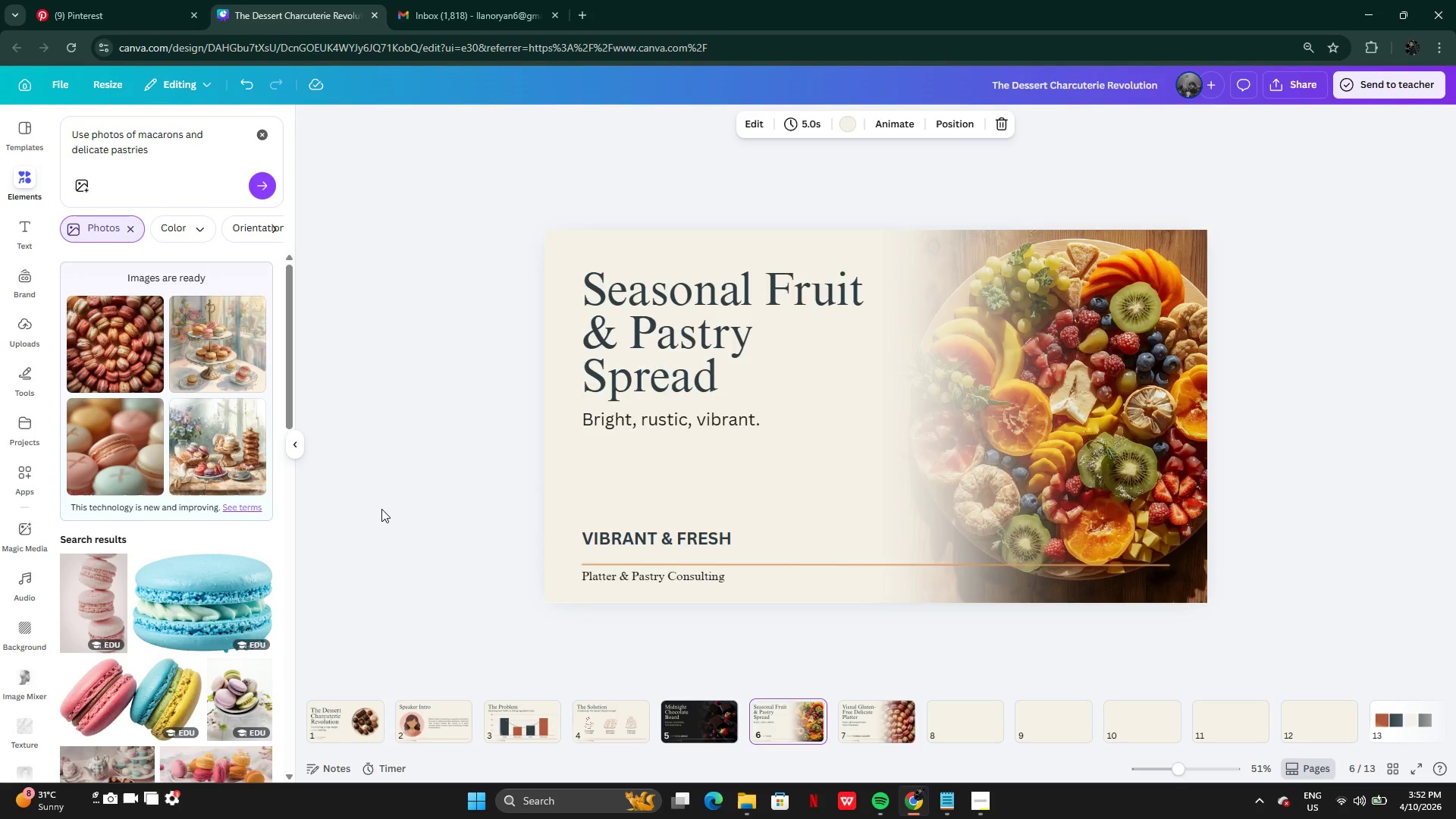 
key(ArrowLeft)
 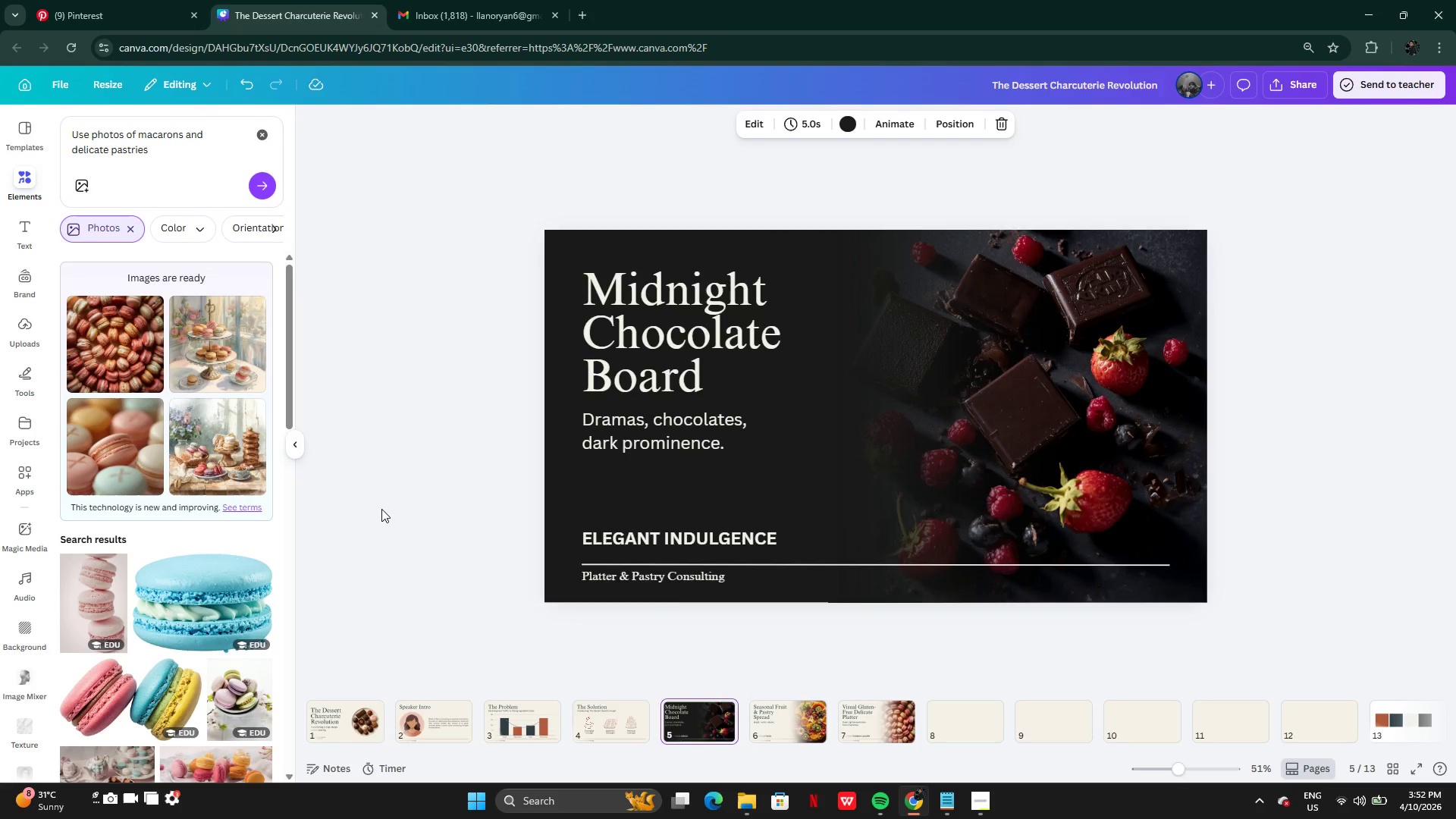 
key(ArrowRight)
 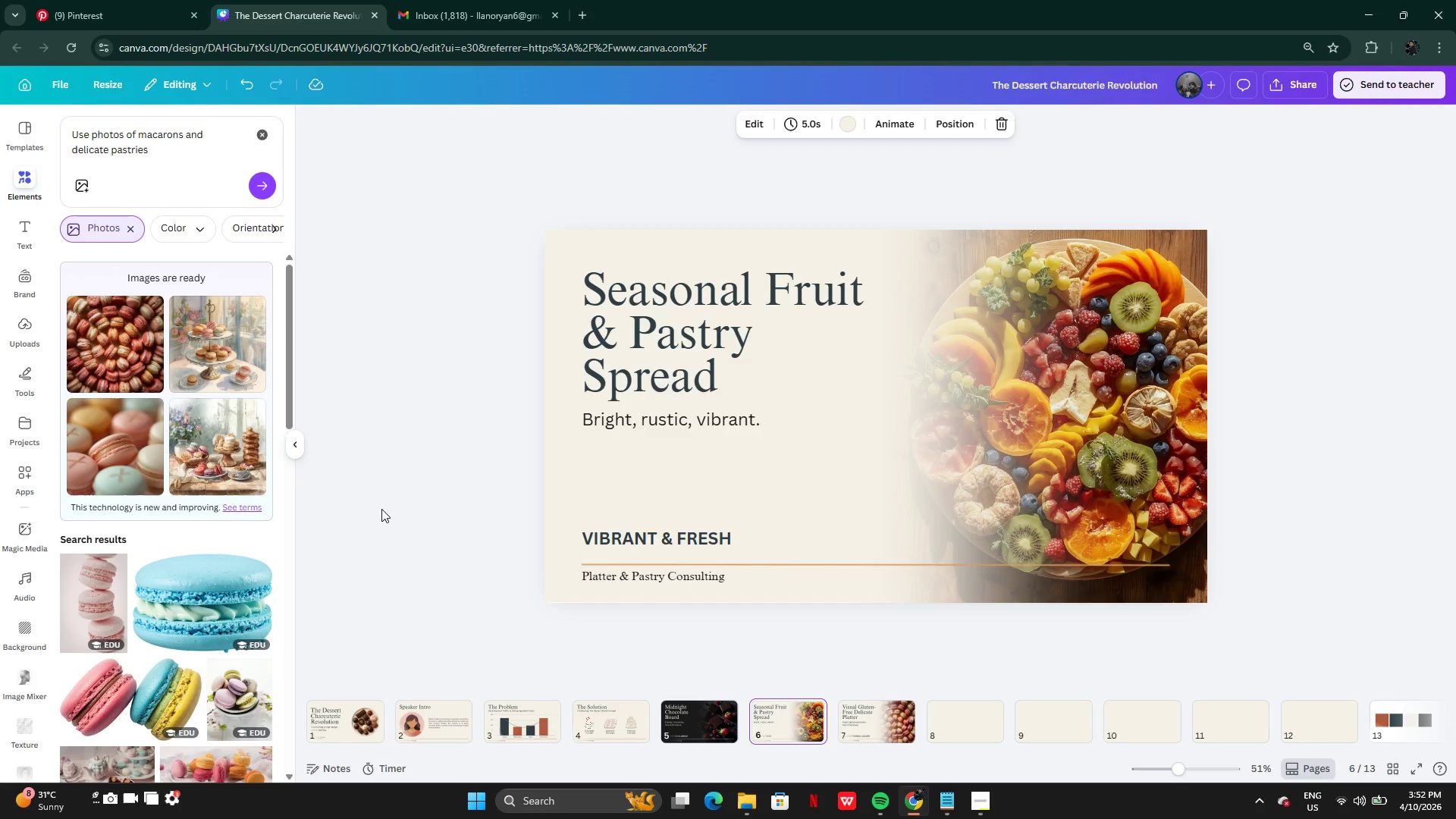 
key(ArrowLeft)
 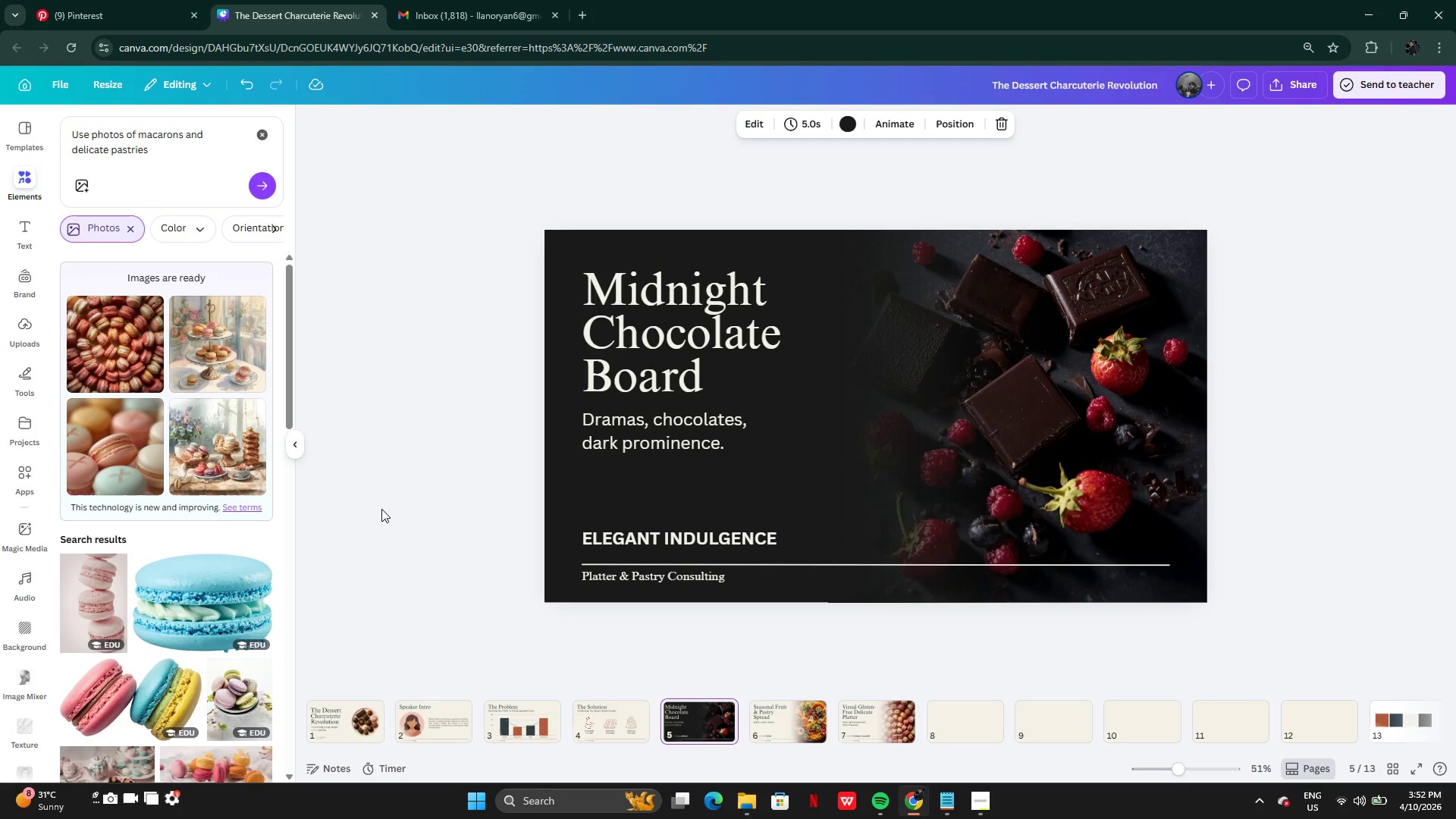 
key(ArrowRight)
 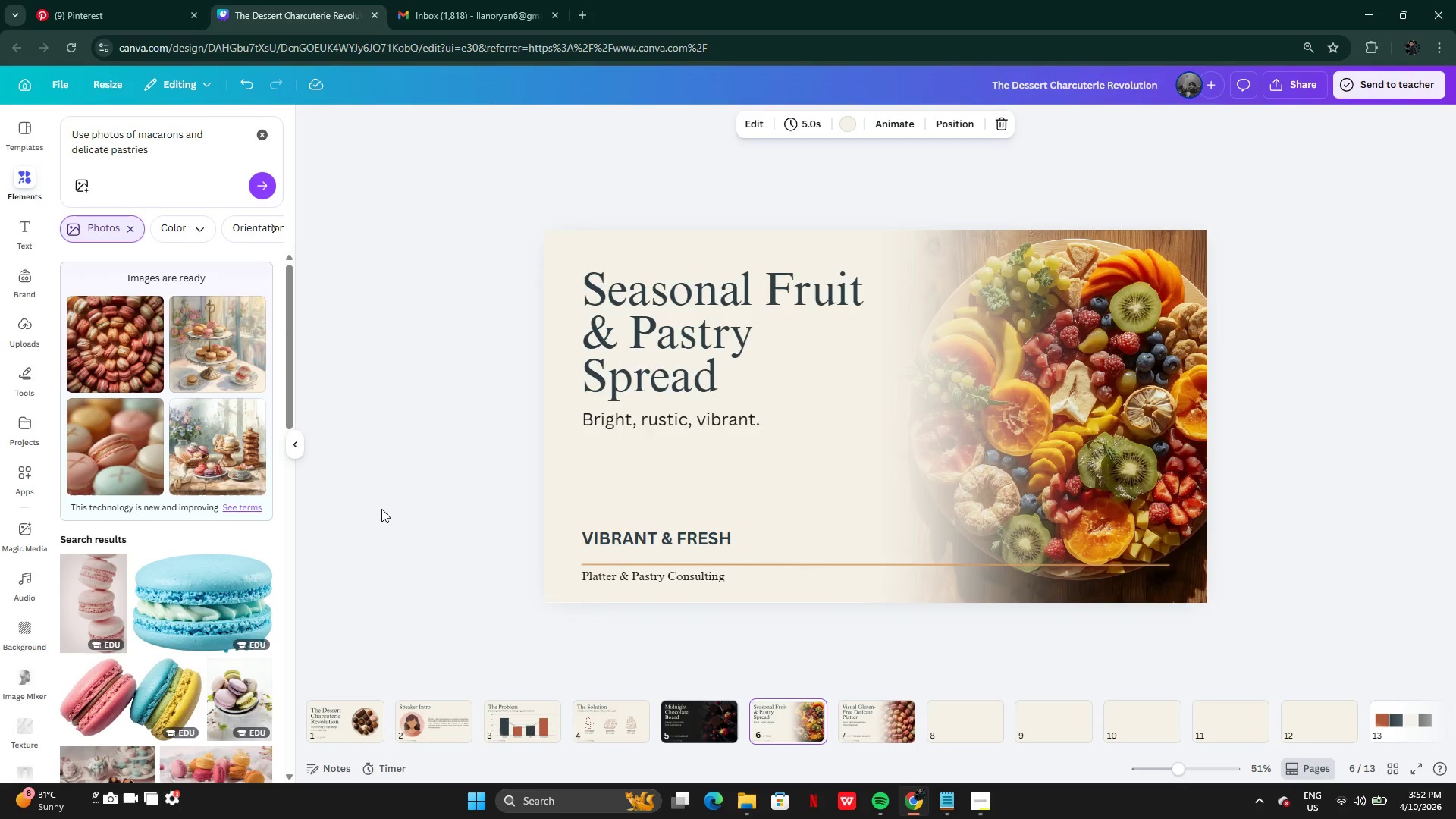 
key(ArrowRight)
 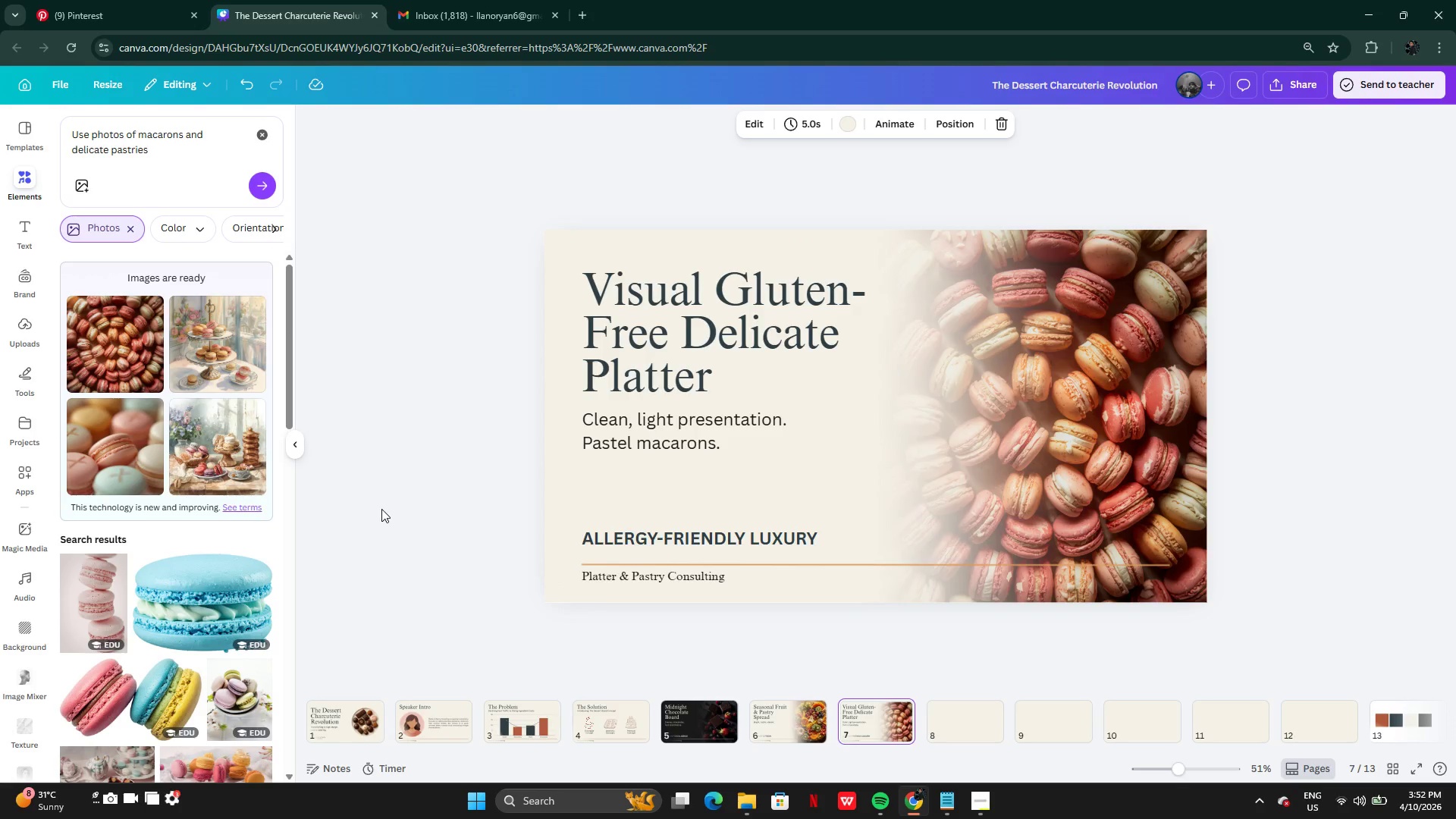 
key(ArrowLeft)
 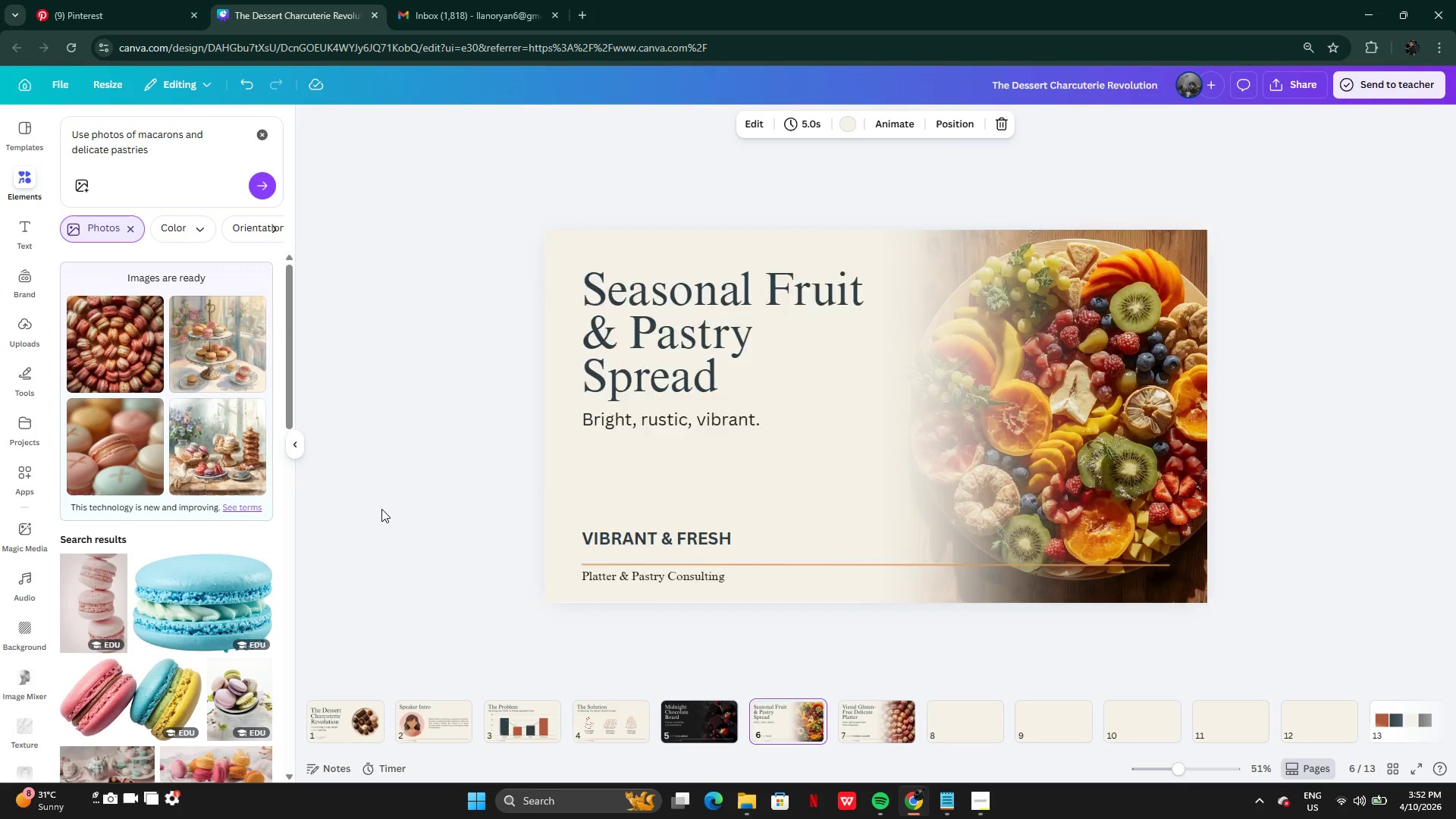 
key(ArrowLeft)
 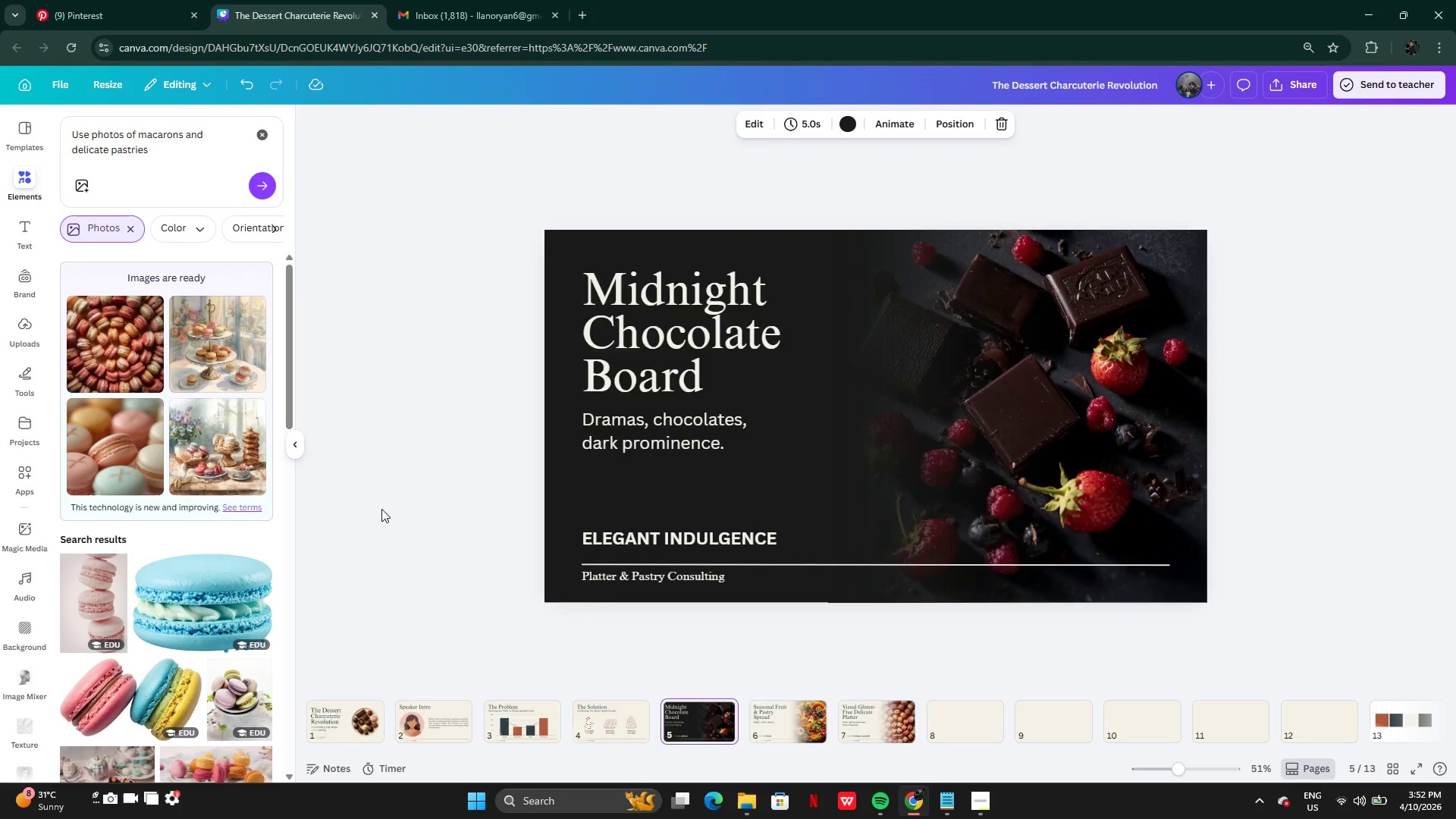 
key(ArrowRight)
 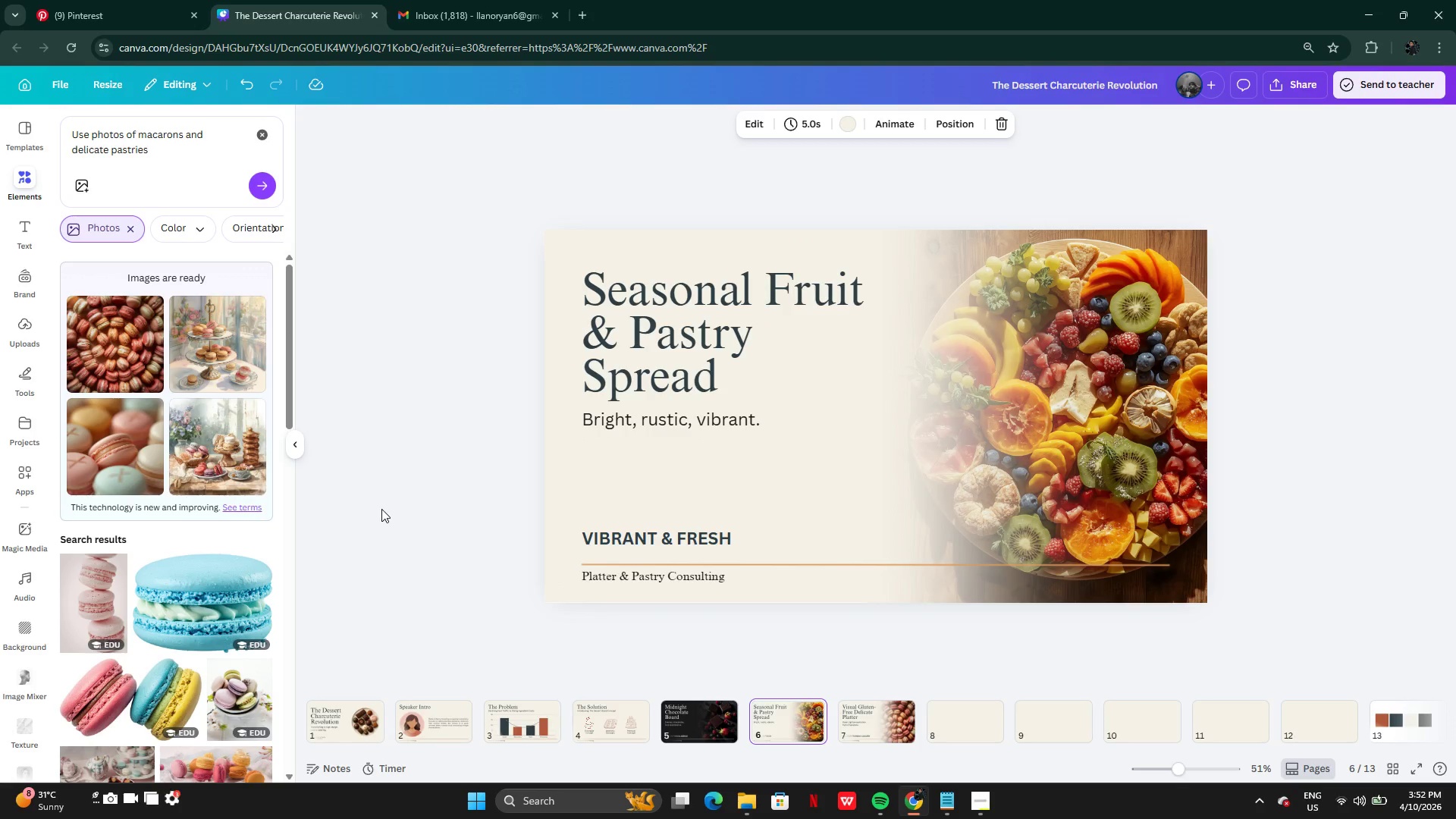 
key(ArrowRight)
 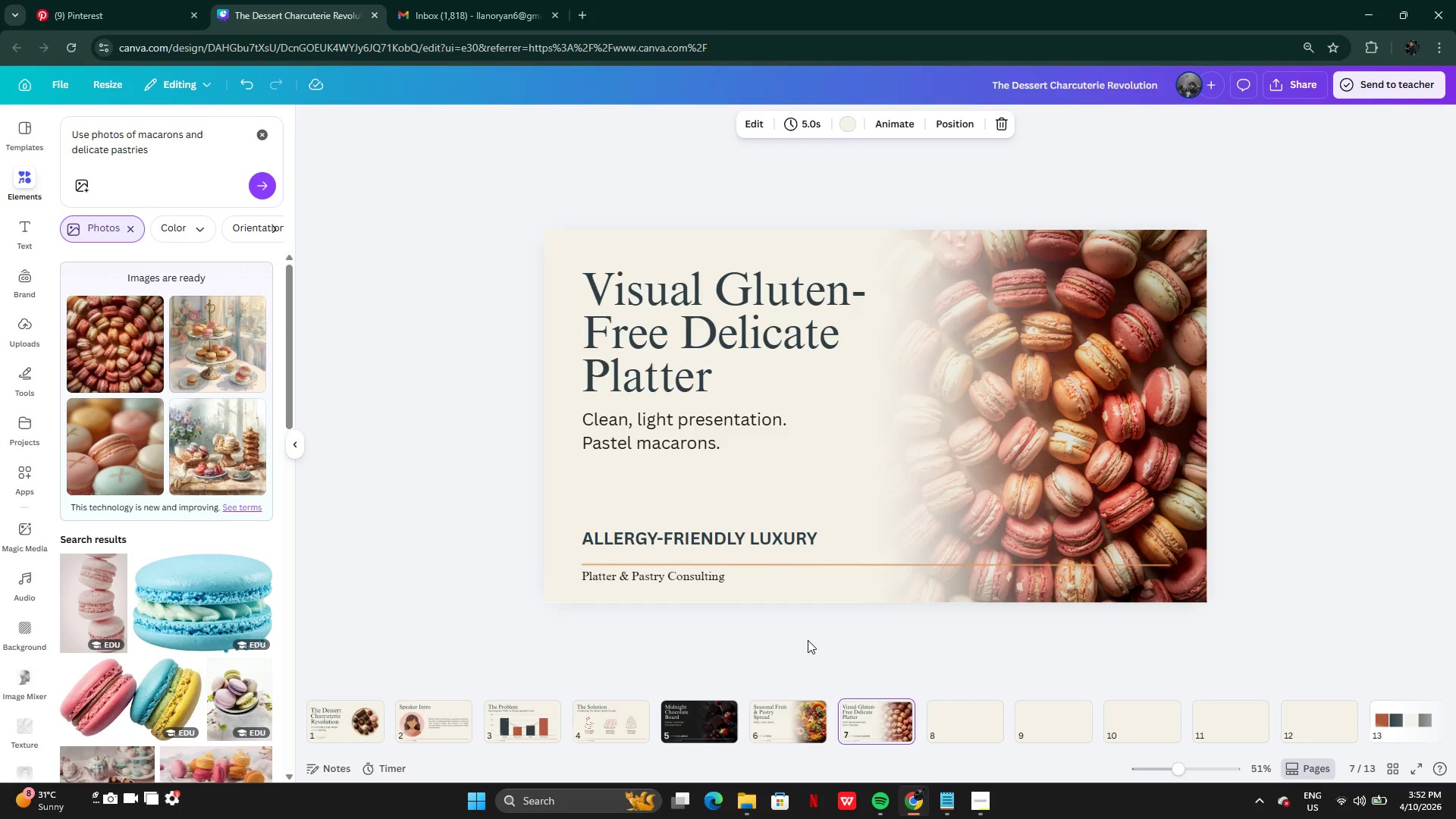 
wait(23.23)
 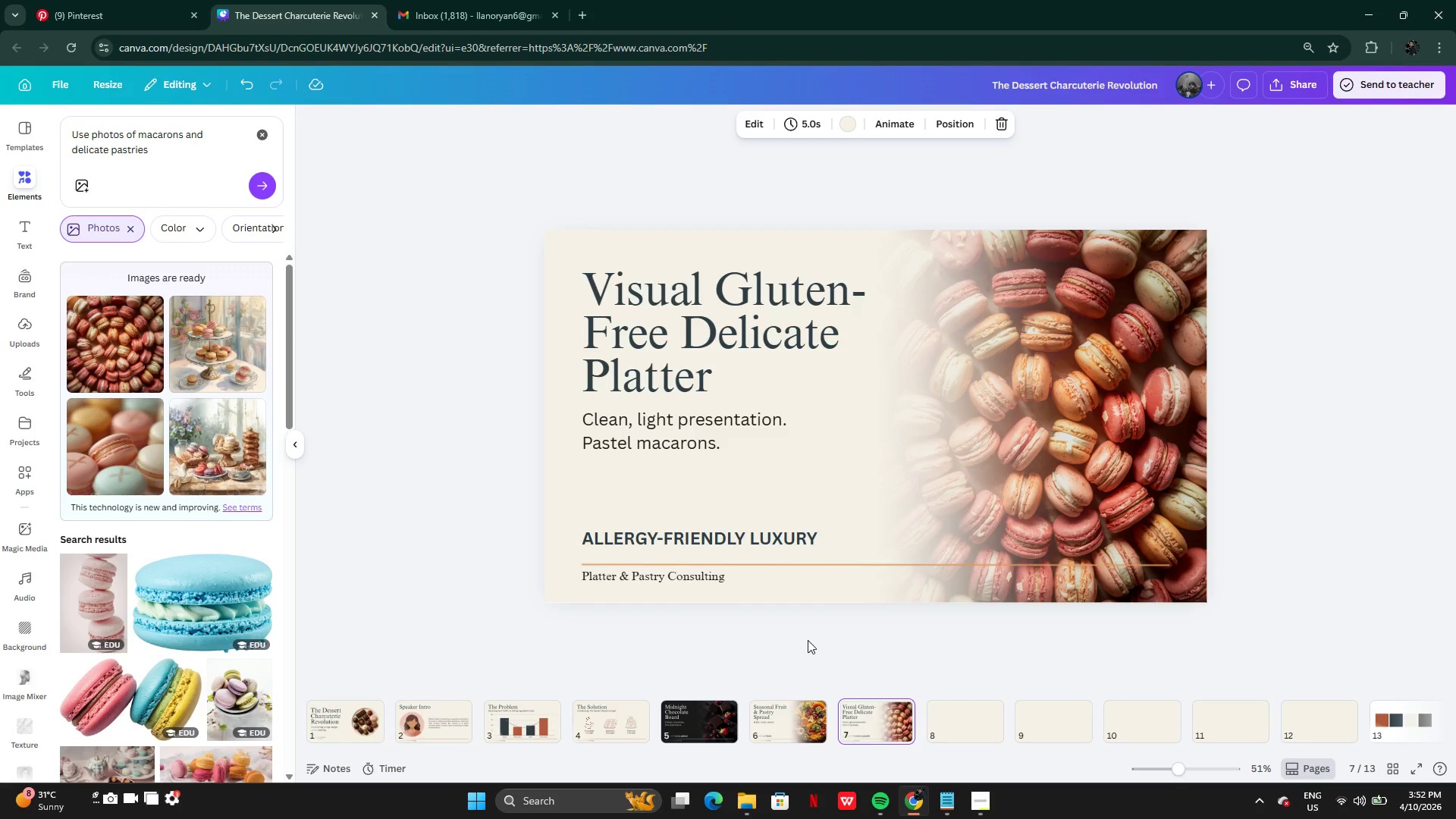 
left_click([155, 150])
 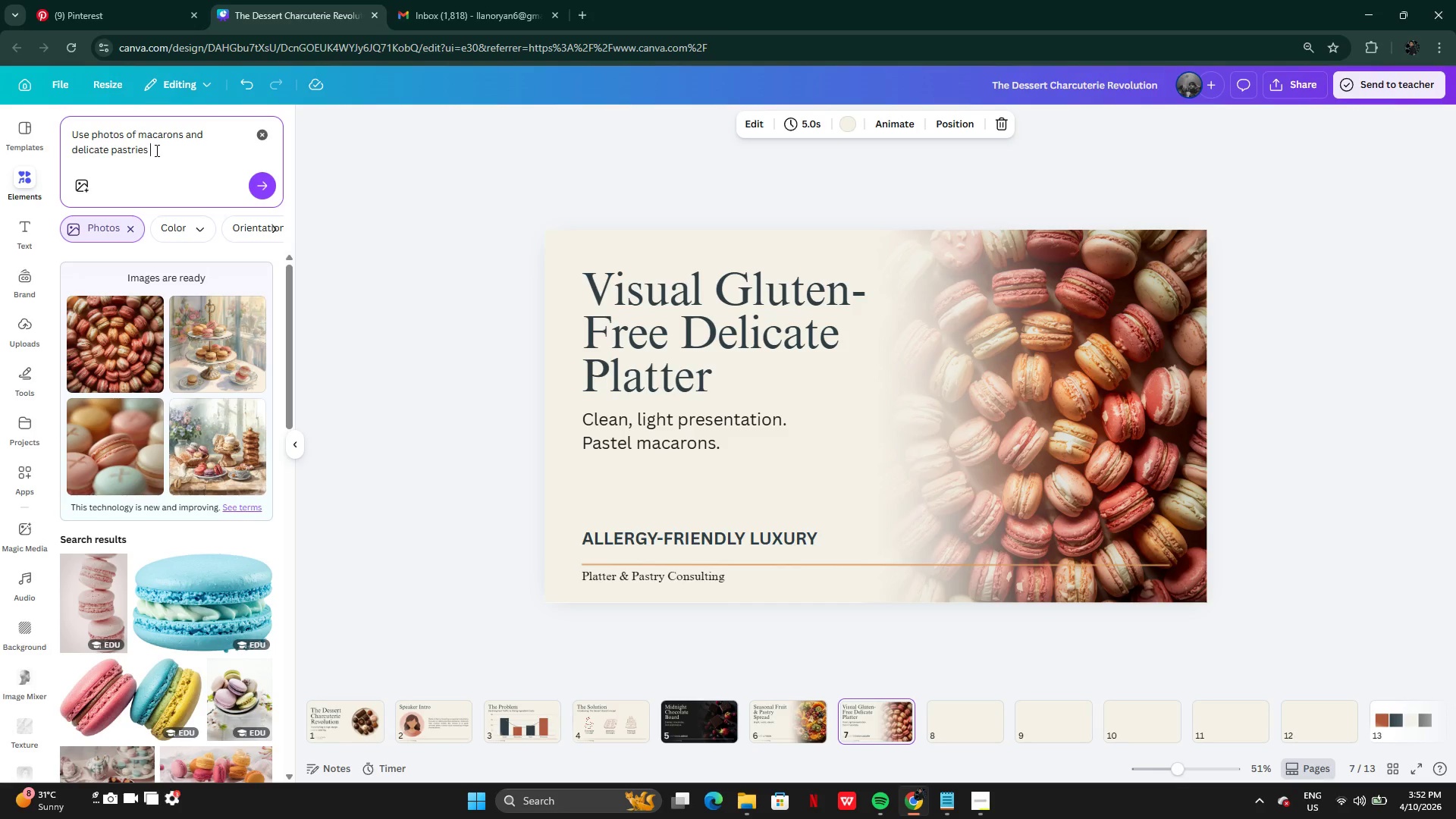 
type(clean lk)
key(Backspace)
type(ight)
 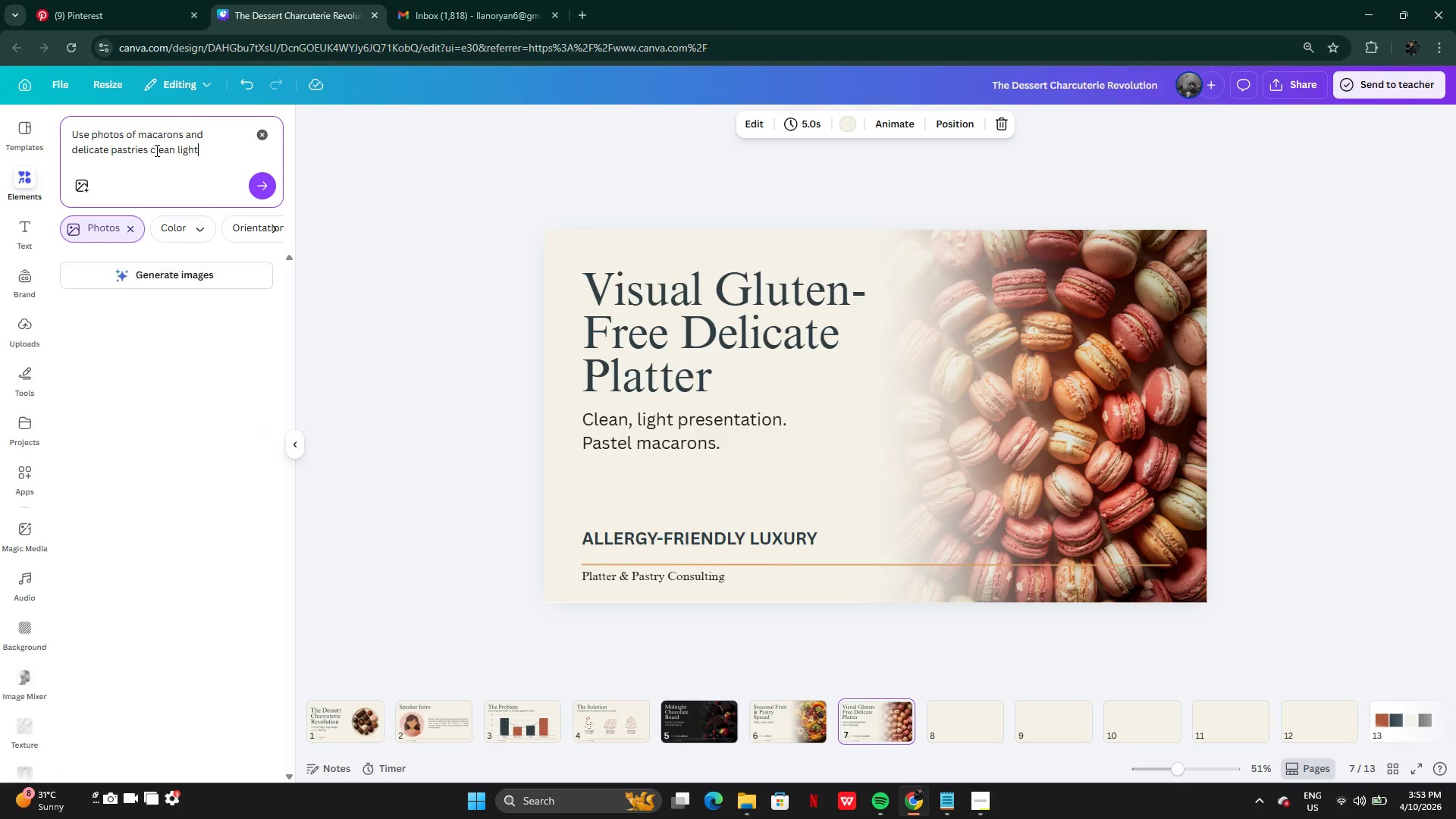 
key(Enter)
 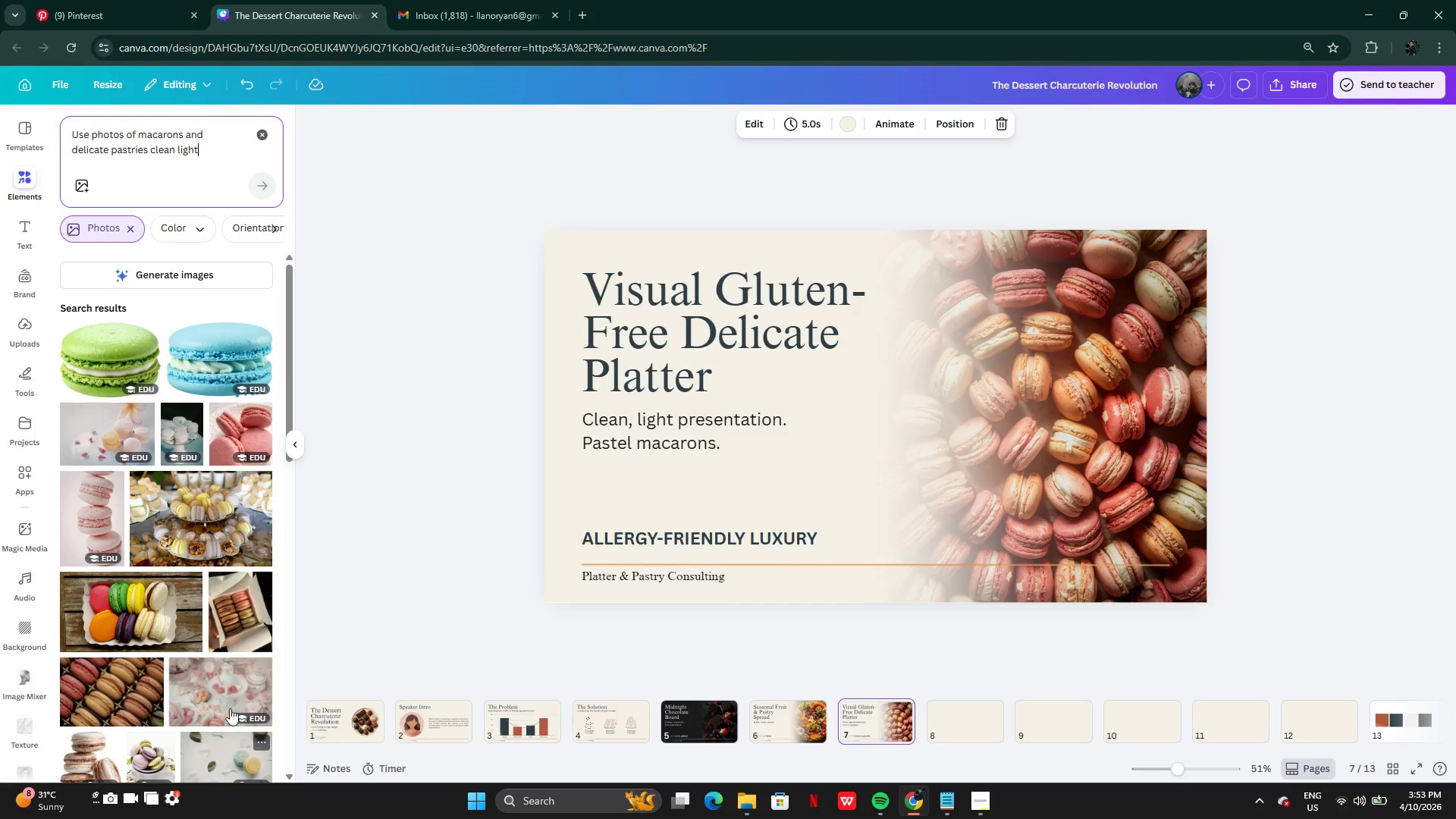 
wait(9.17)
 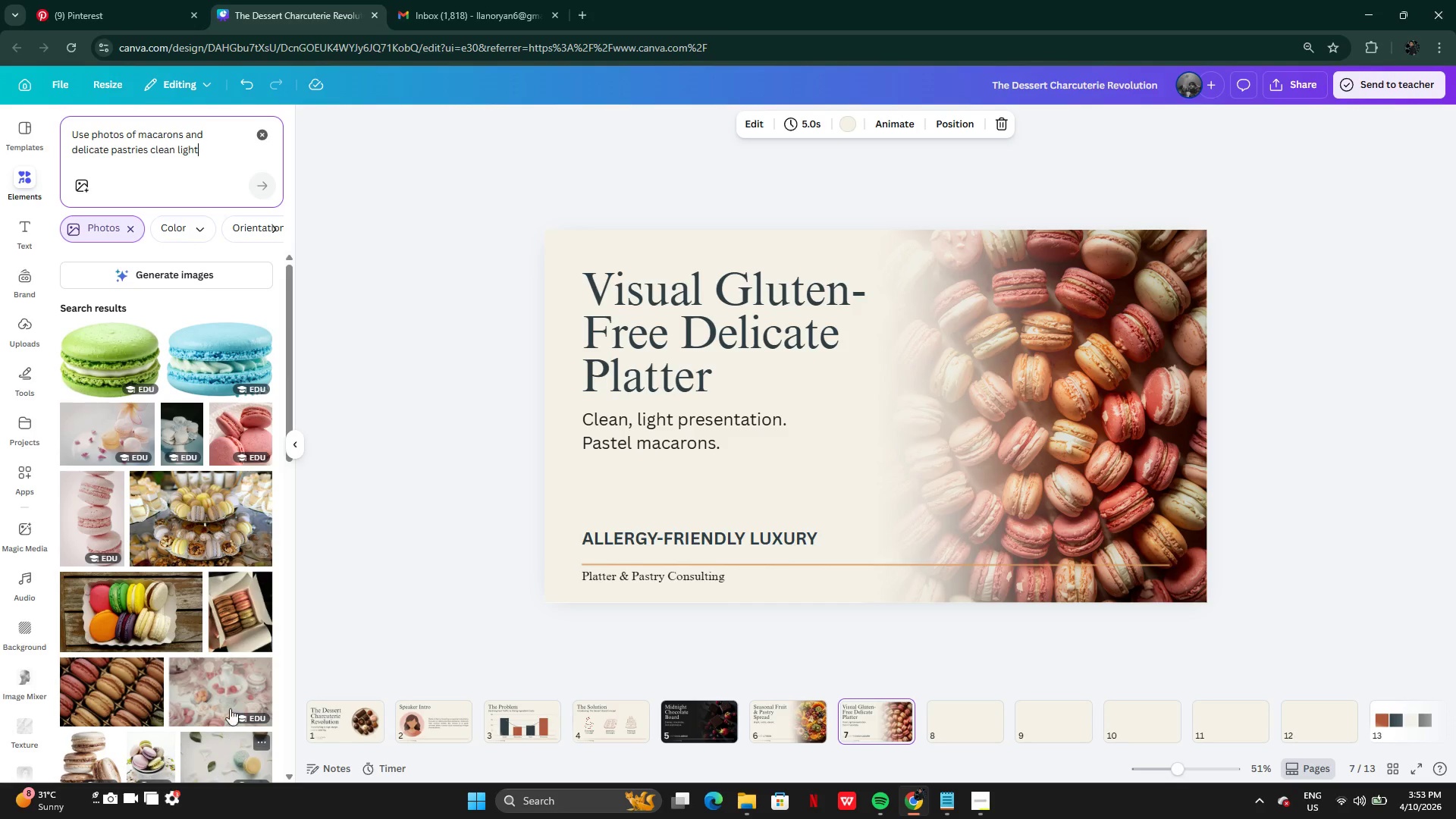 
left_click([217, 273])
 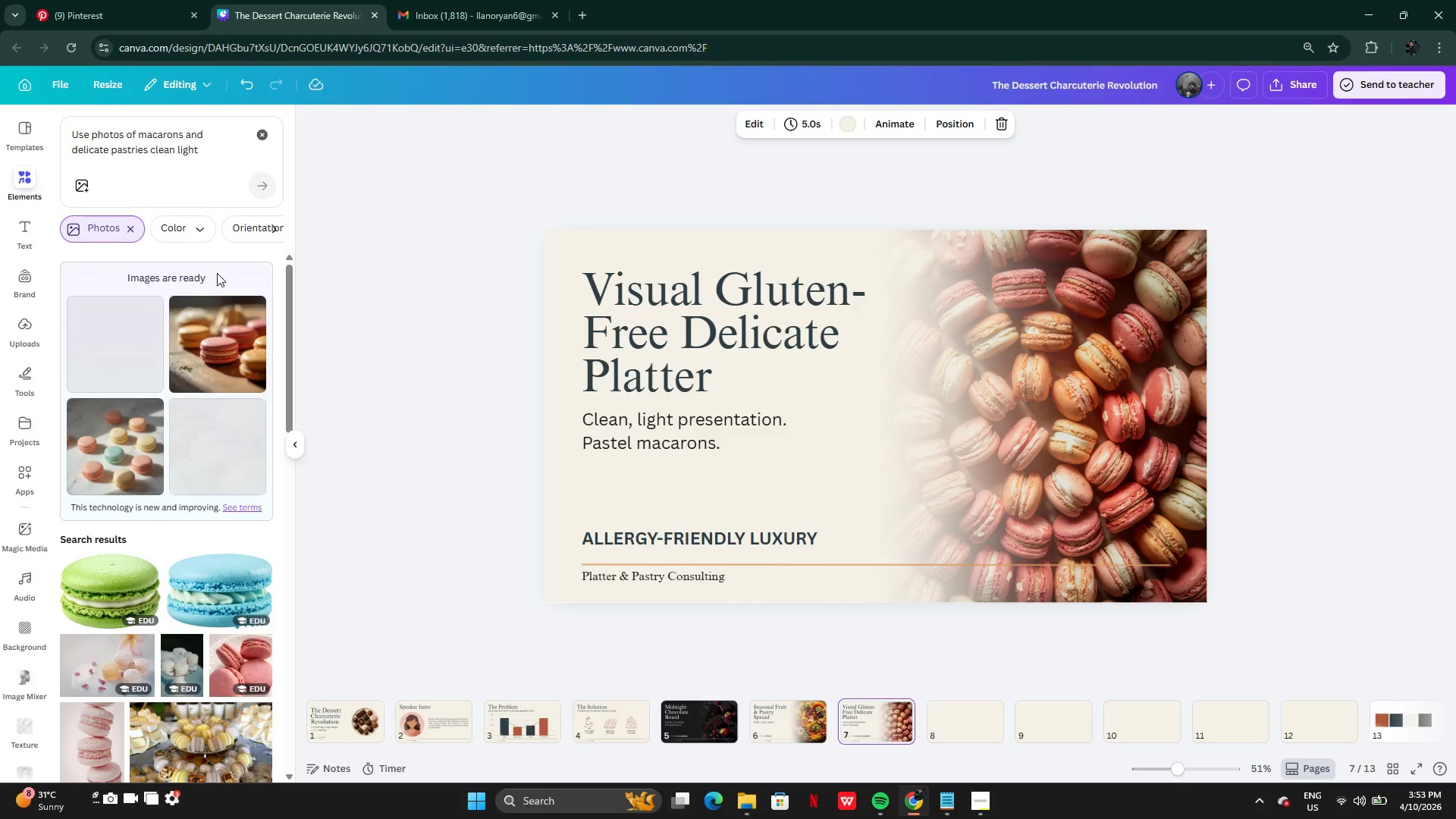 
wait(19.12)
 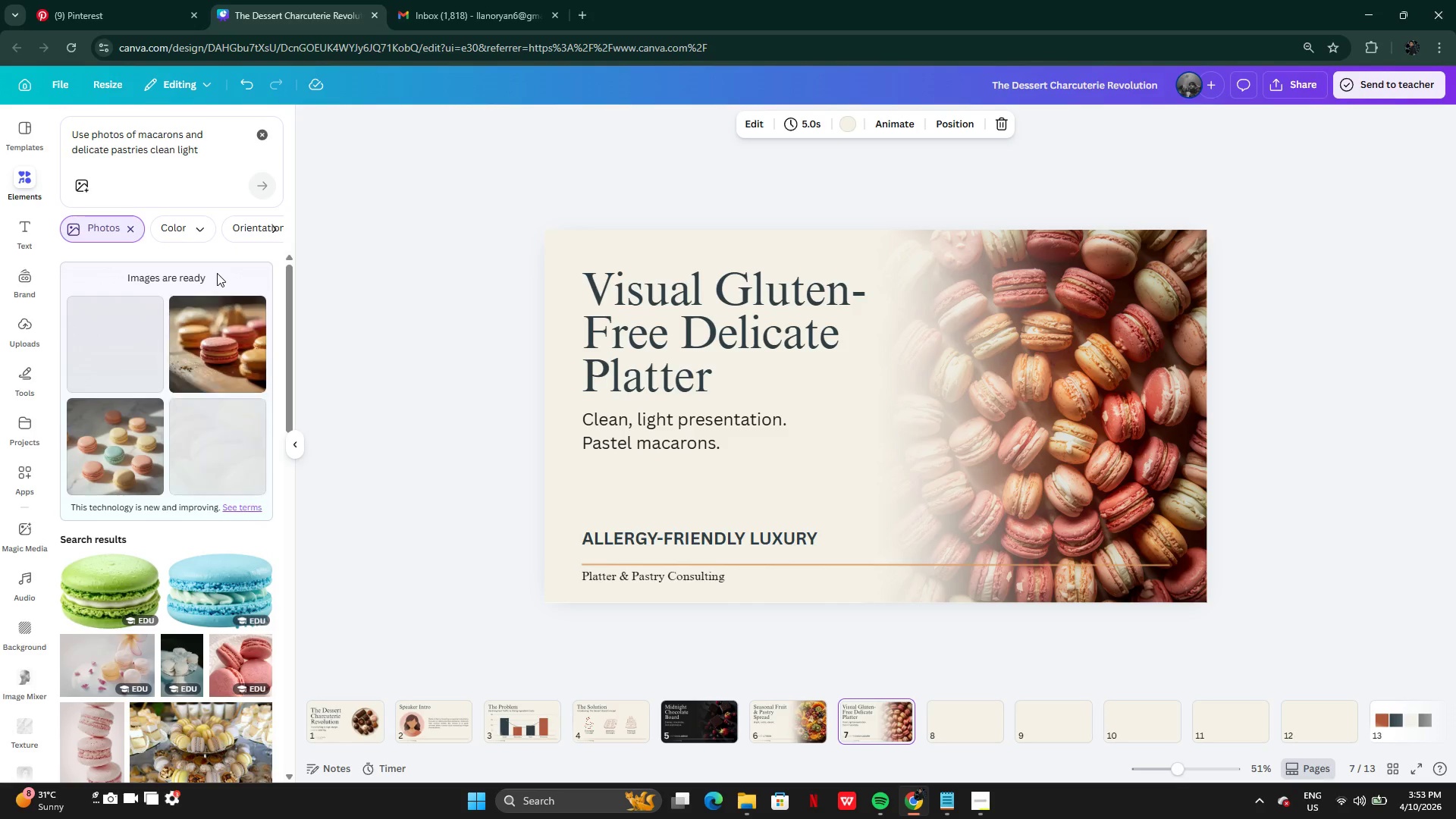 
left_click([117, 457])
 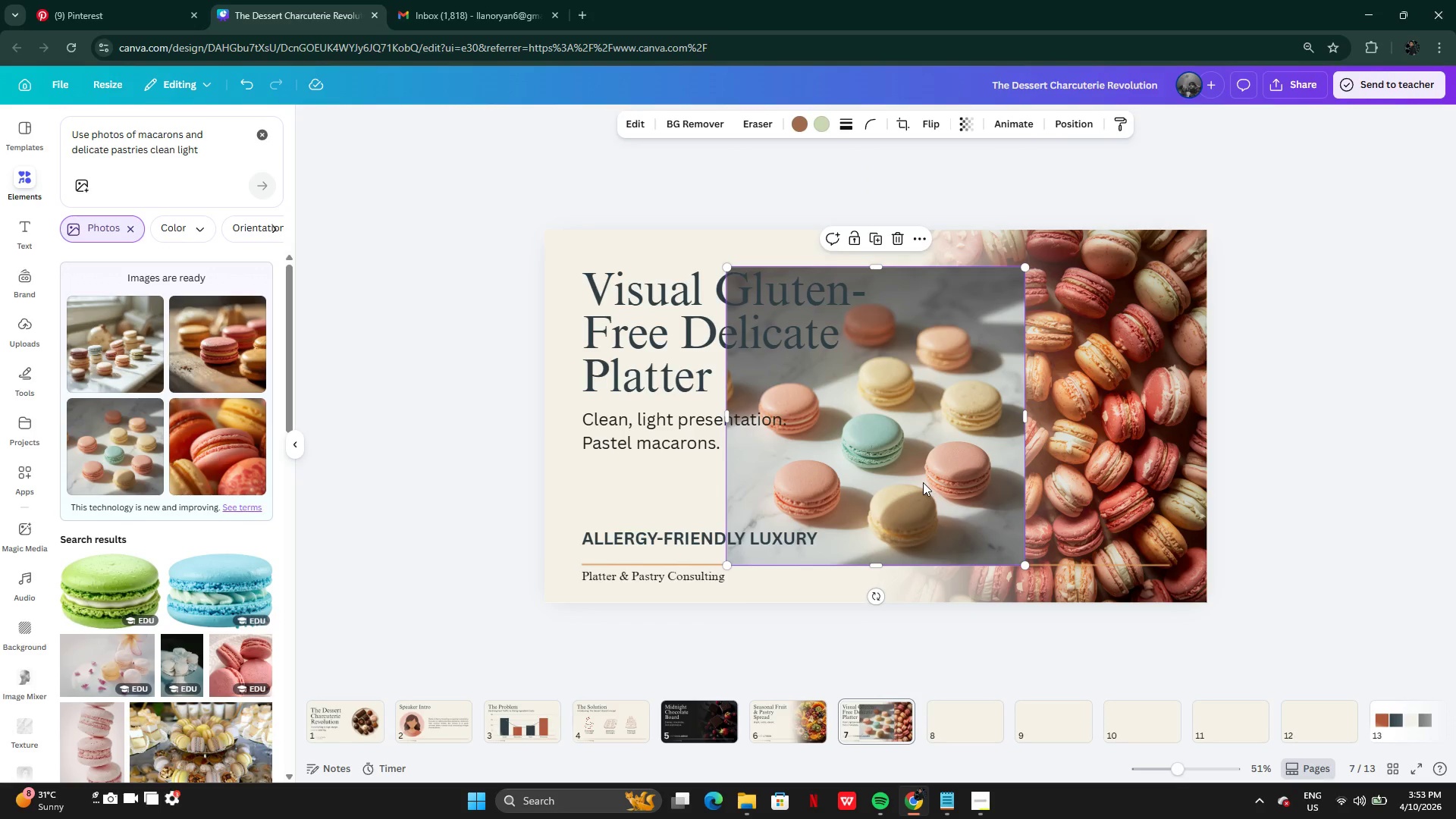 
wait(6.73)
 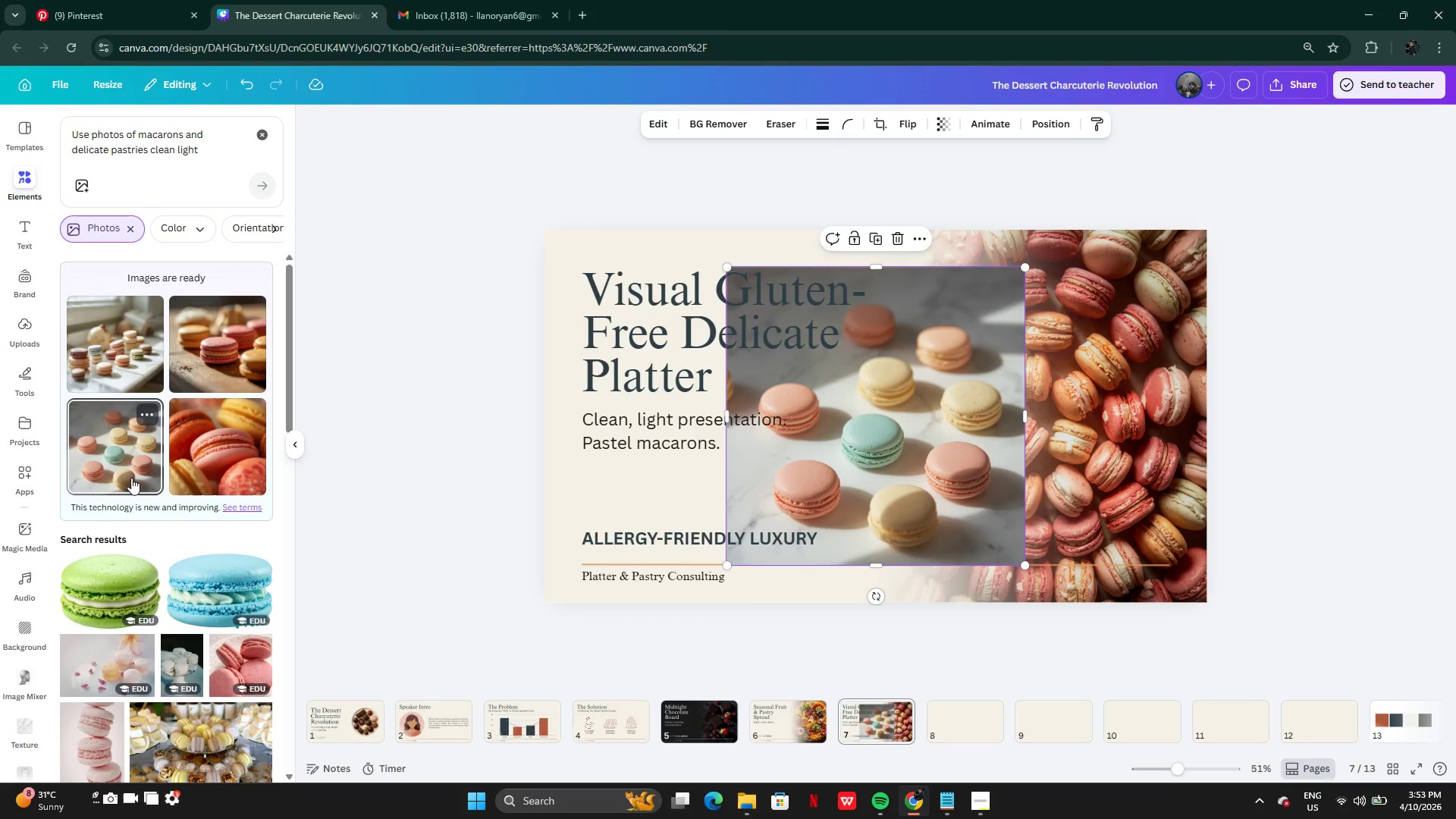 
left_click_drag(start_coordinate=[950, 448], to_coordinate=[699, 453])
 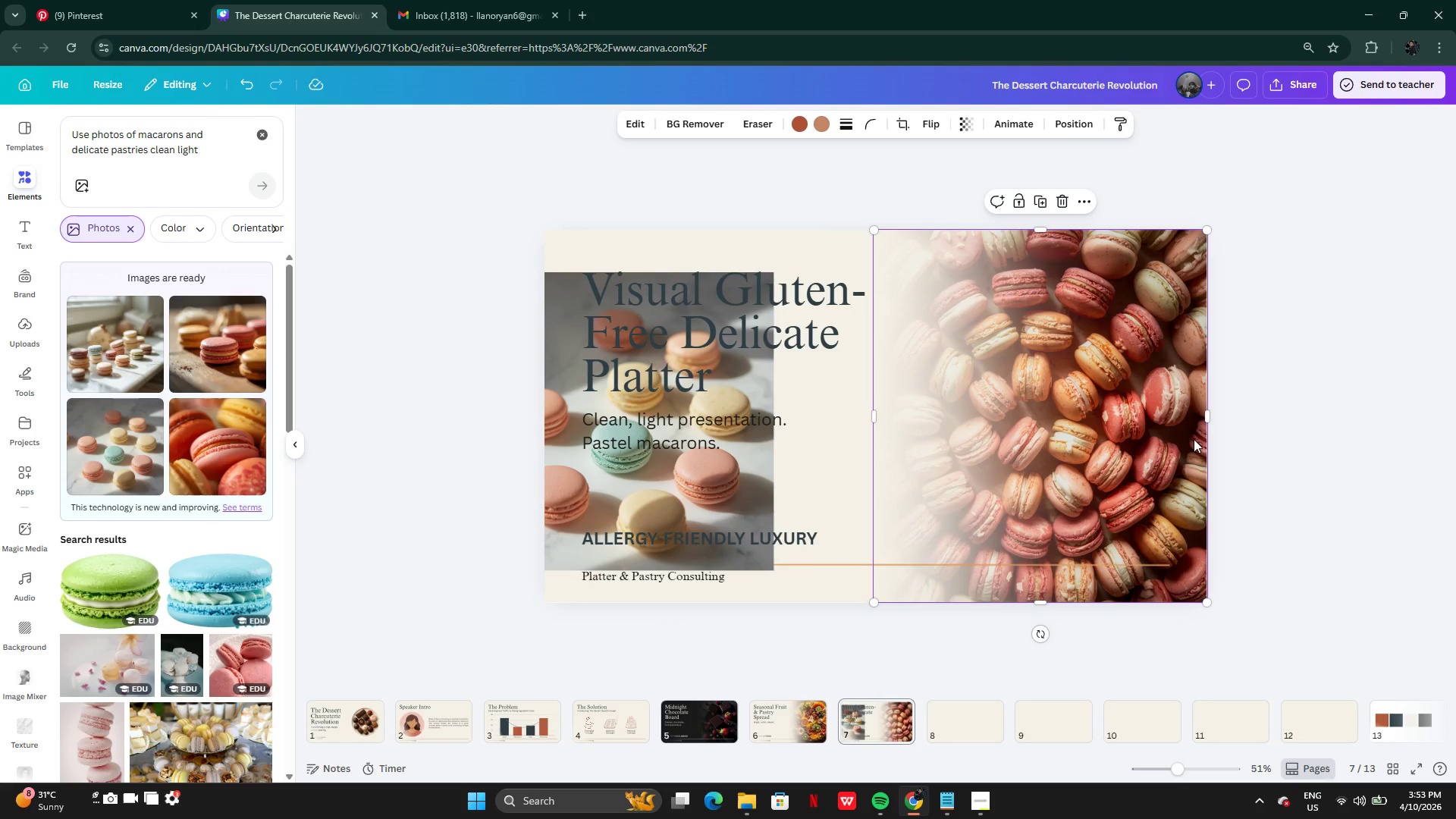 
left_click([1194, 439])
 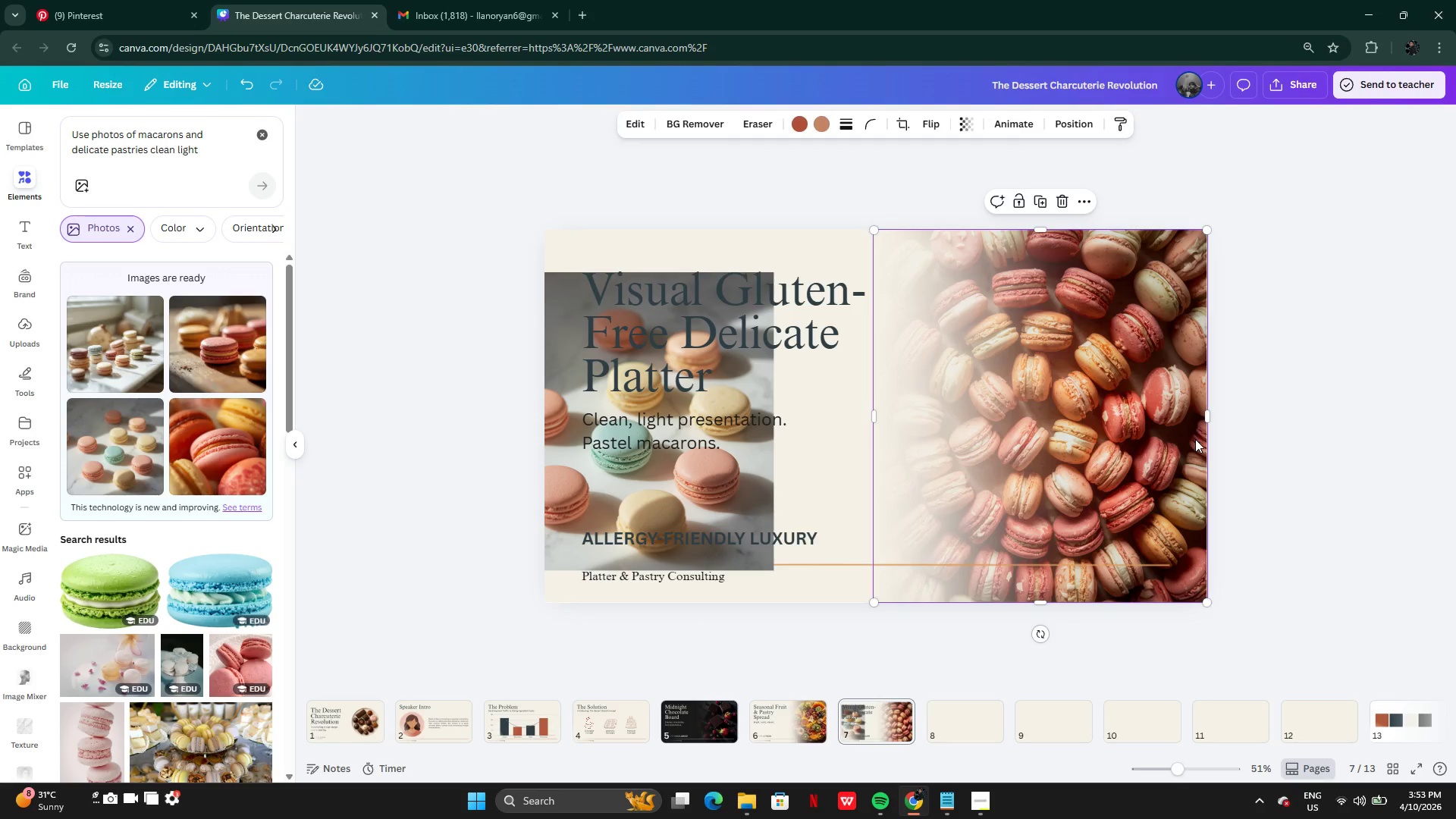 
key(Backspace)
 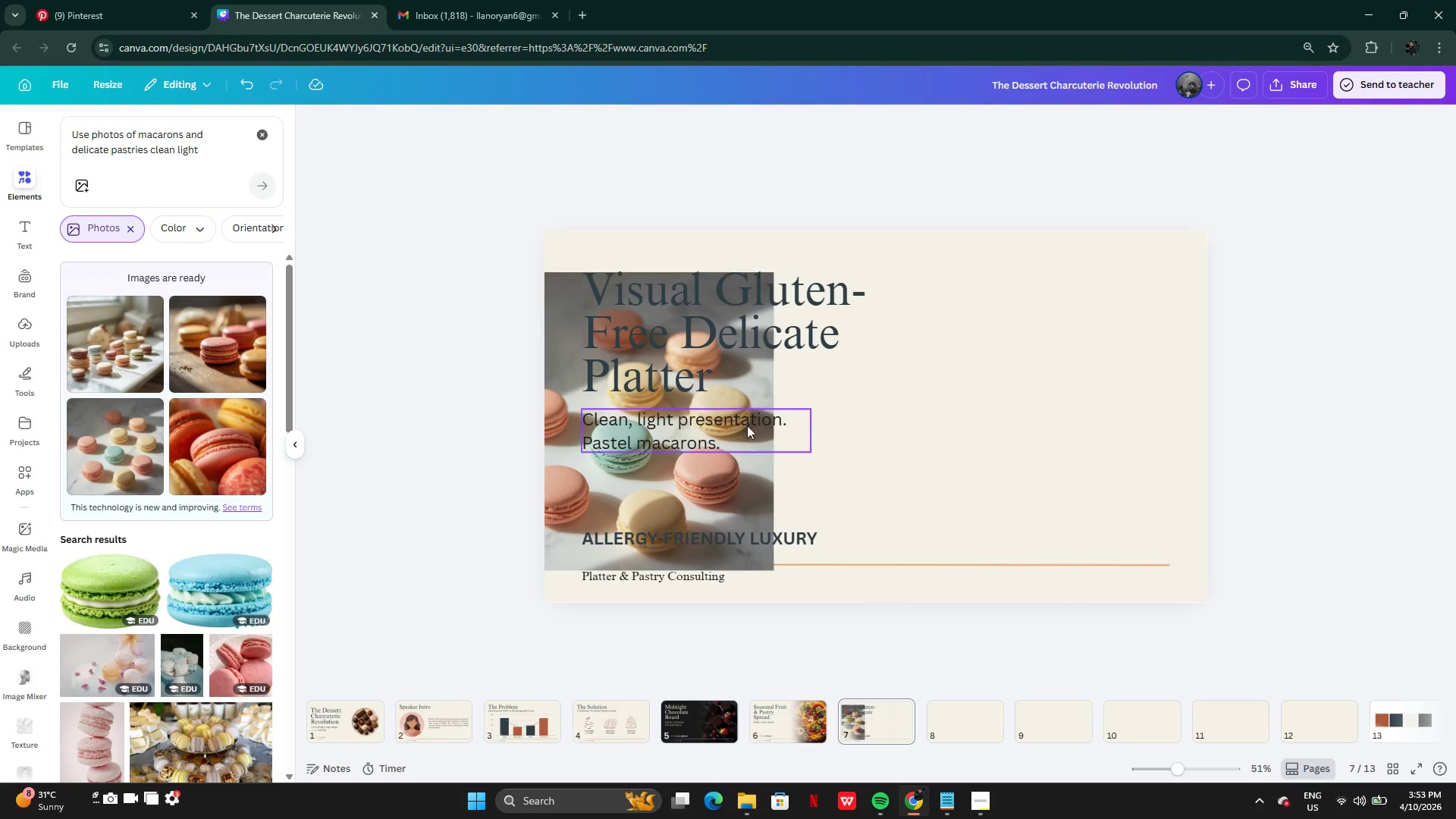 
left_click_drag(start_coordinate=[747, 498], to_coordinate=[1169, 489])
 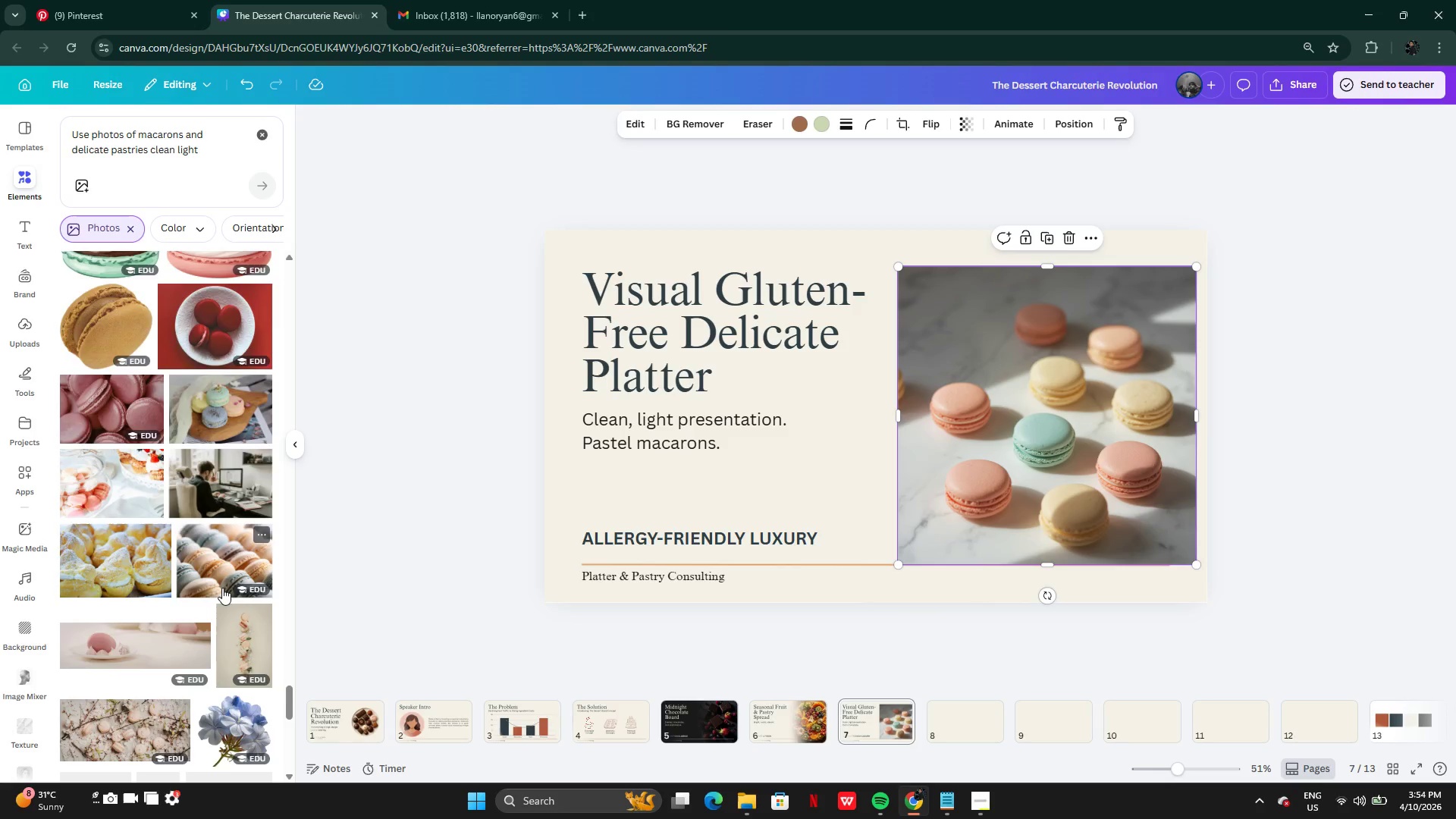 
wait(31.78)
 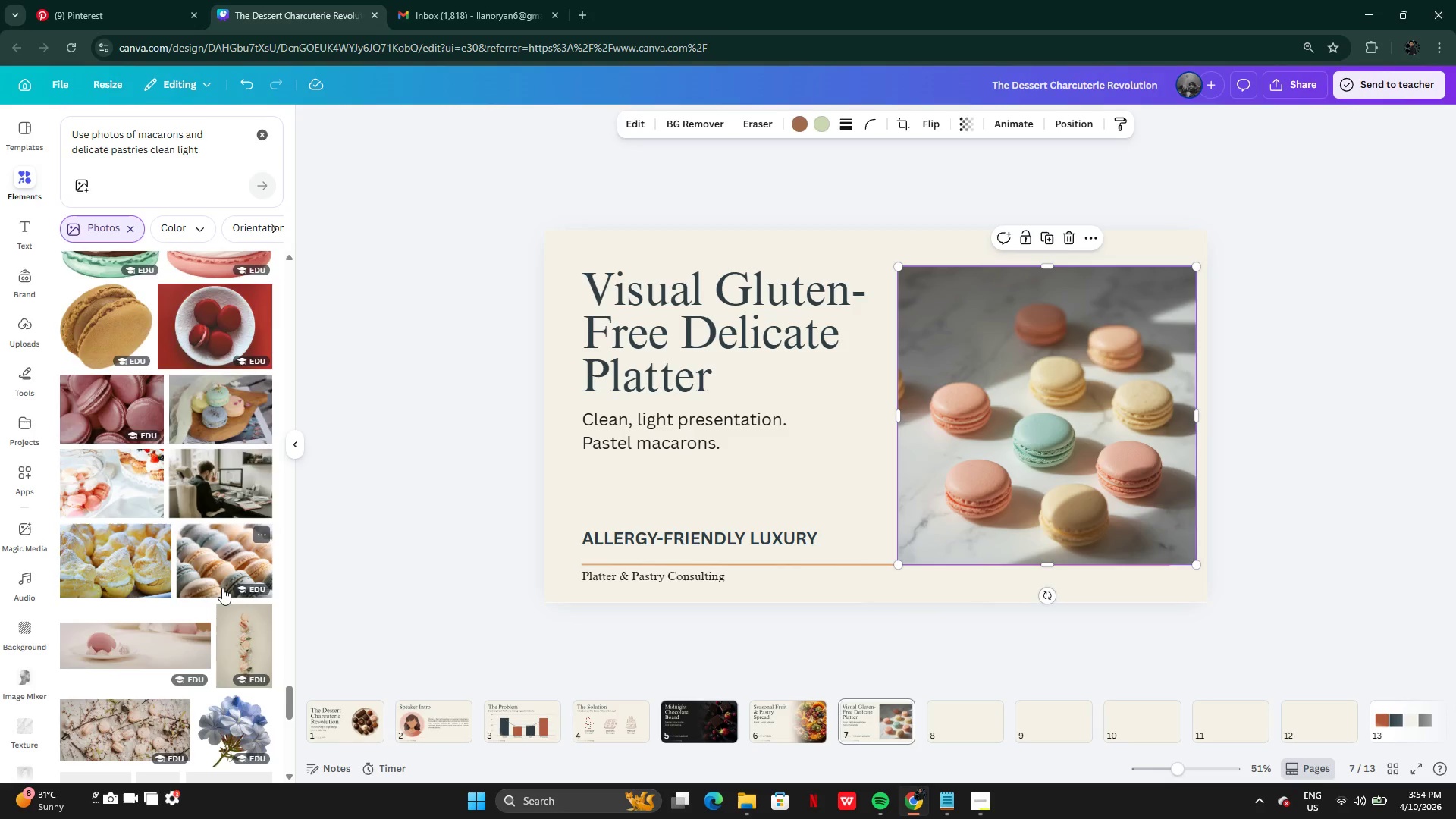 
left_click([1082, 115])
 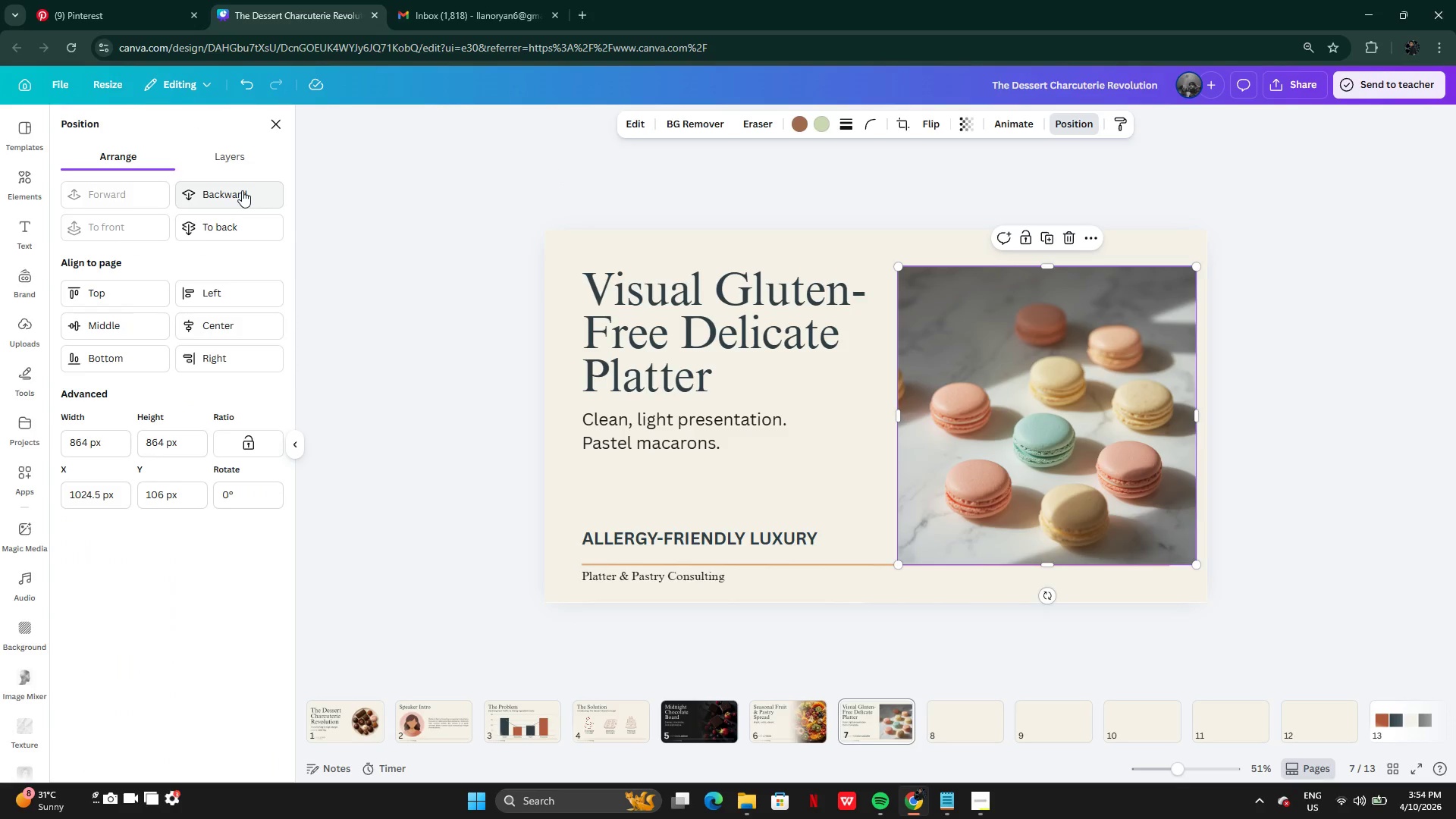 
left_click([242, 190])
 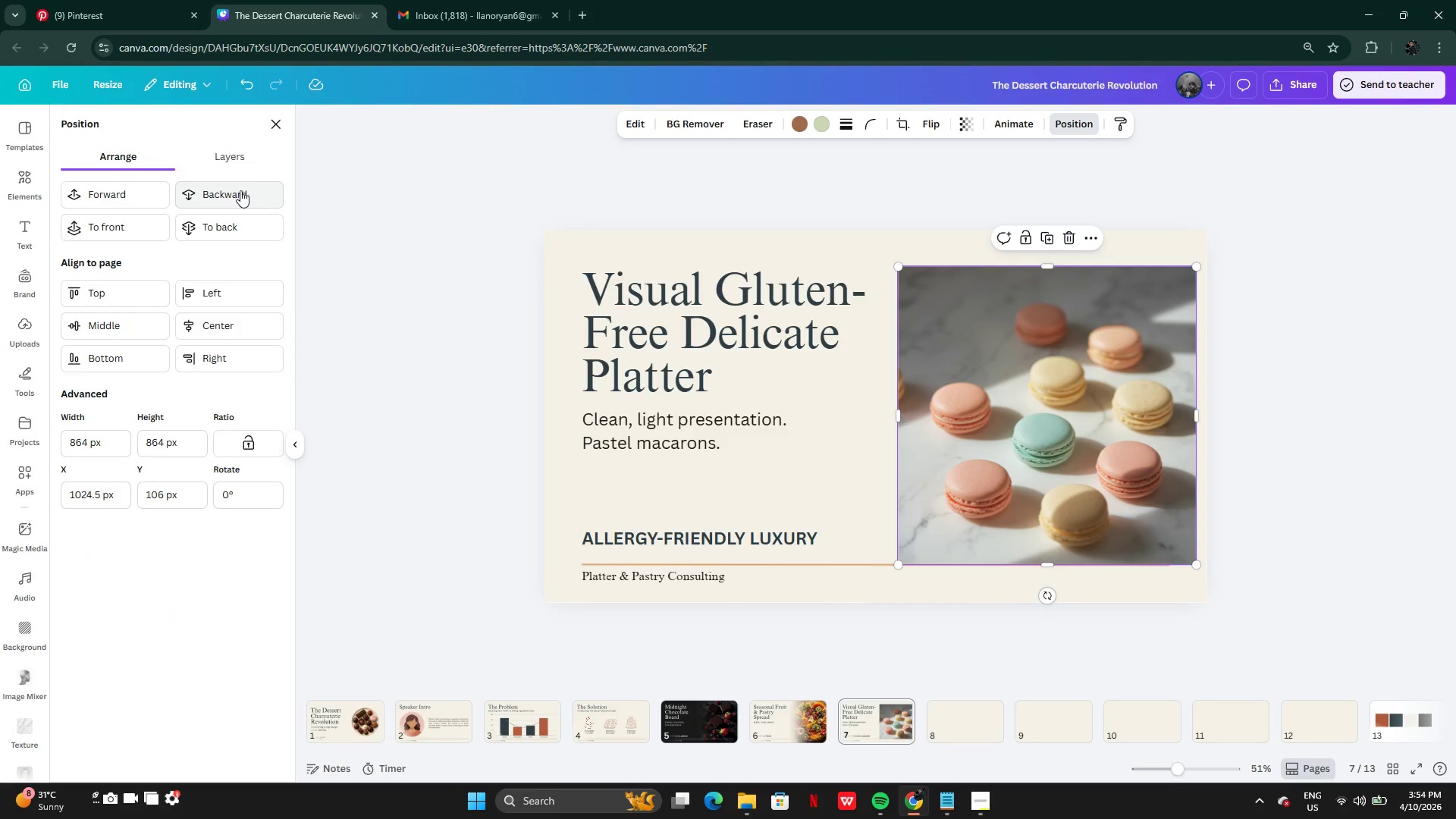 
left_click([234, 193])
 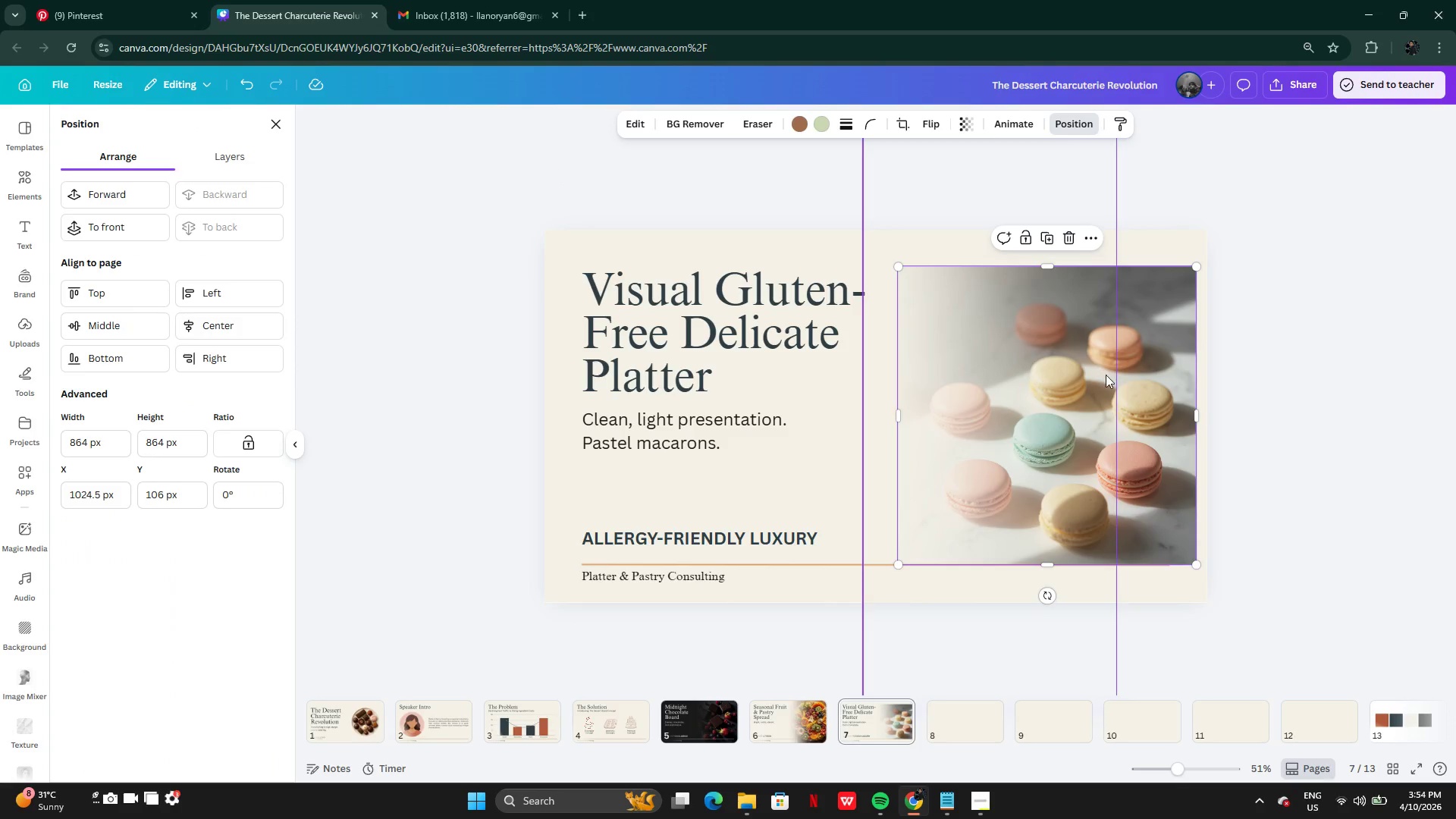 
left_click_drag(start_coordinate=[1109, 375], to_coordinate=[1116, 413])
 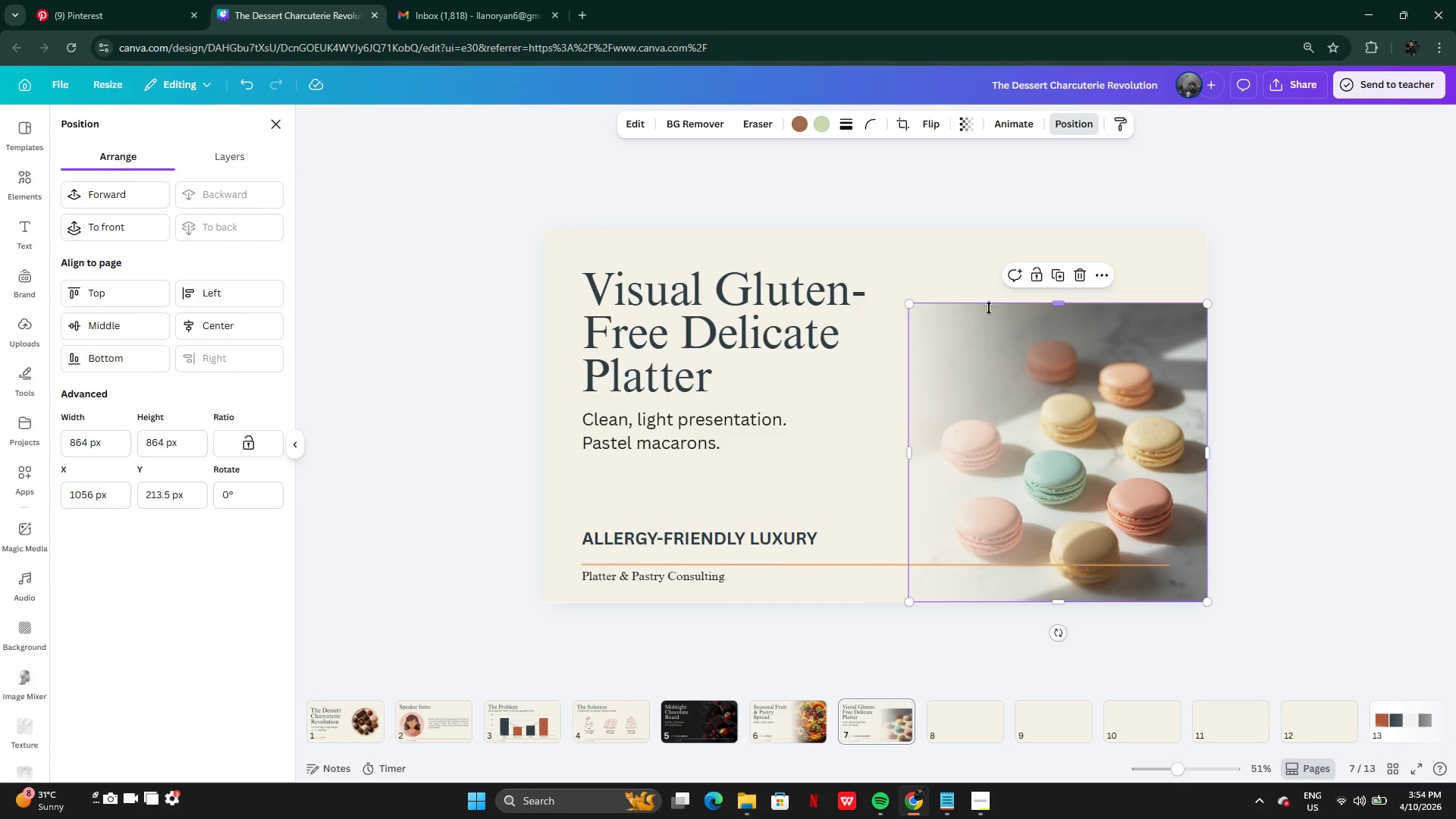 
left_click_drag(start_coordinate=[1055, 304], to_coordinate=[1053, 229])
 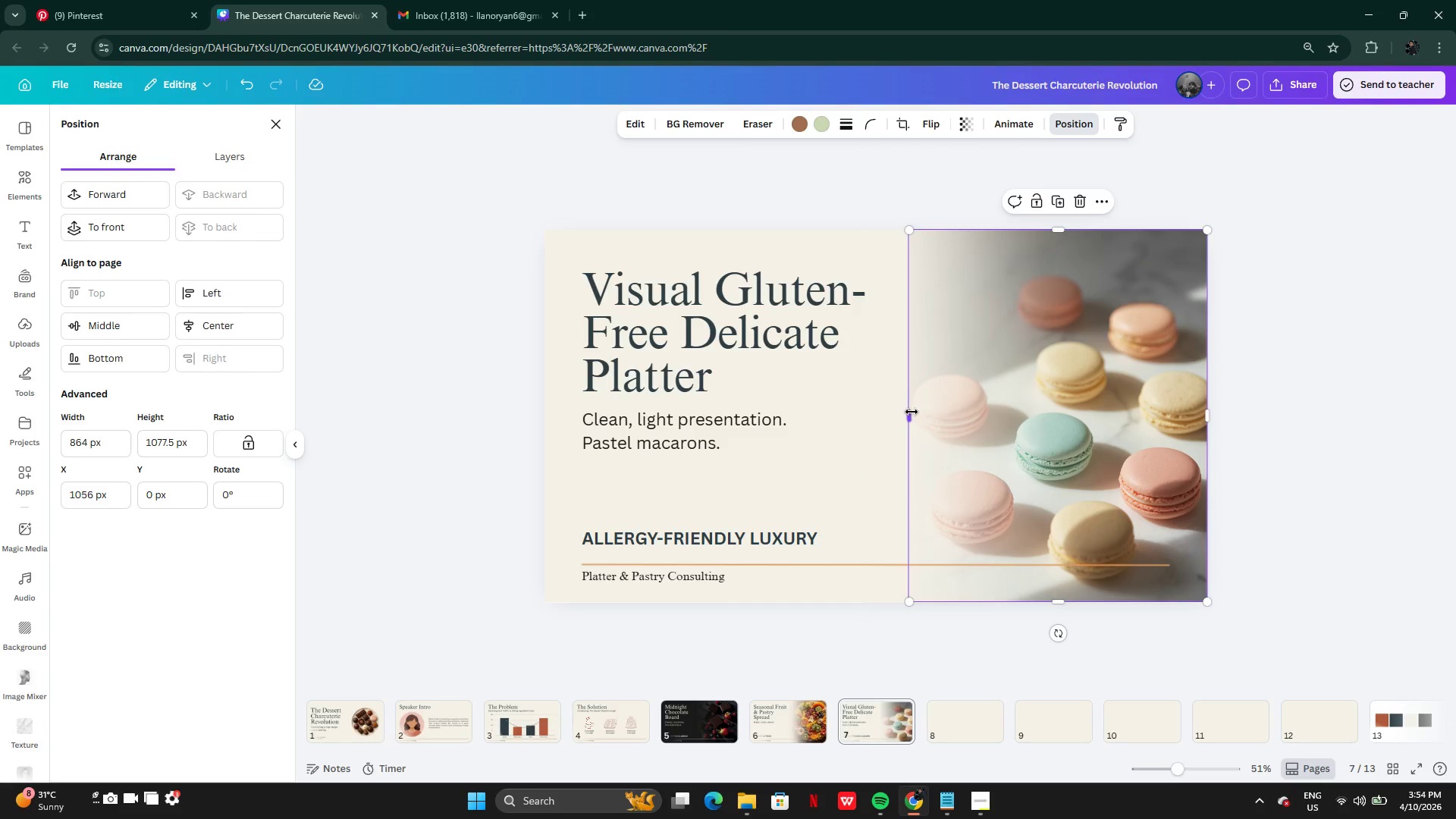 
left_click_drag(start_coordinate=[912, 412], to_coordinate=[881, 416])
 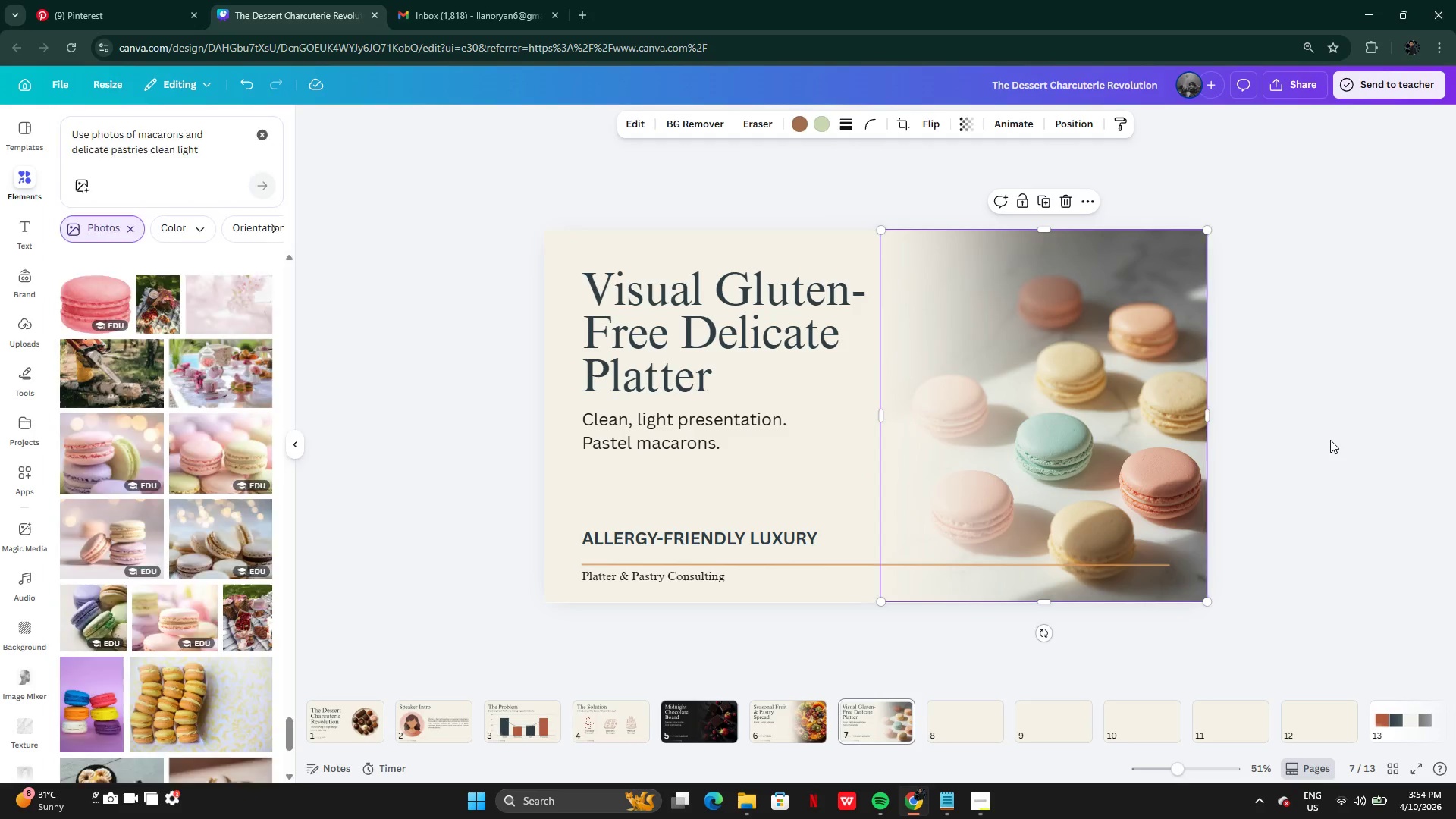 
double_click([1330, 440])
 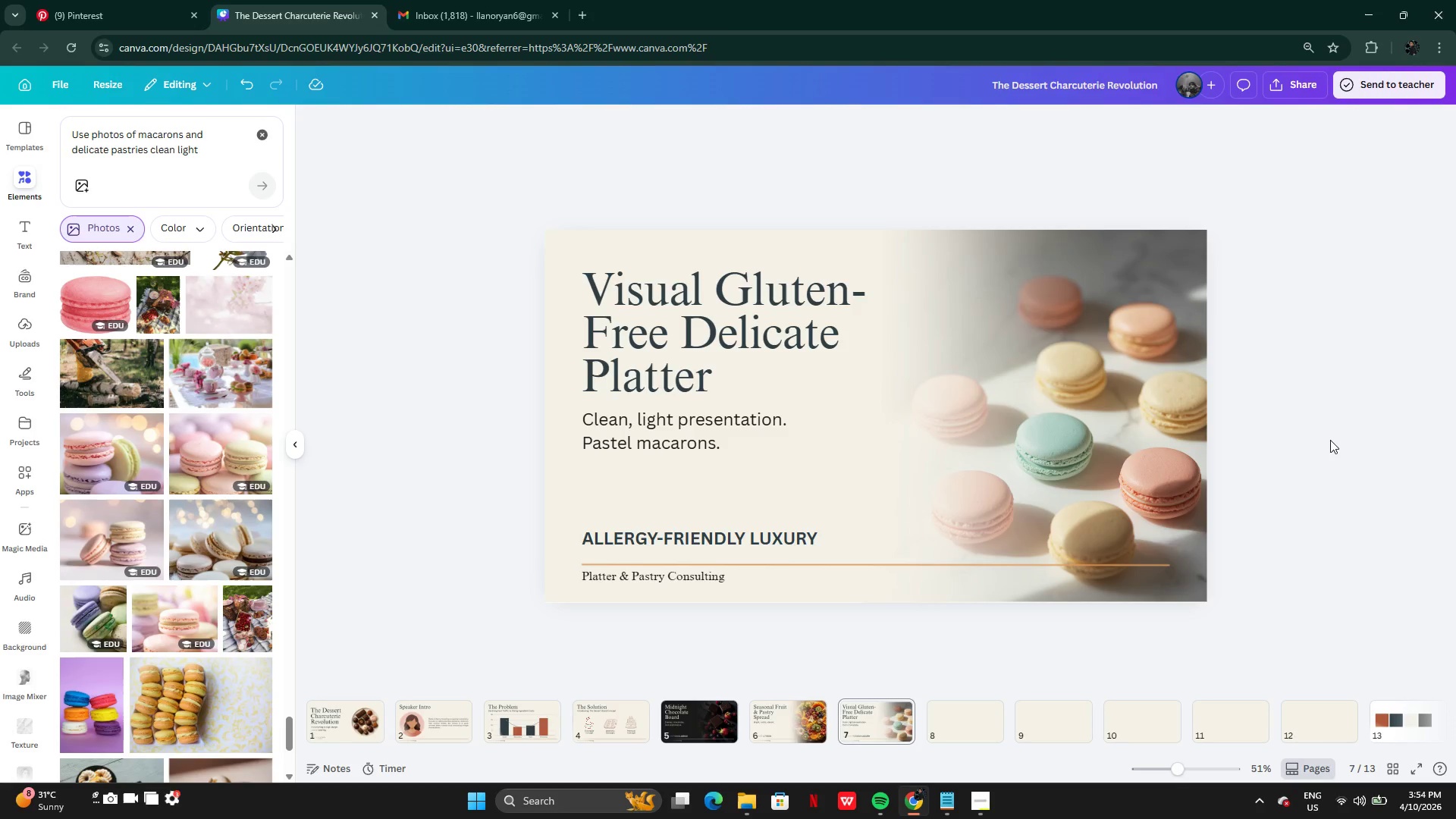 
wait(19.69)
 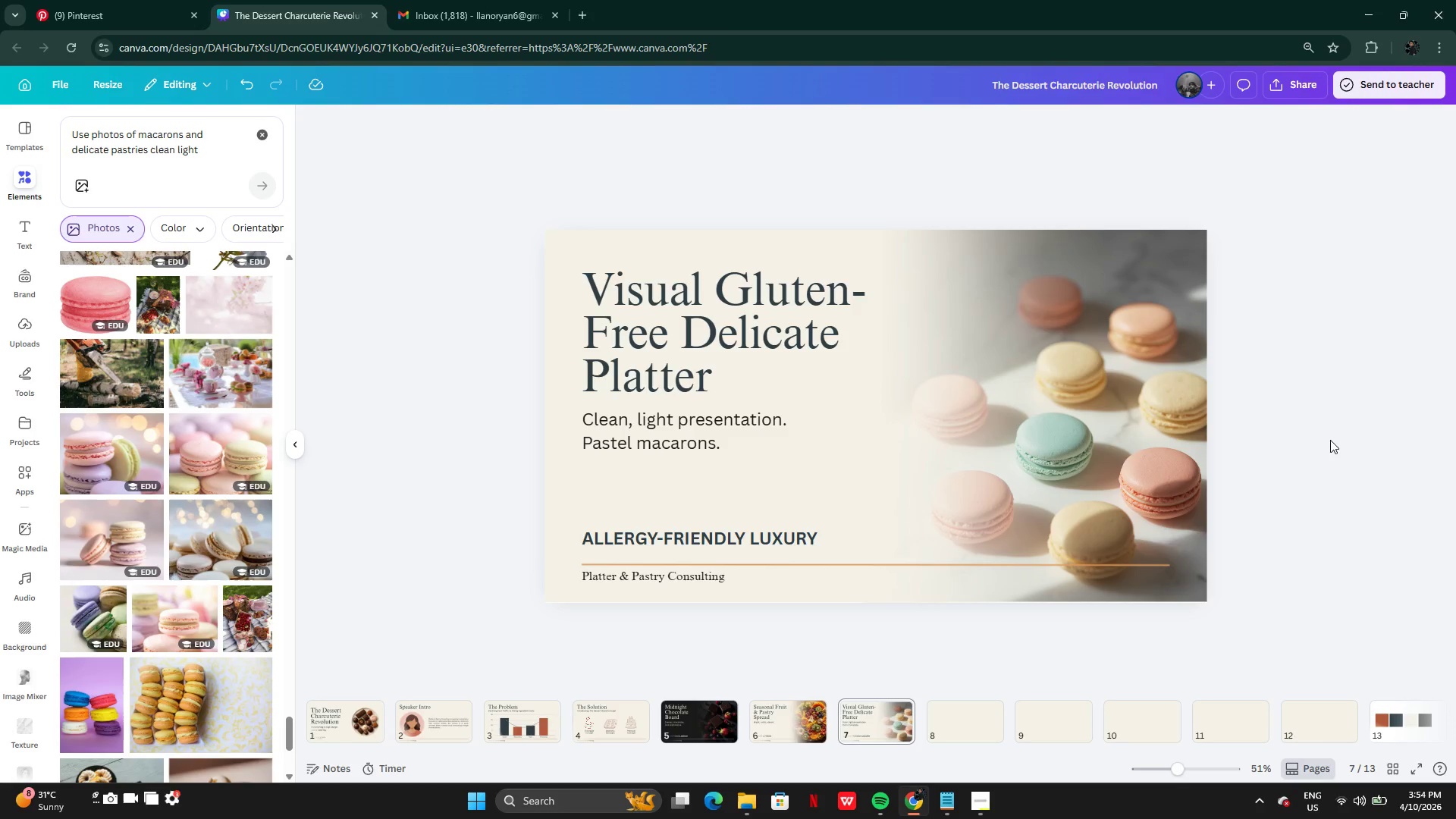 
left_click([708, 731])
 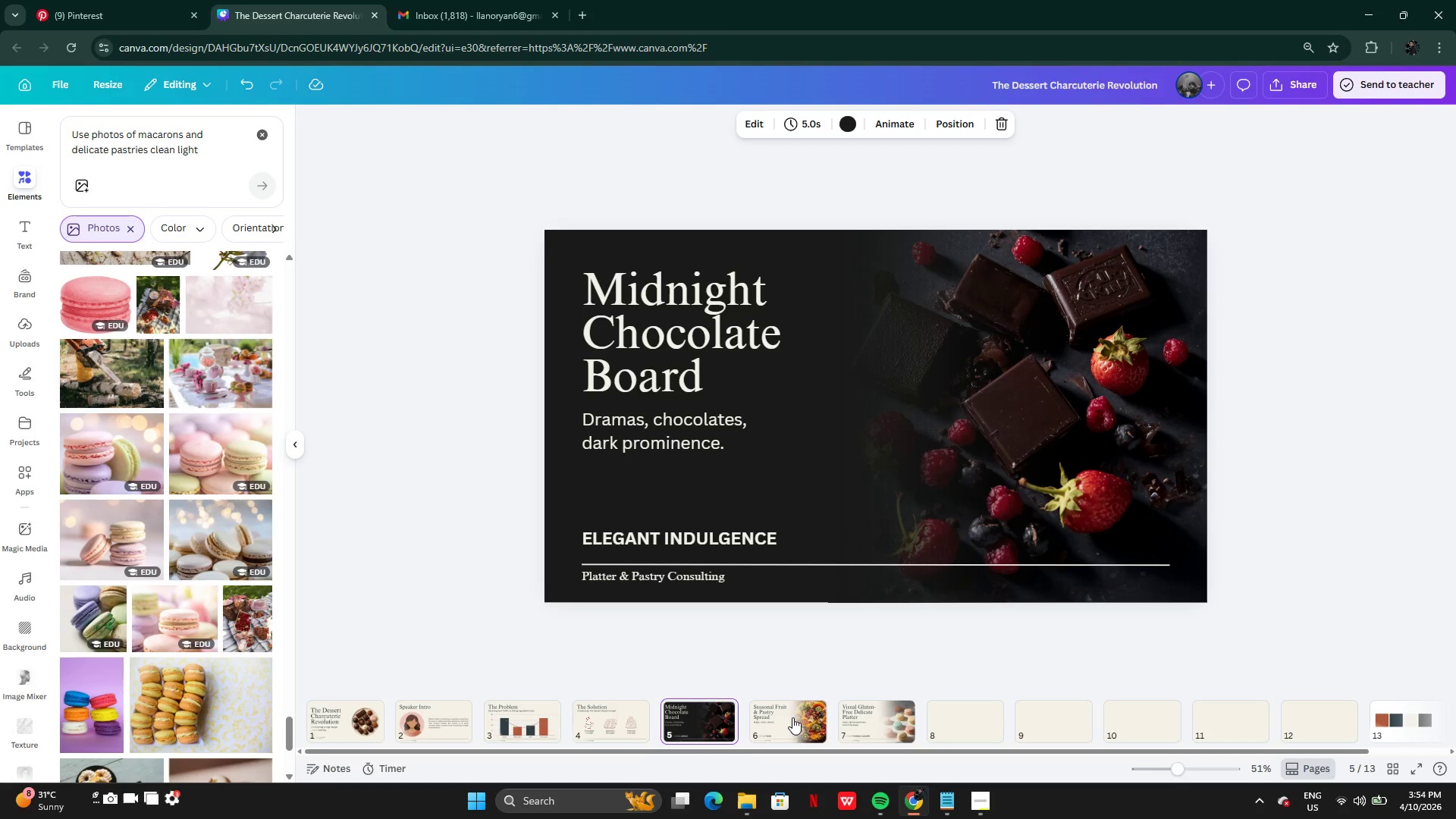 
left_click([792, 717])
 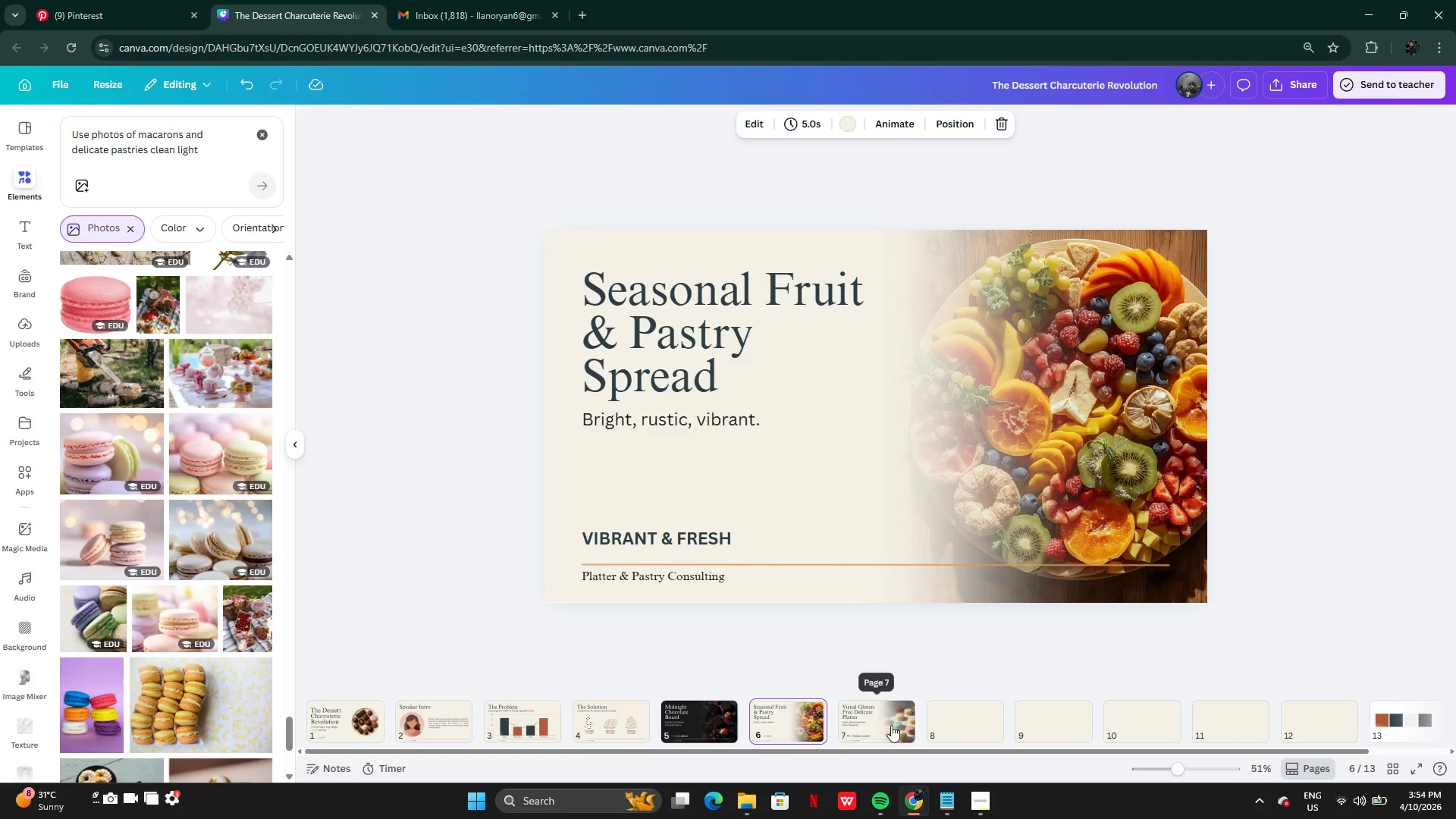 
left_click([891, 726])
 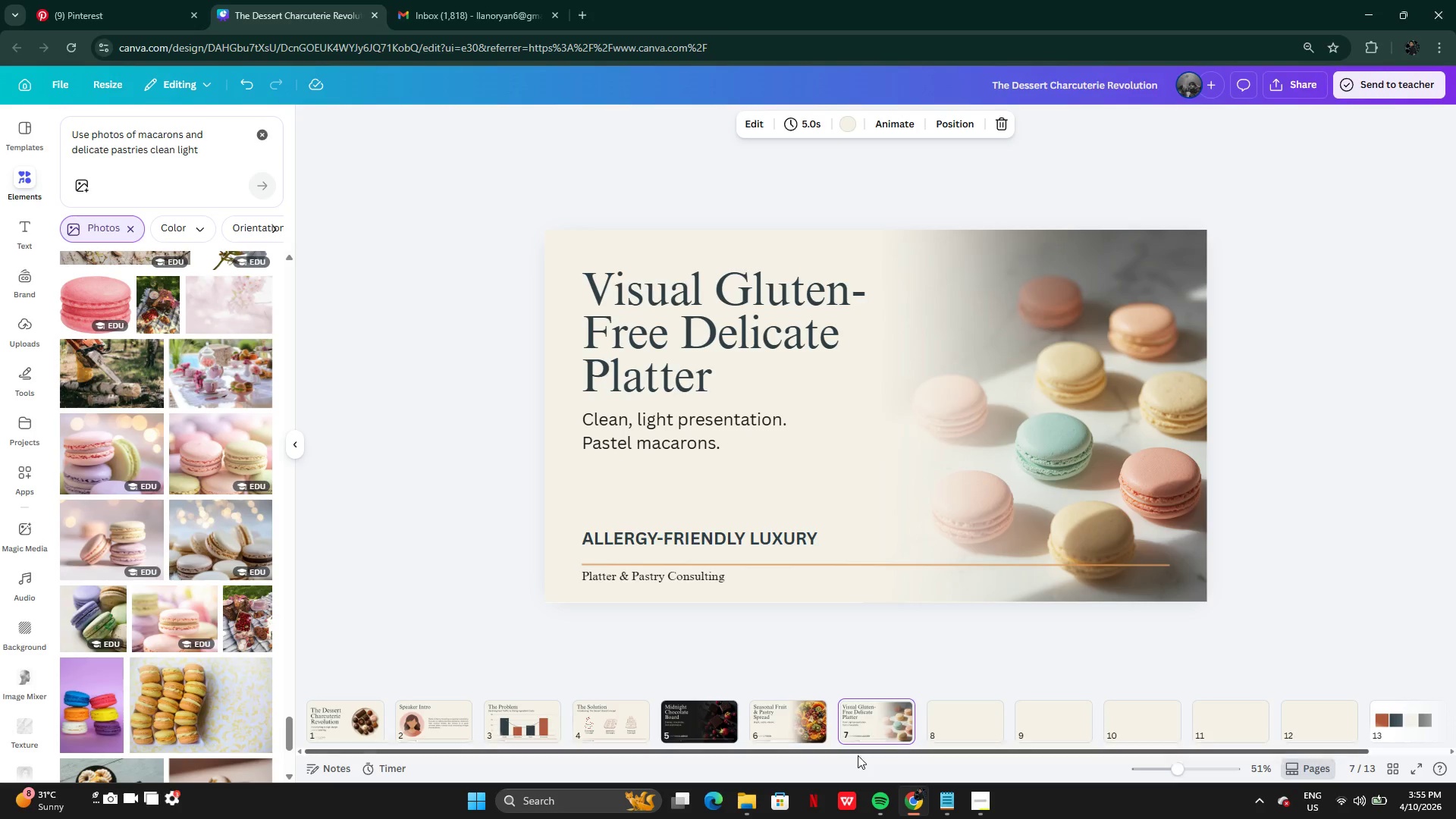 
wait(13.61)
 